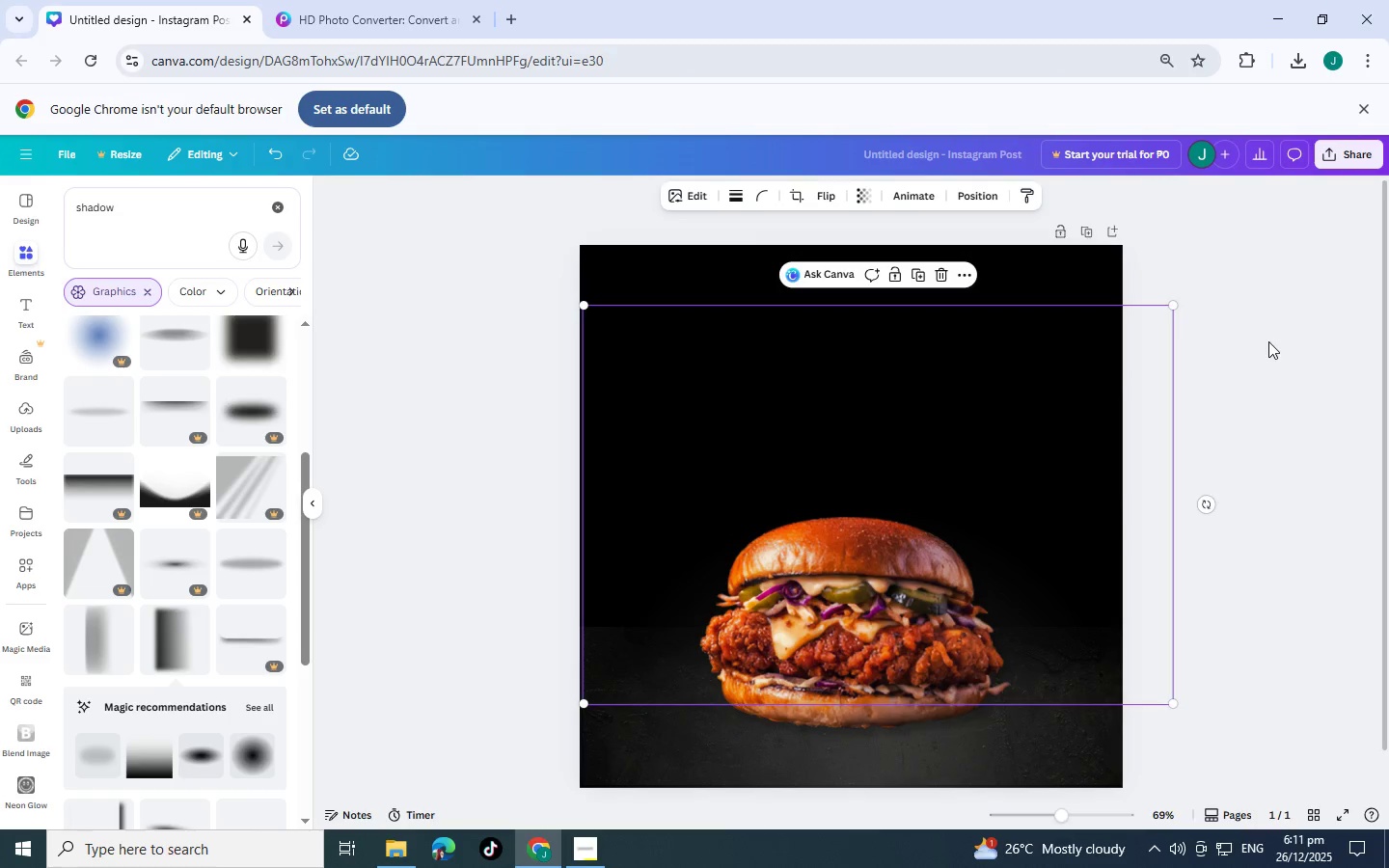 
left_click([1268, 341])
 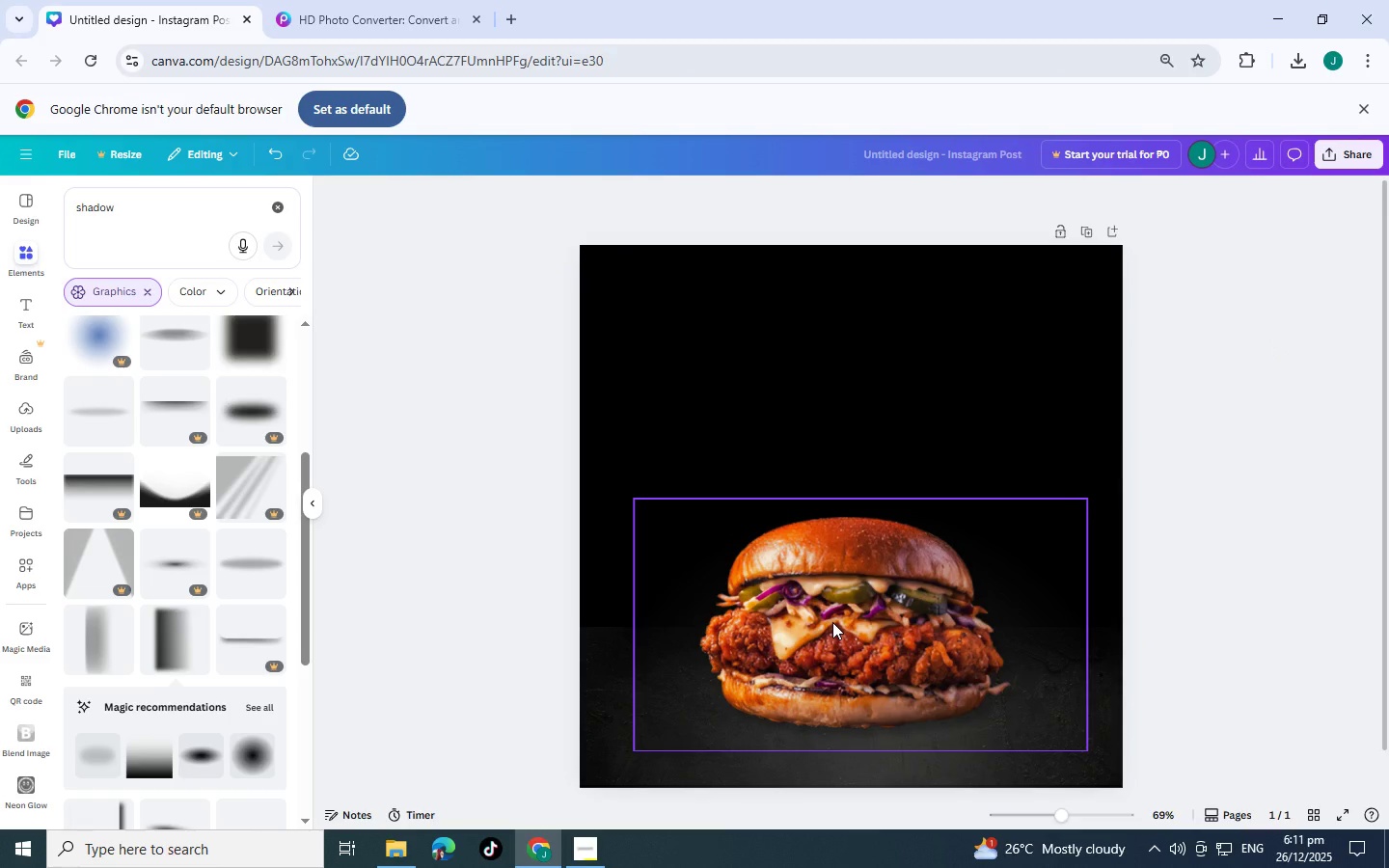 
scroll: coordinate [1266, 613], scroll_direction: down, amount: 5.0
 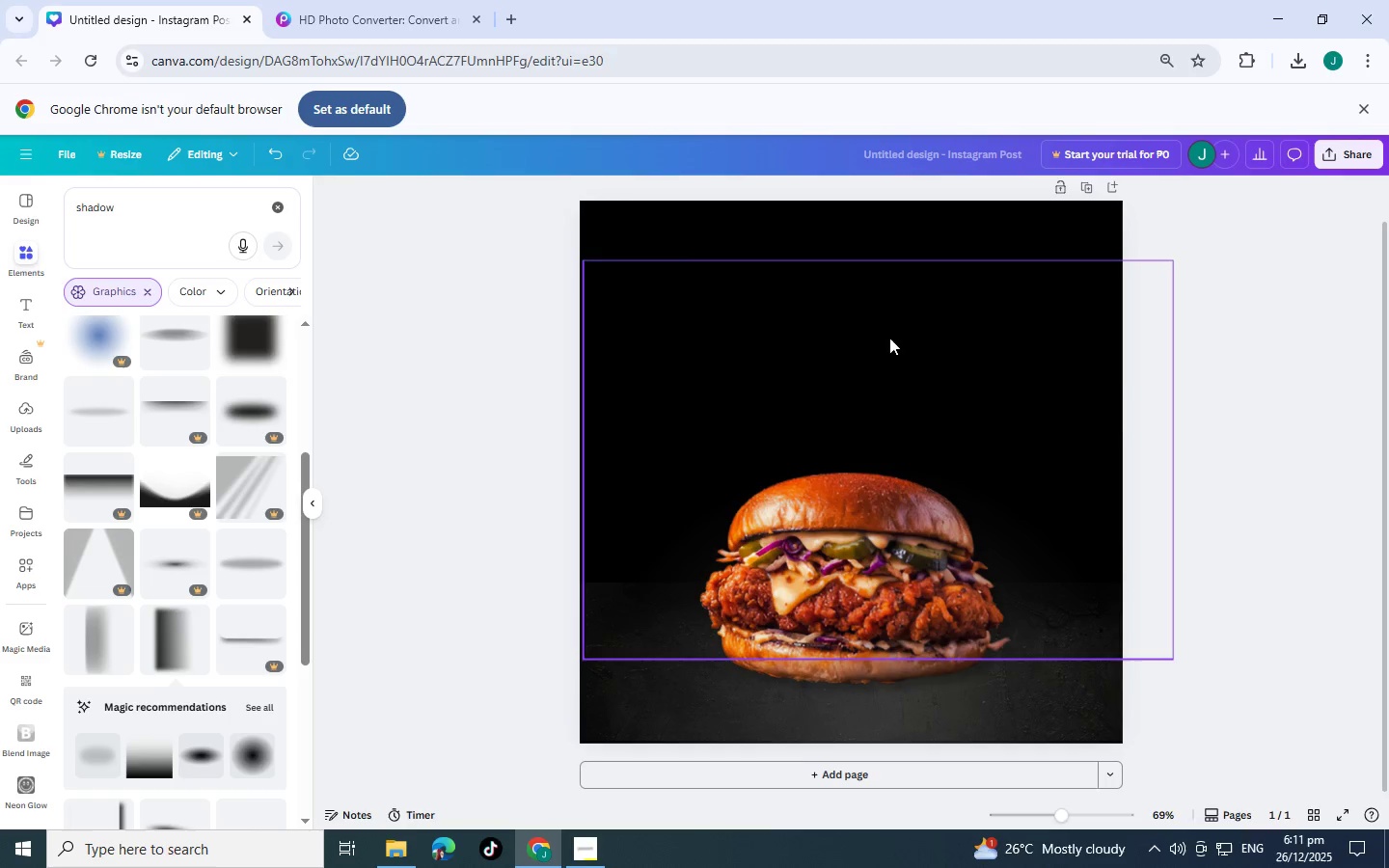 
scroll: coordinate [899, 341], scroll_direction: up, amount: 3.0
 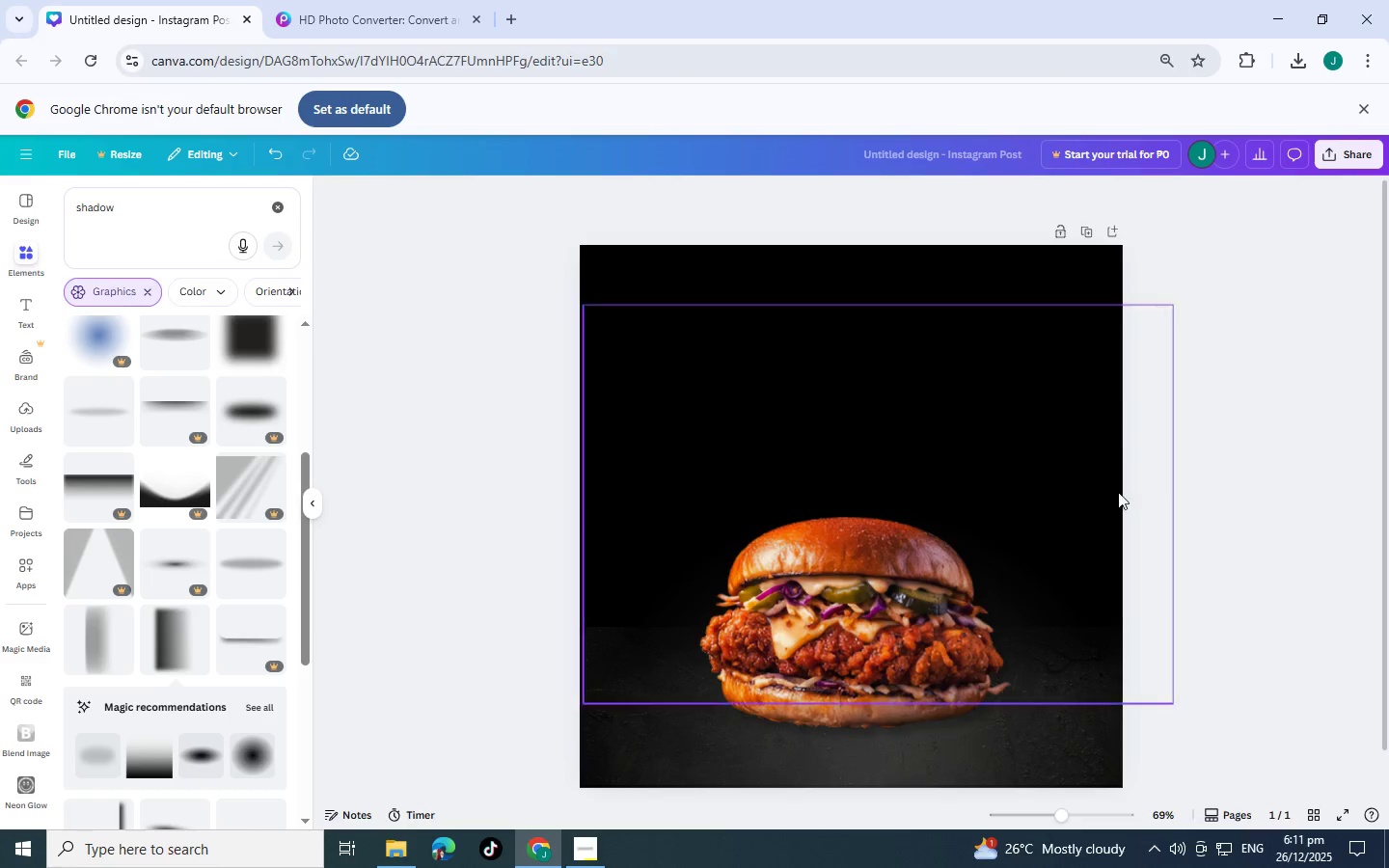 
left_click([1050, 280])
 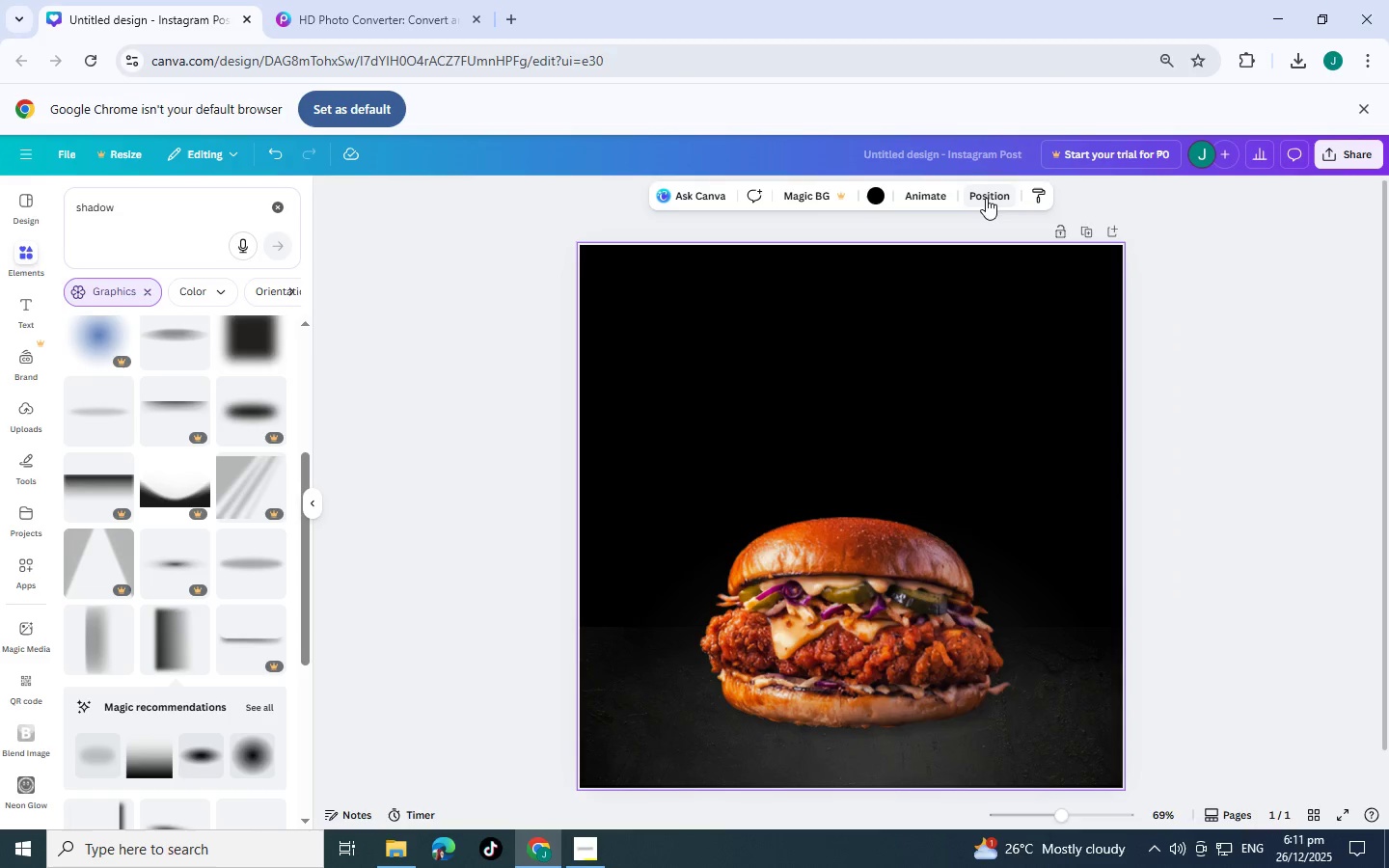 
left_click([986, 198])
 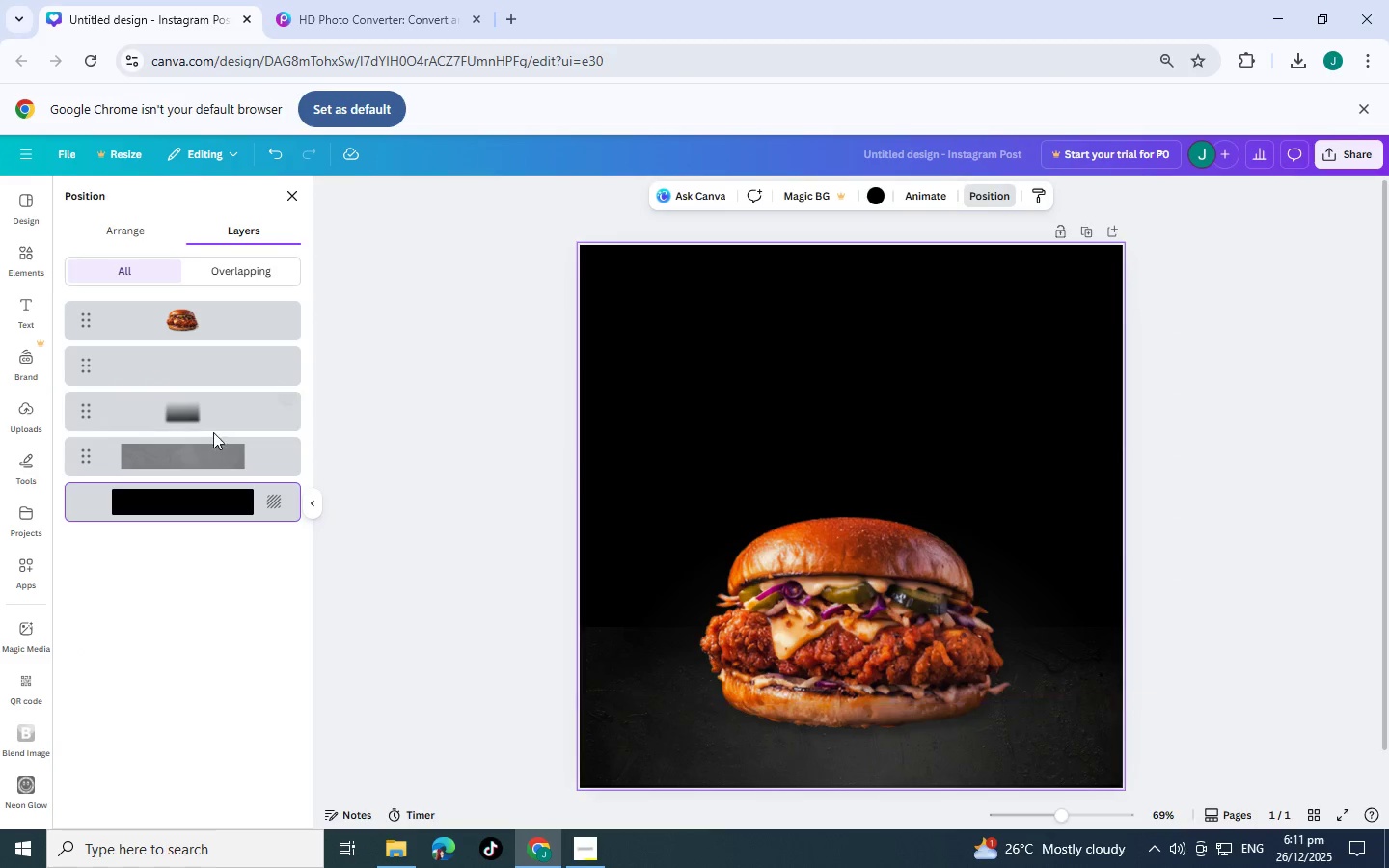 
left_click([190, 417])
 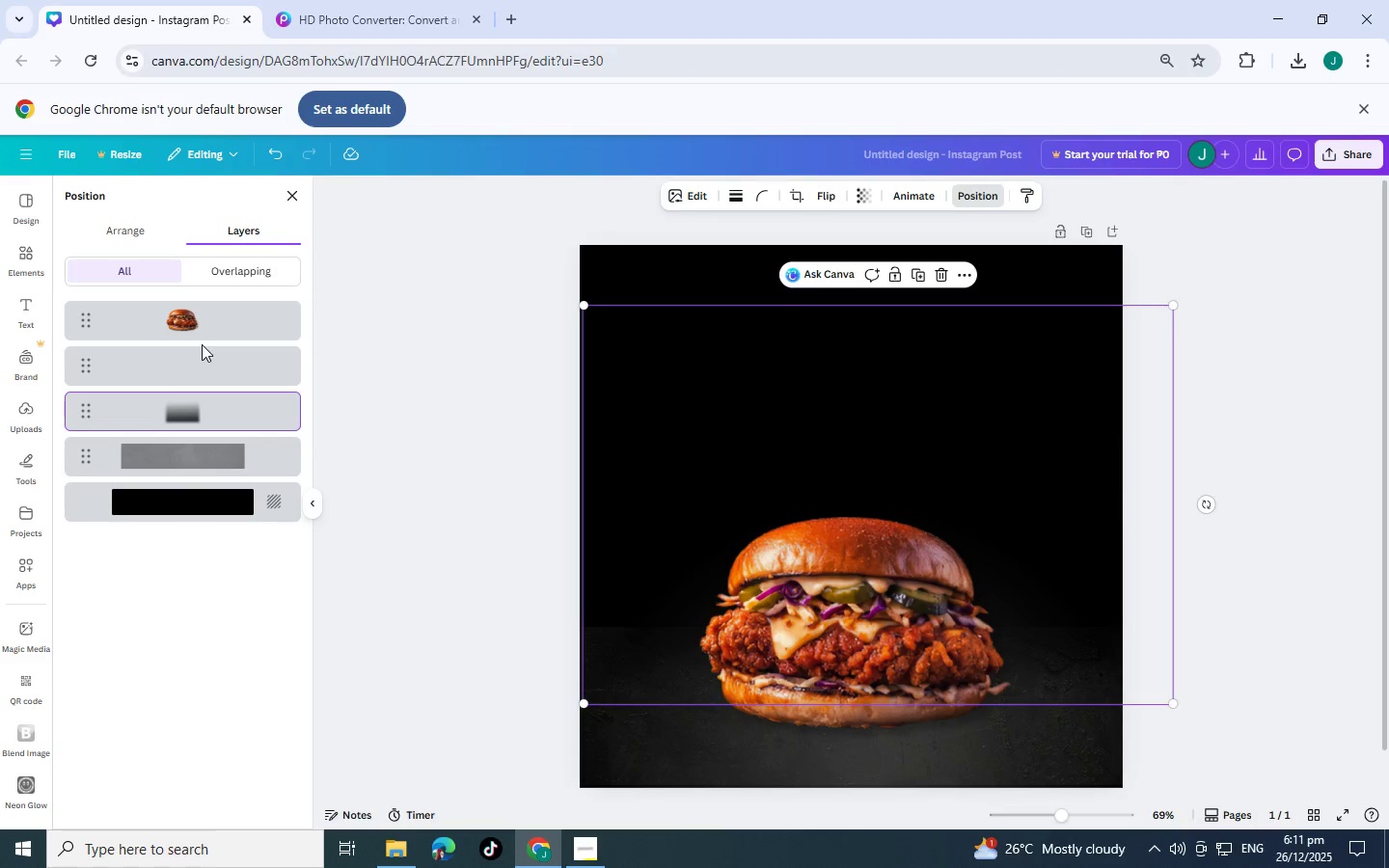 
double_click([211, 375])
 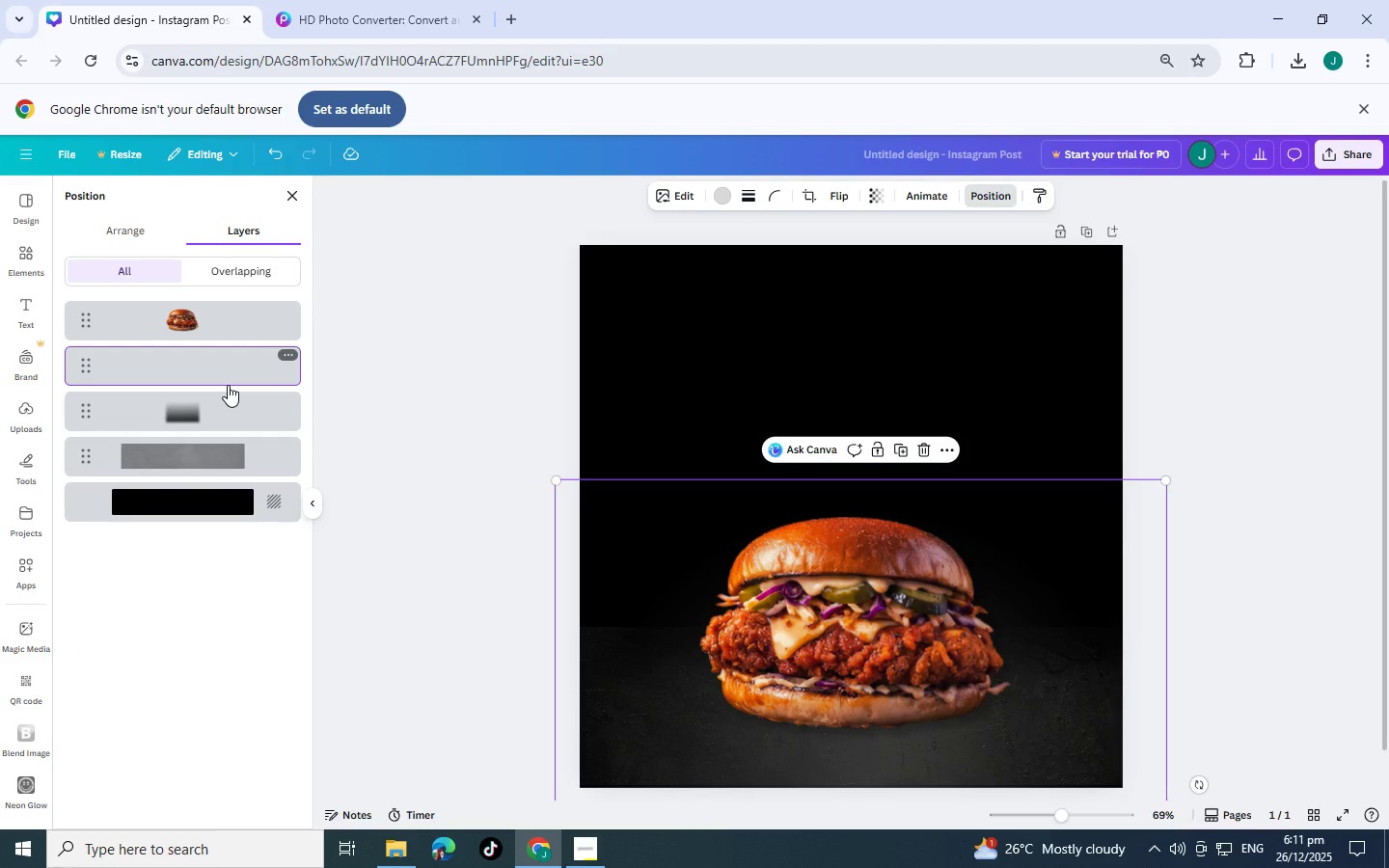 
key(Control+C)
 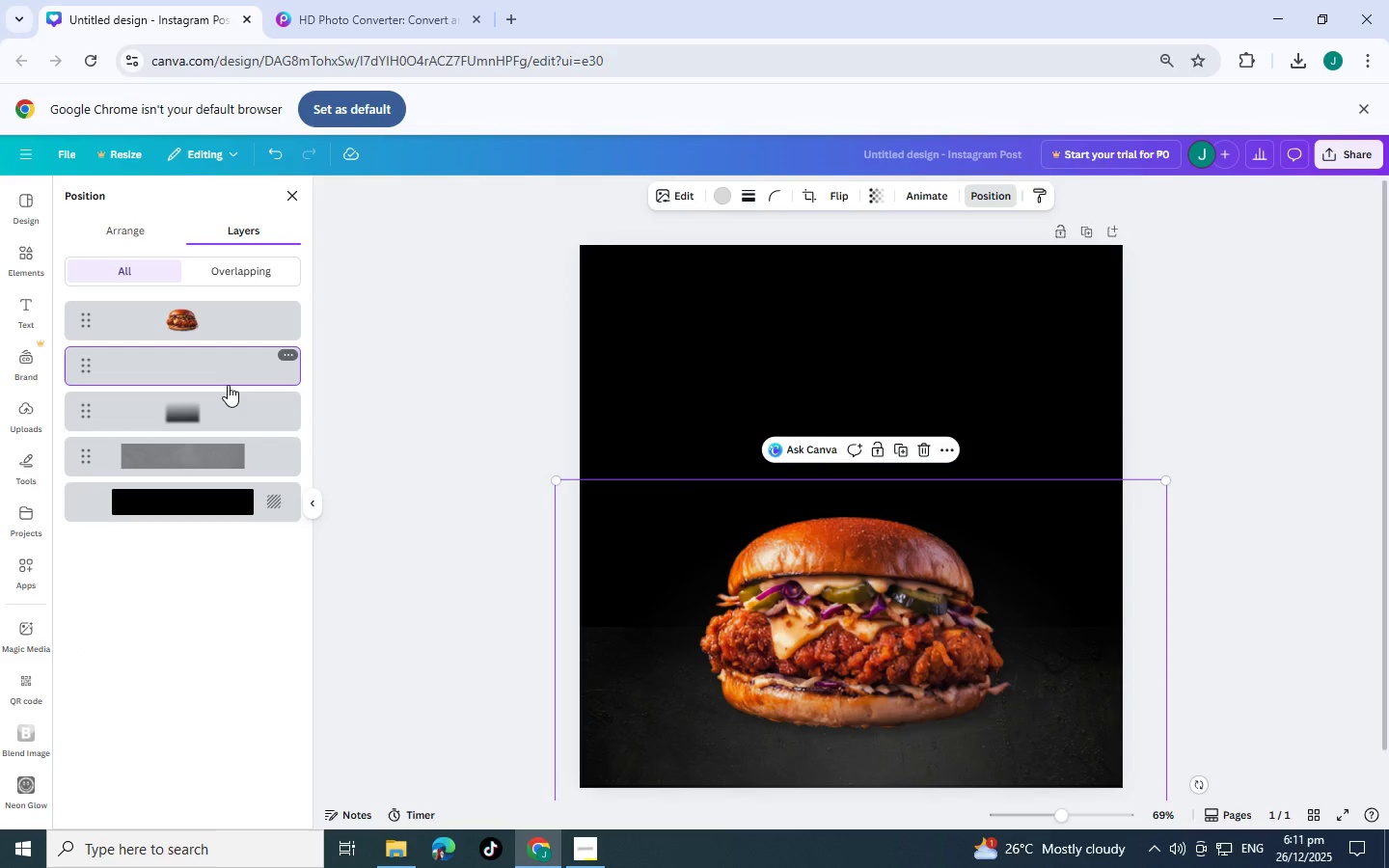 
key(Control+V)
 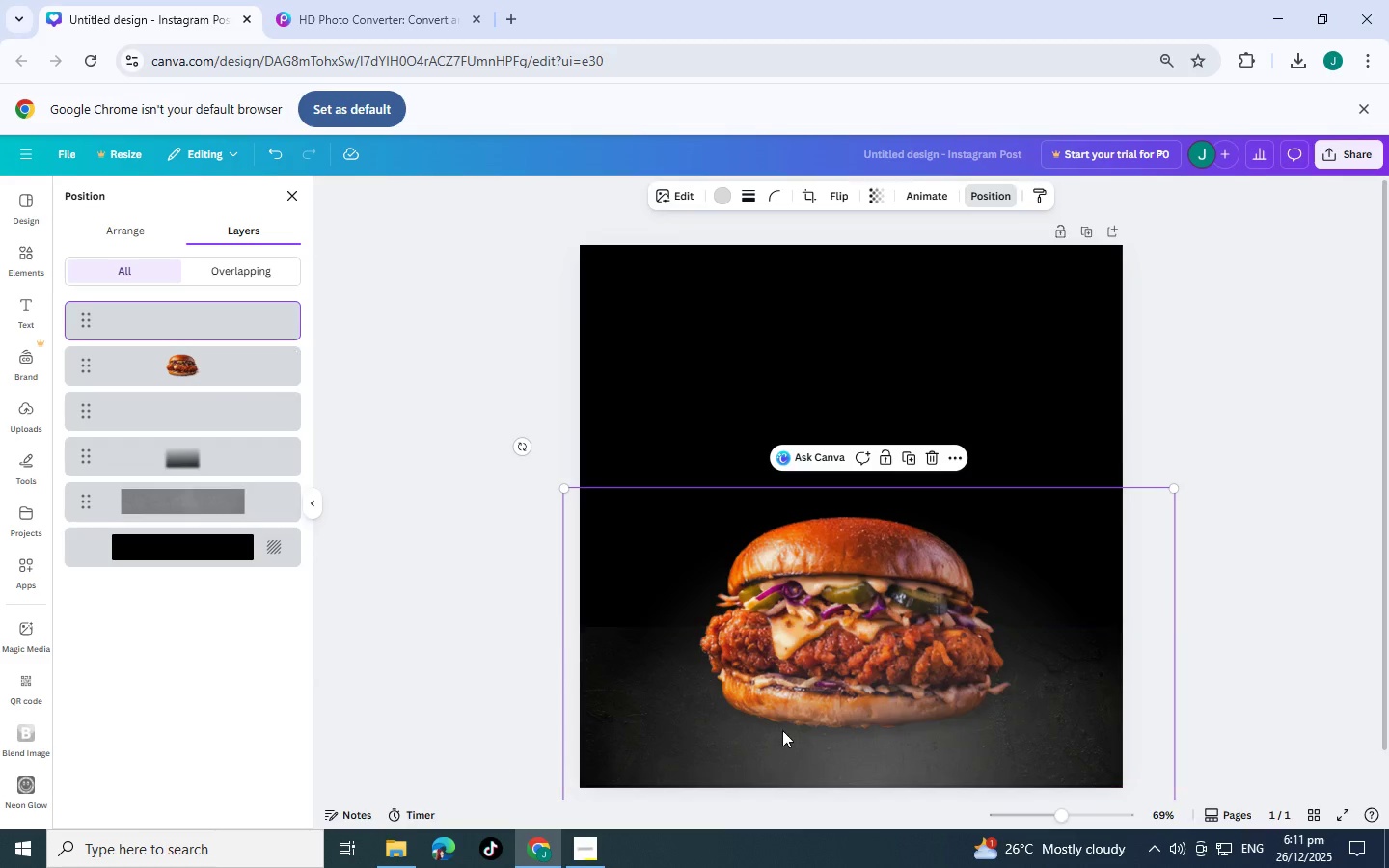 
left_click_drag(start_coordinate=[800, 711], to_coordinate=[806, 396])
 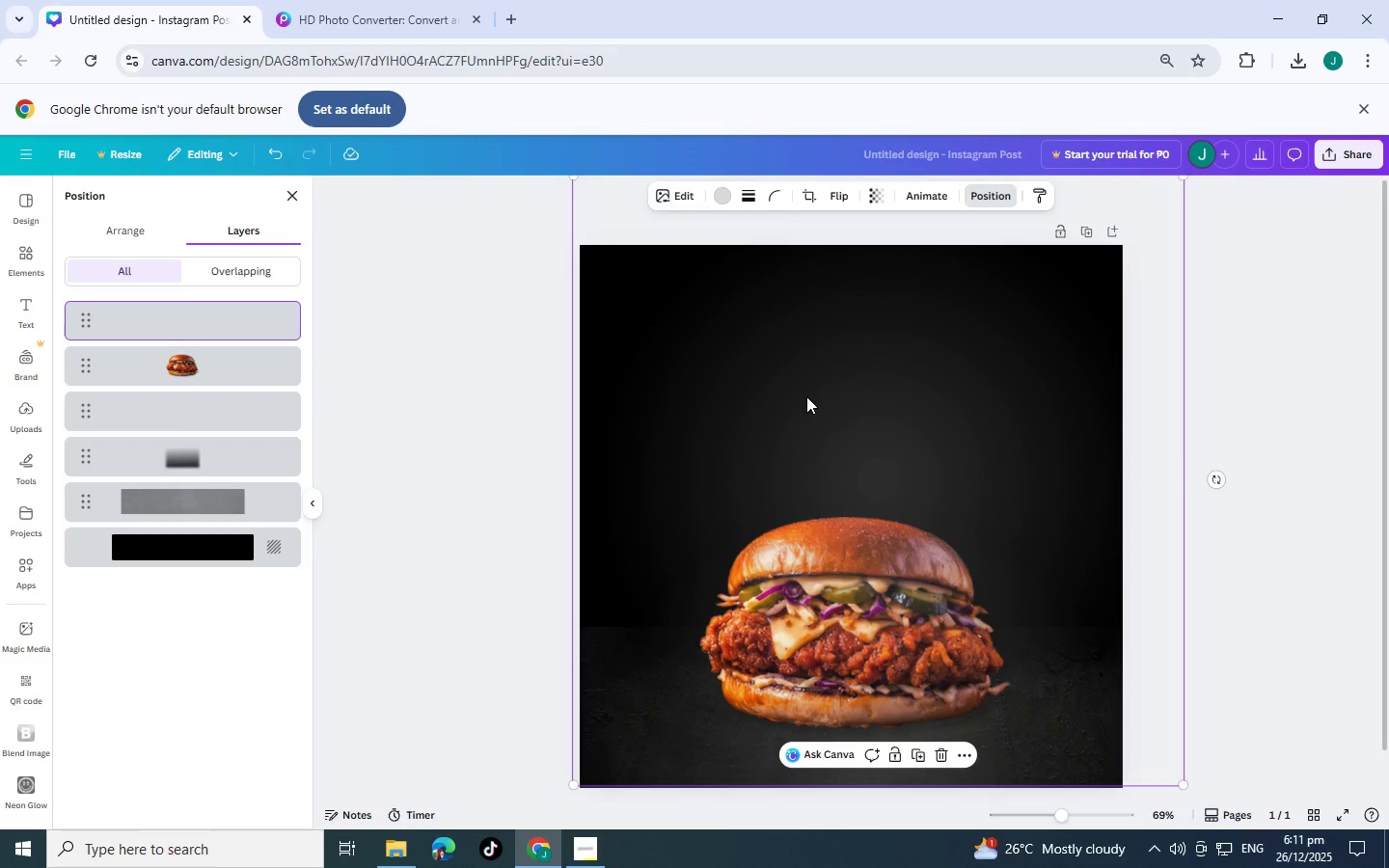 
key(Control+BracketLeft)
 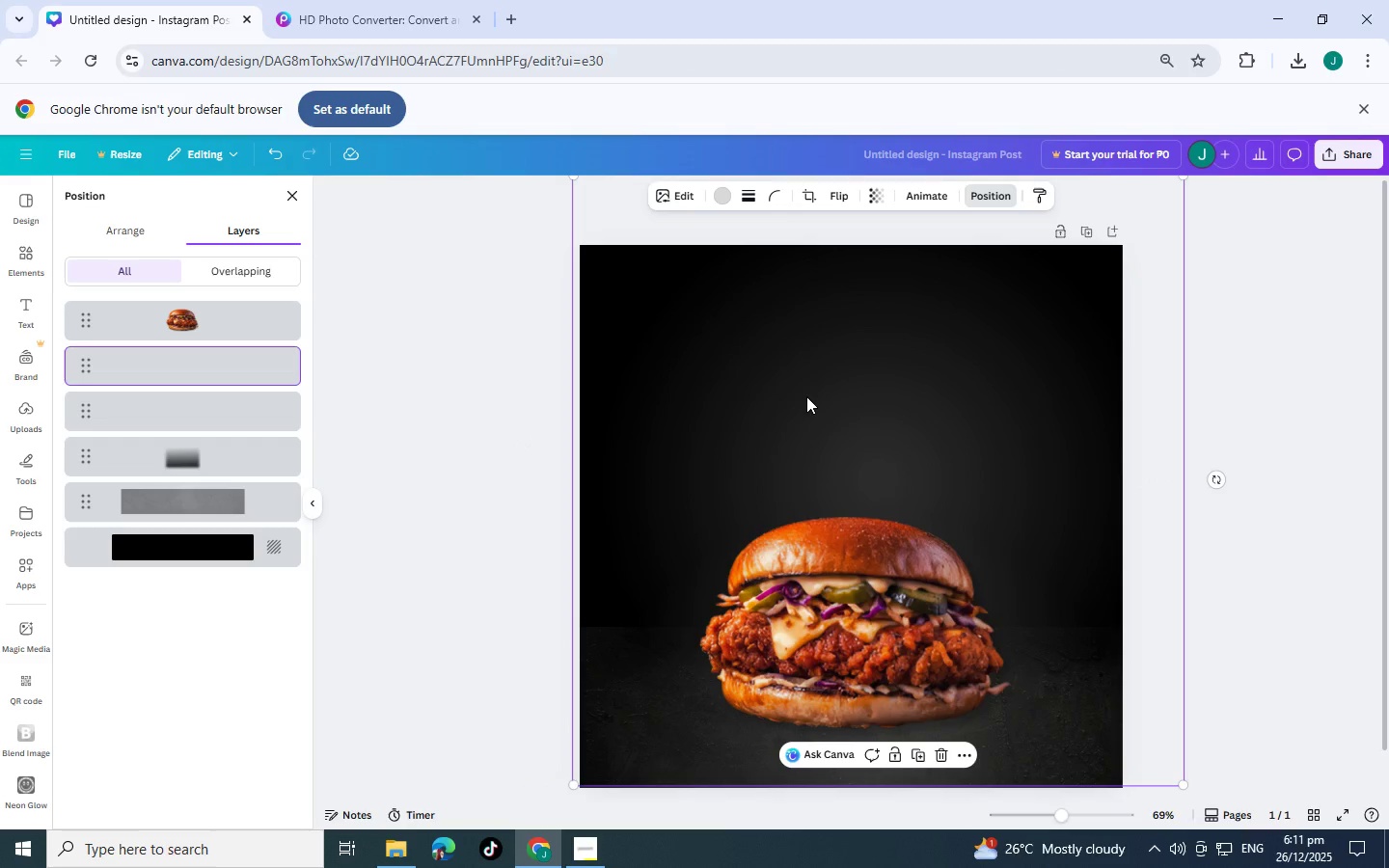 
key(Control+BracketLeft)
 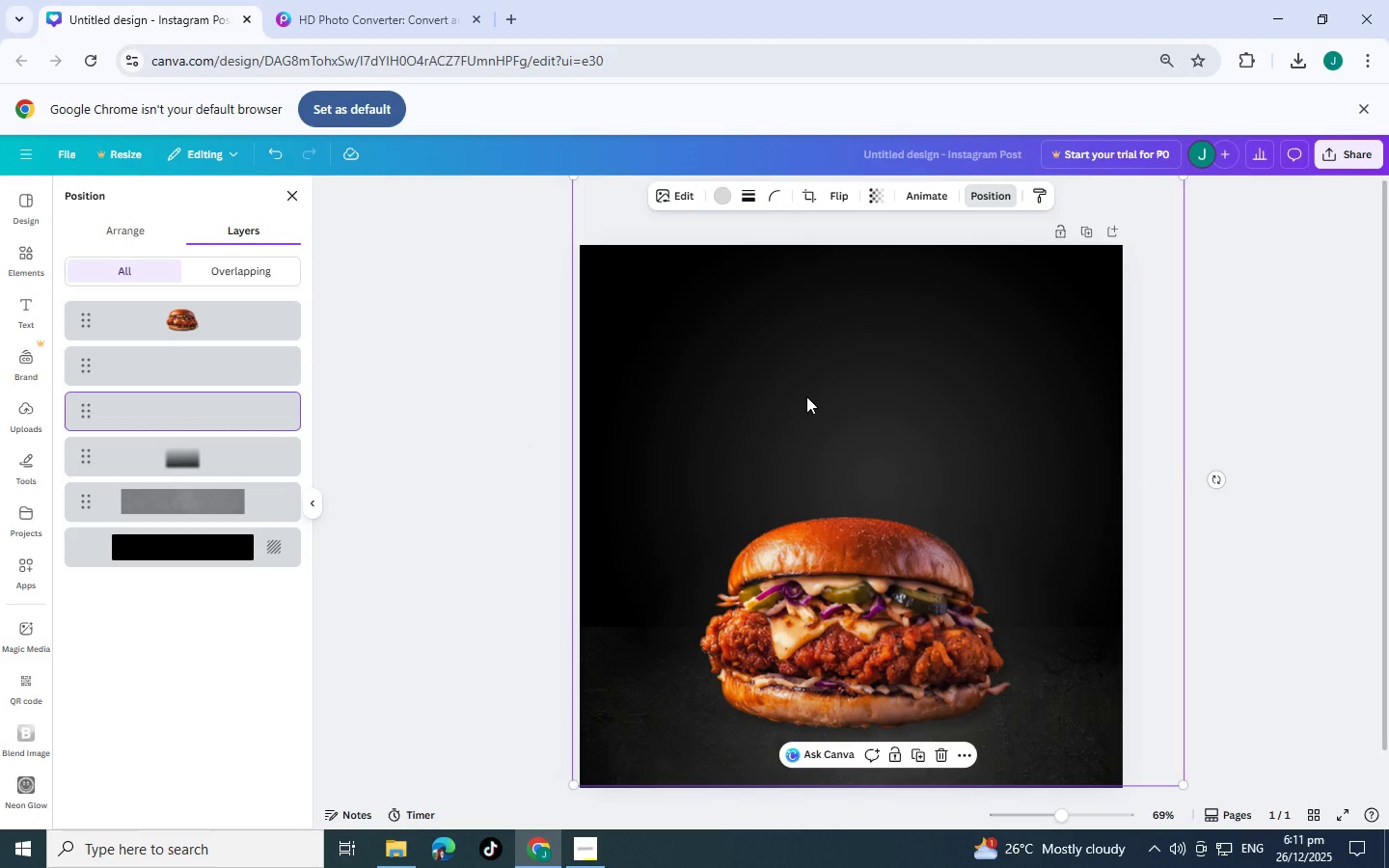 
key(Control+BracketRight)
 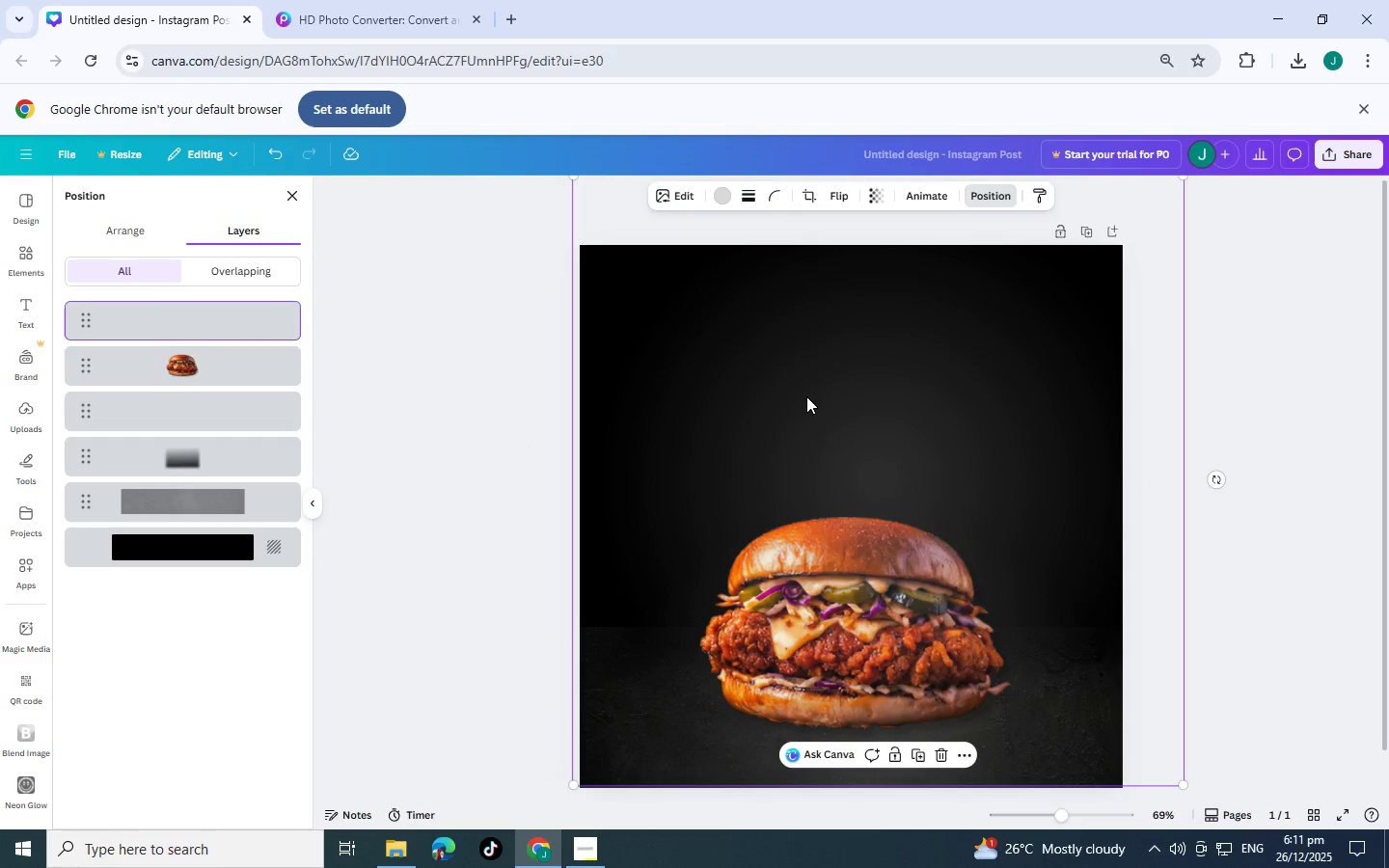 
key(Control+BracketRight)
 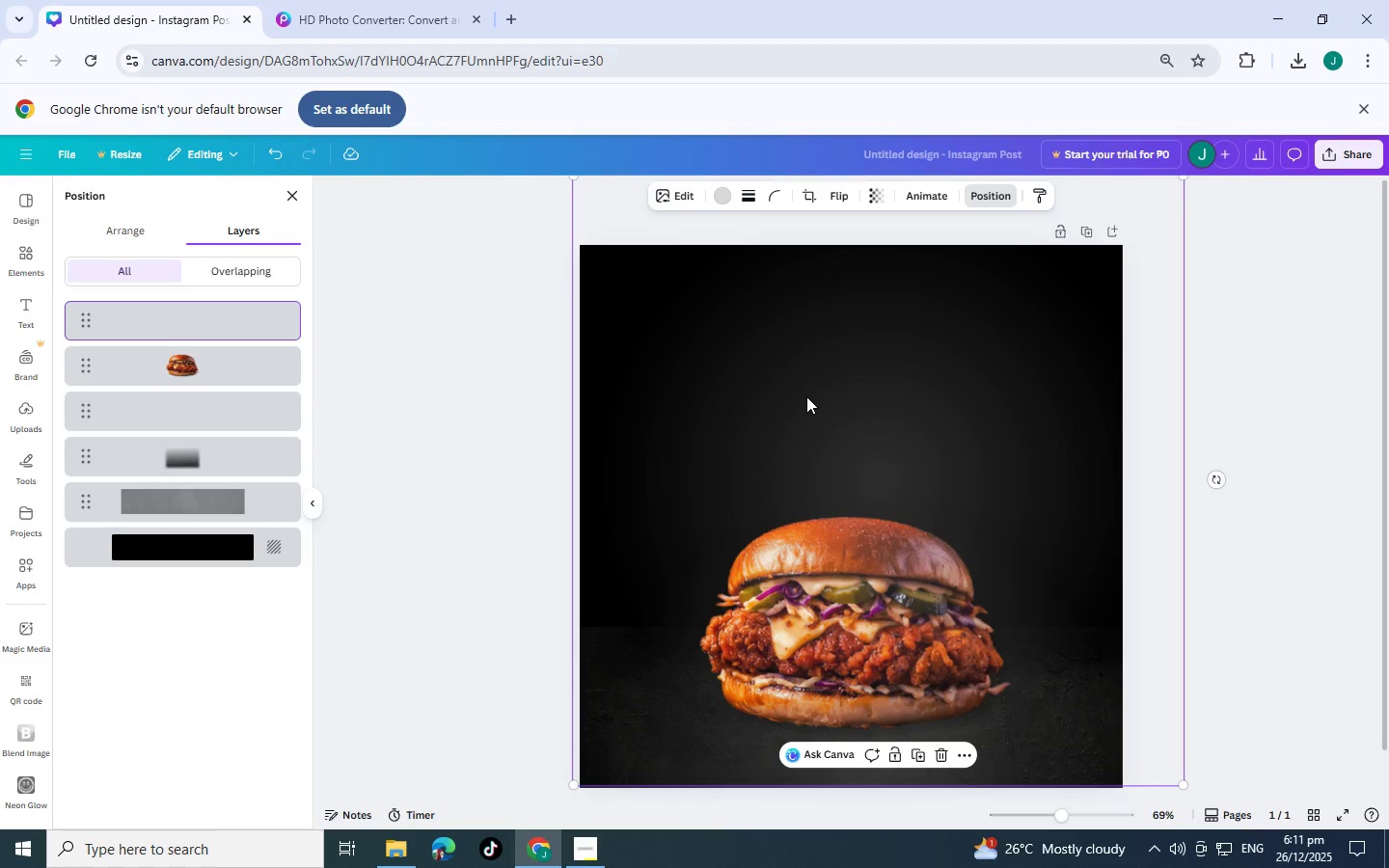 
key(Control+BracketLeft)
 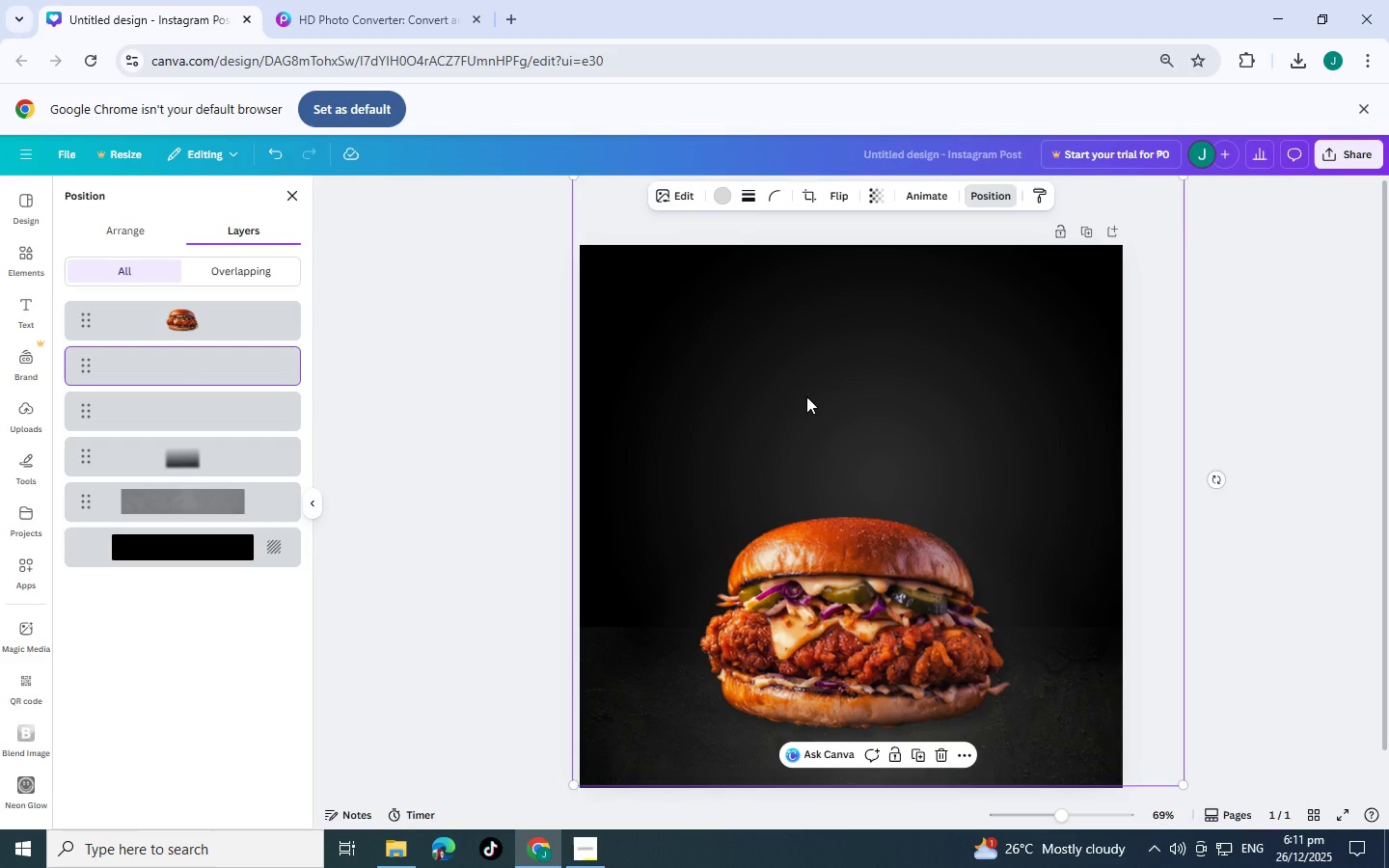 
left_click_drag(start_coordinate=[806, 396], to_coordinate=[788, 423])
 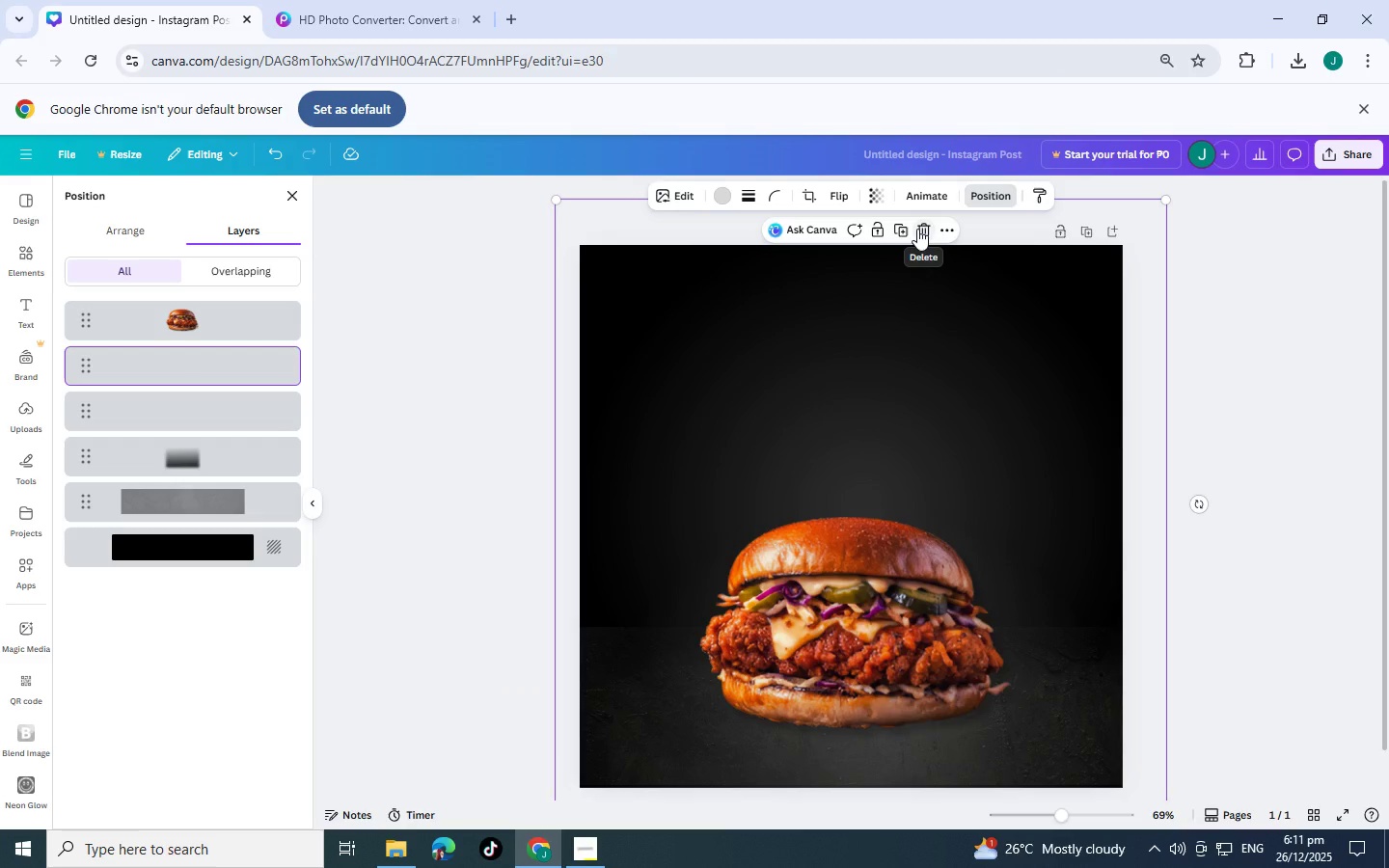 
left_click([917, 229])
 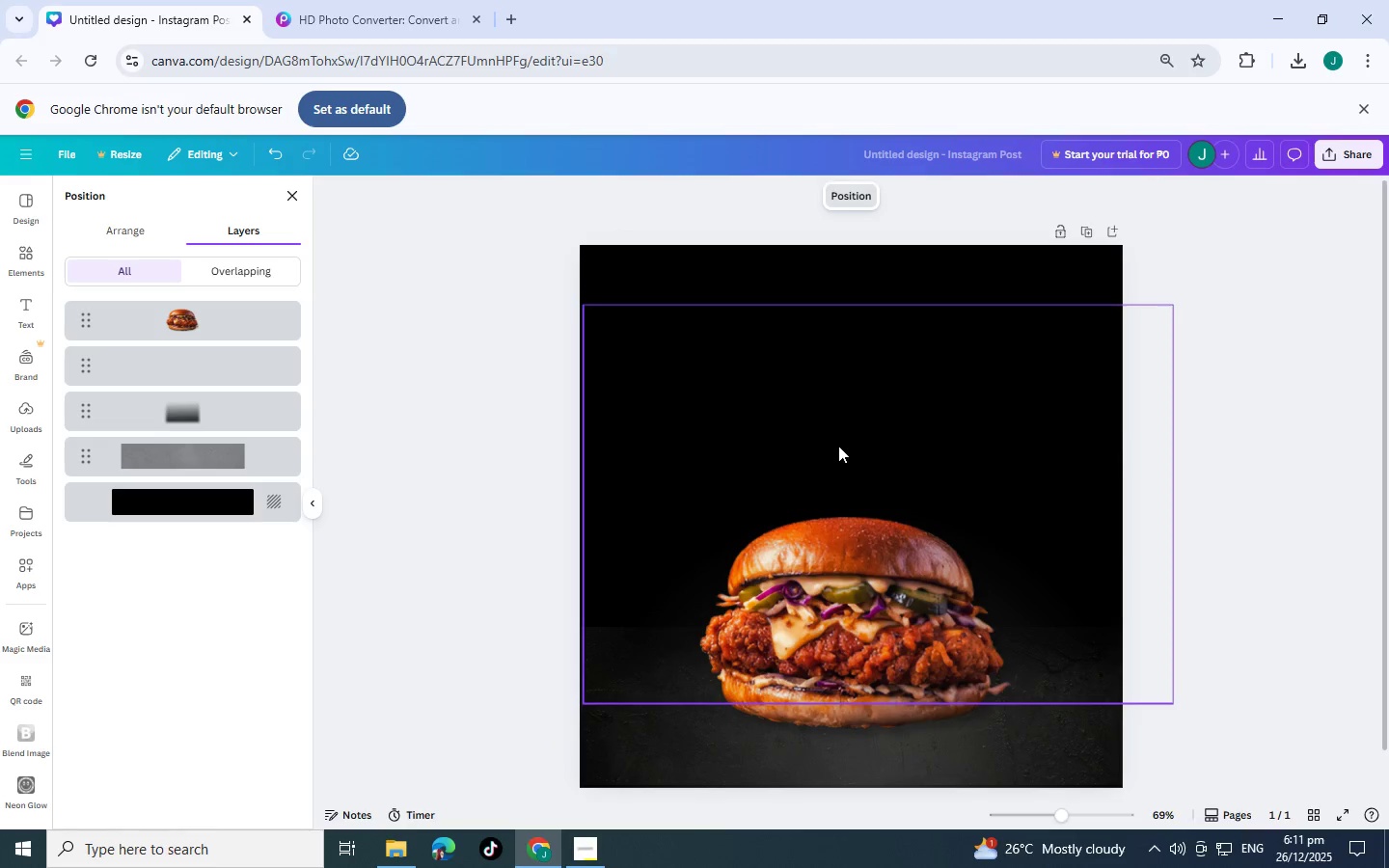 
scroll: coordinate [849, 449], scroll_direction: down, amount: 1.0
 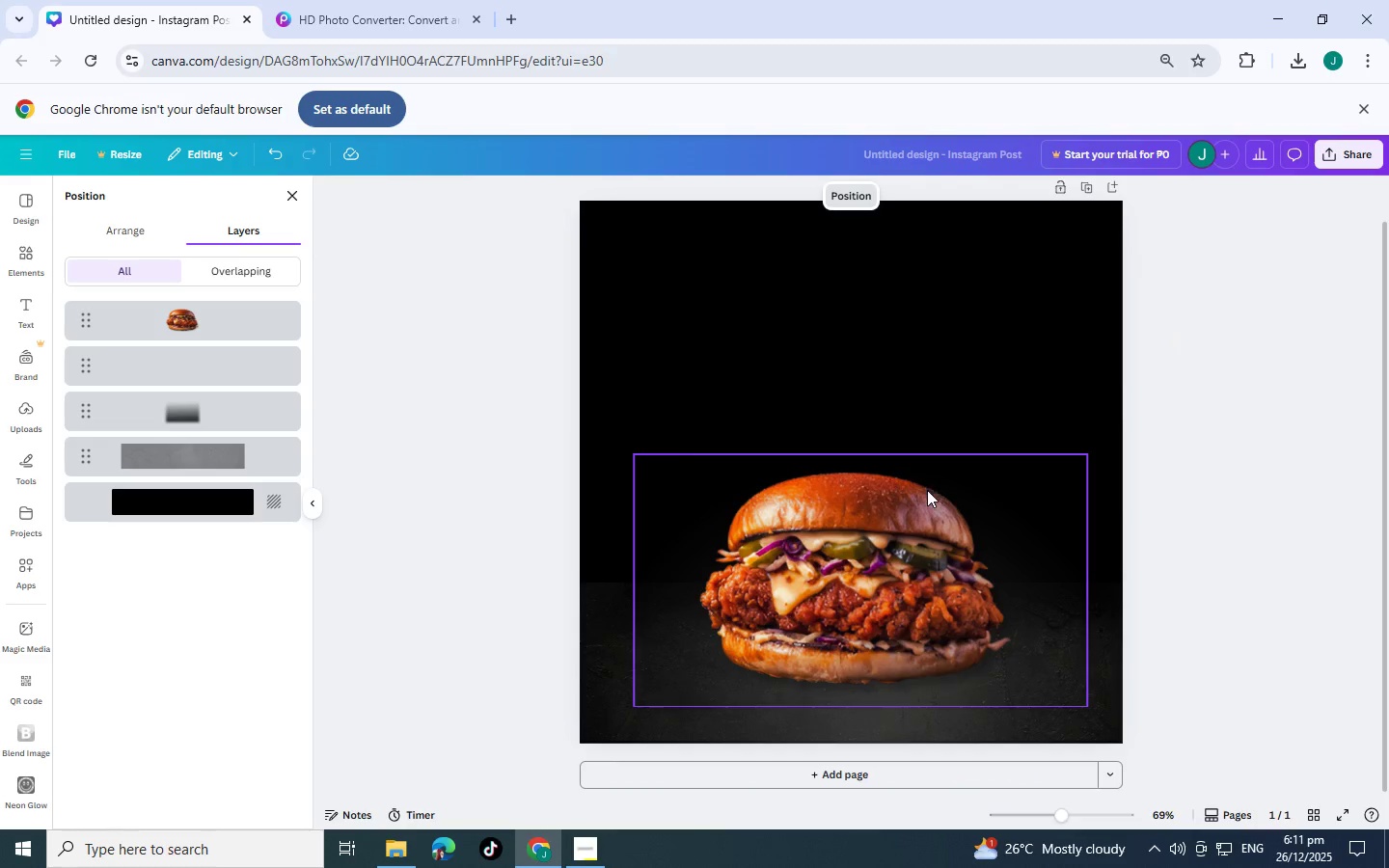 
left_click([1159, 363])
 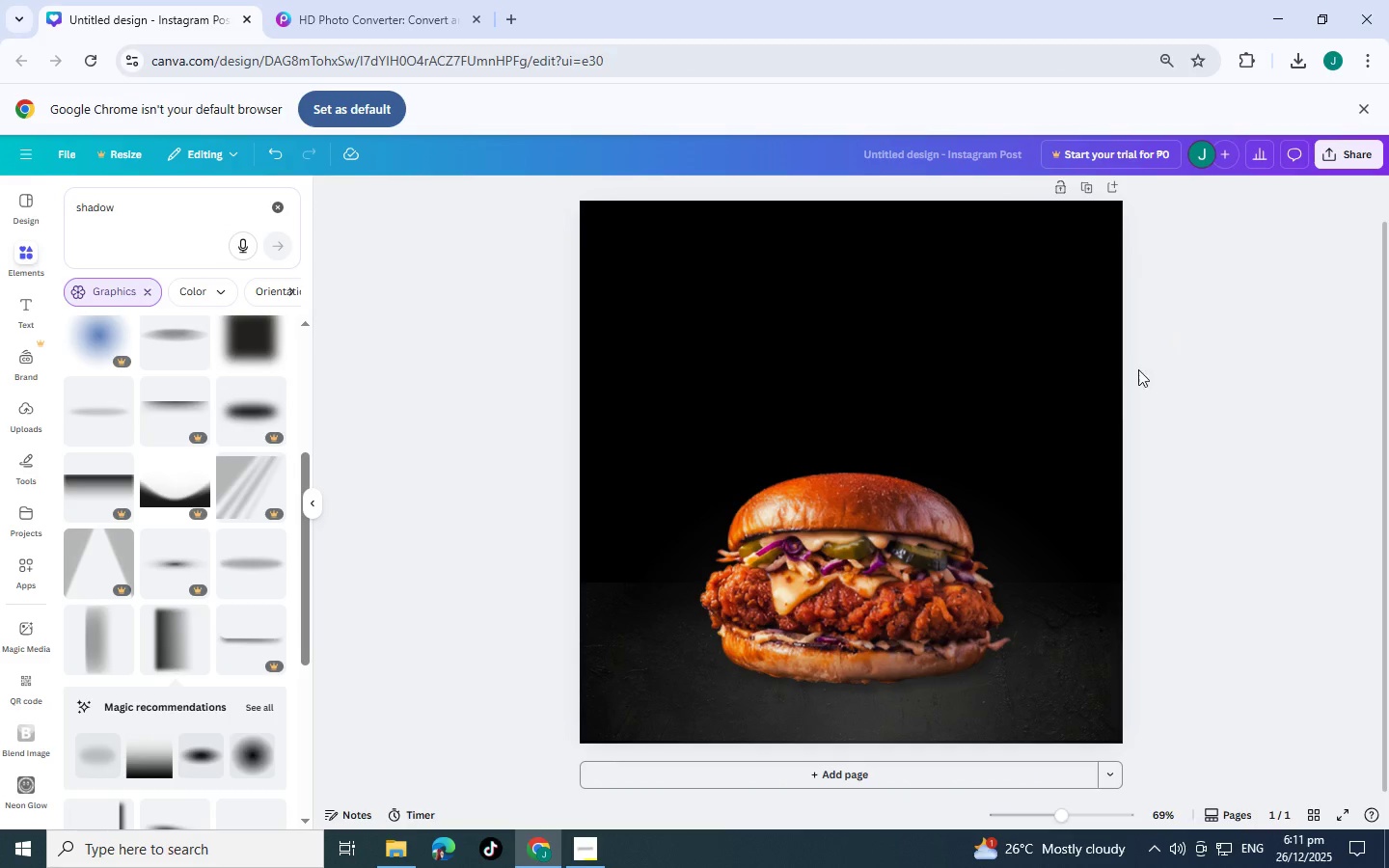 
scroll: coordinate [1123, 383], scroll_direction: up, amount: 2.0
 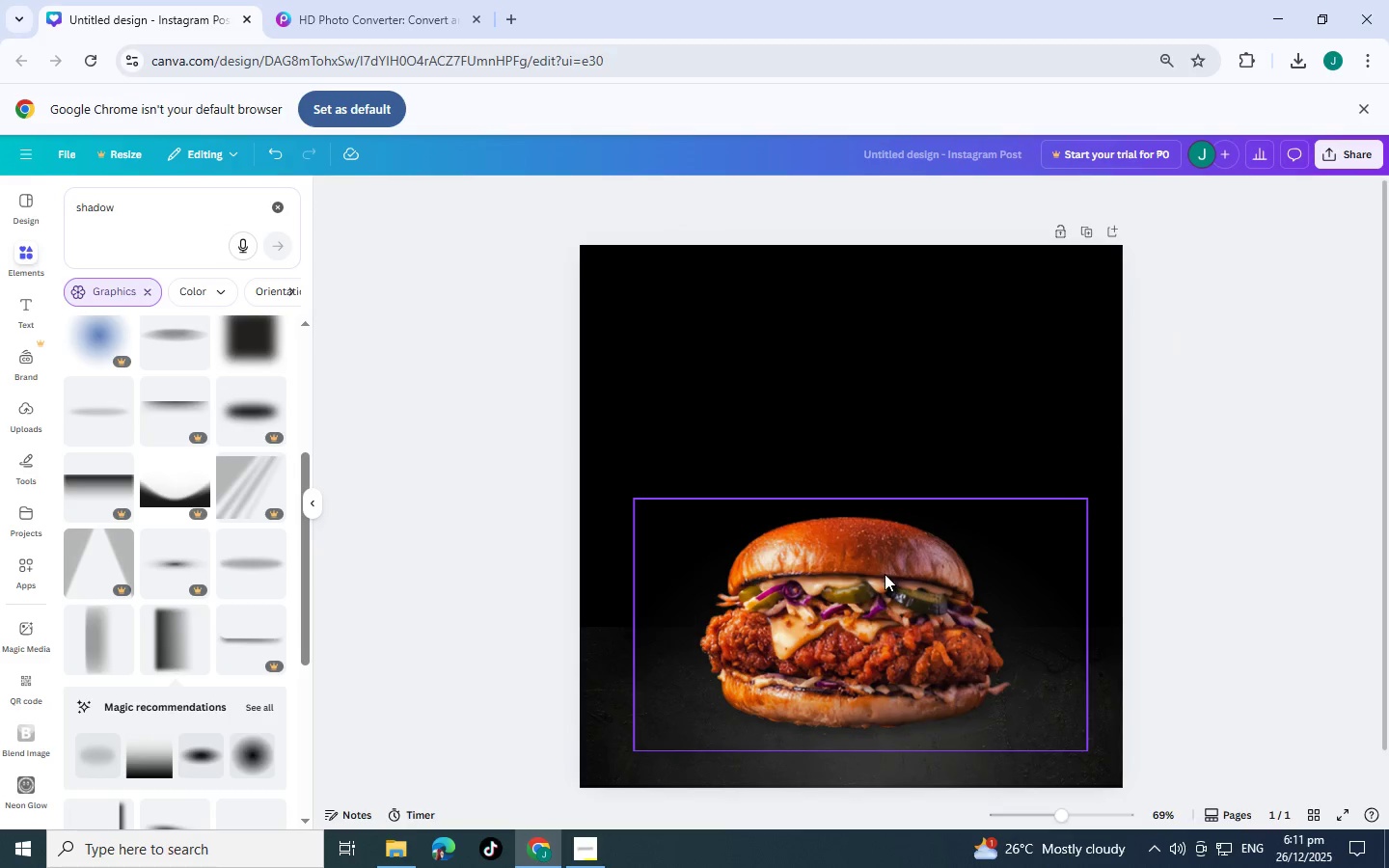 
left_click([878, 574])
 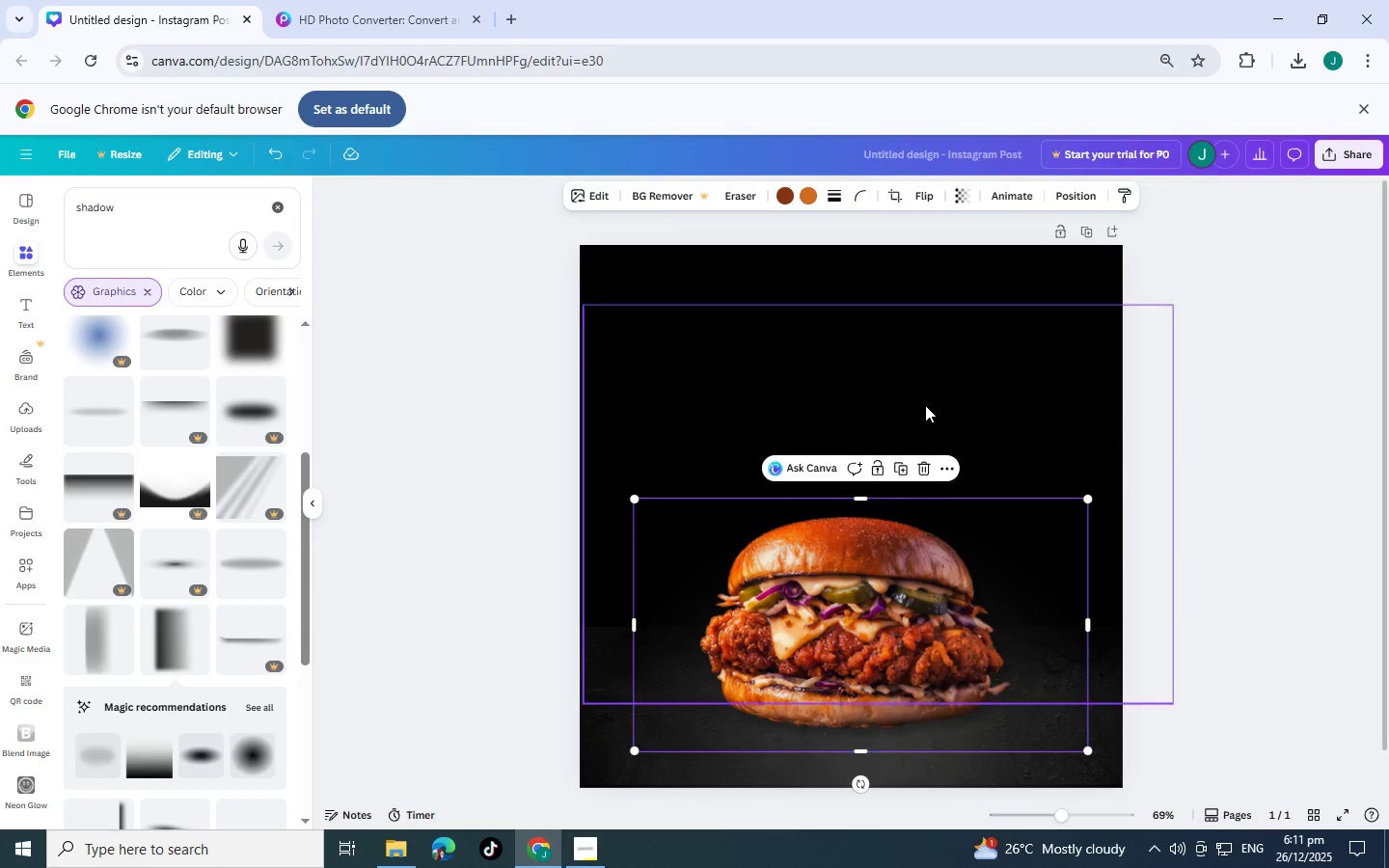 
left_click([925, 405])
 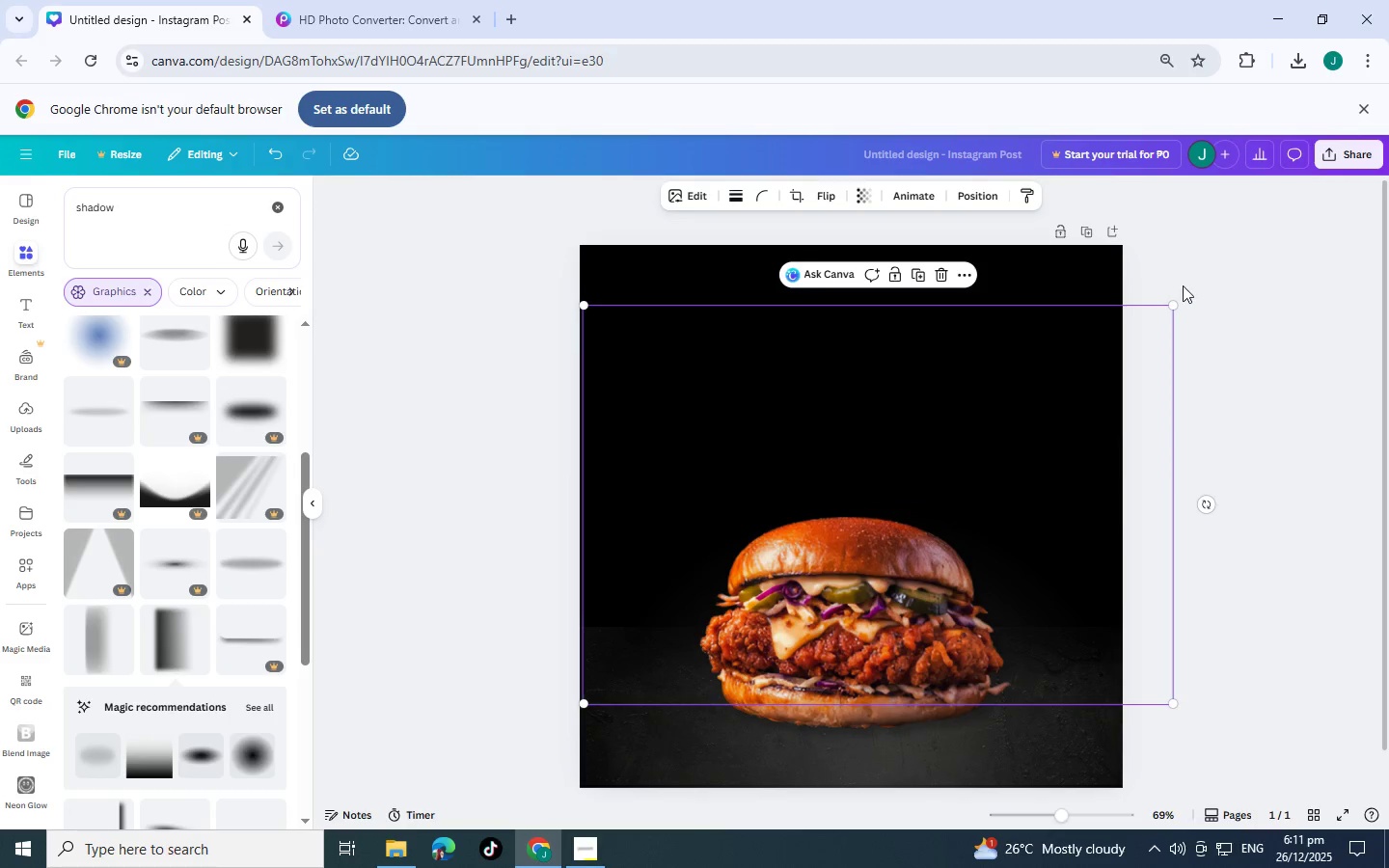 
left_click([1183, 285])
 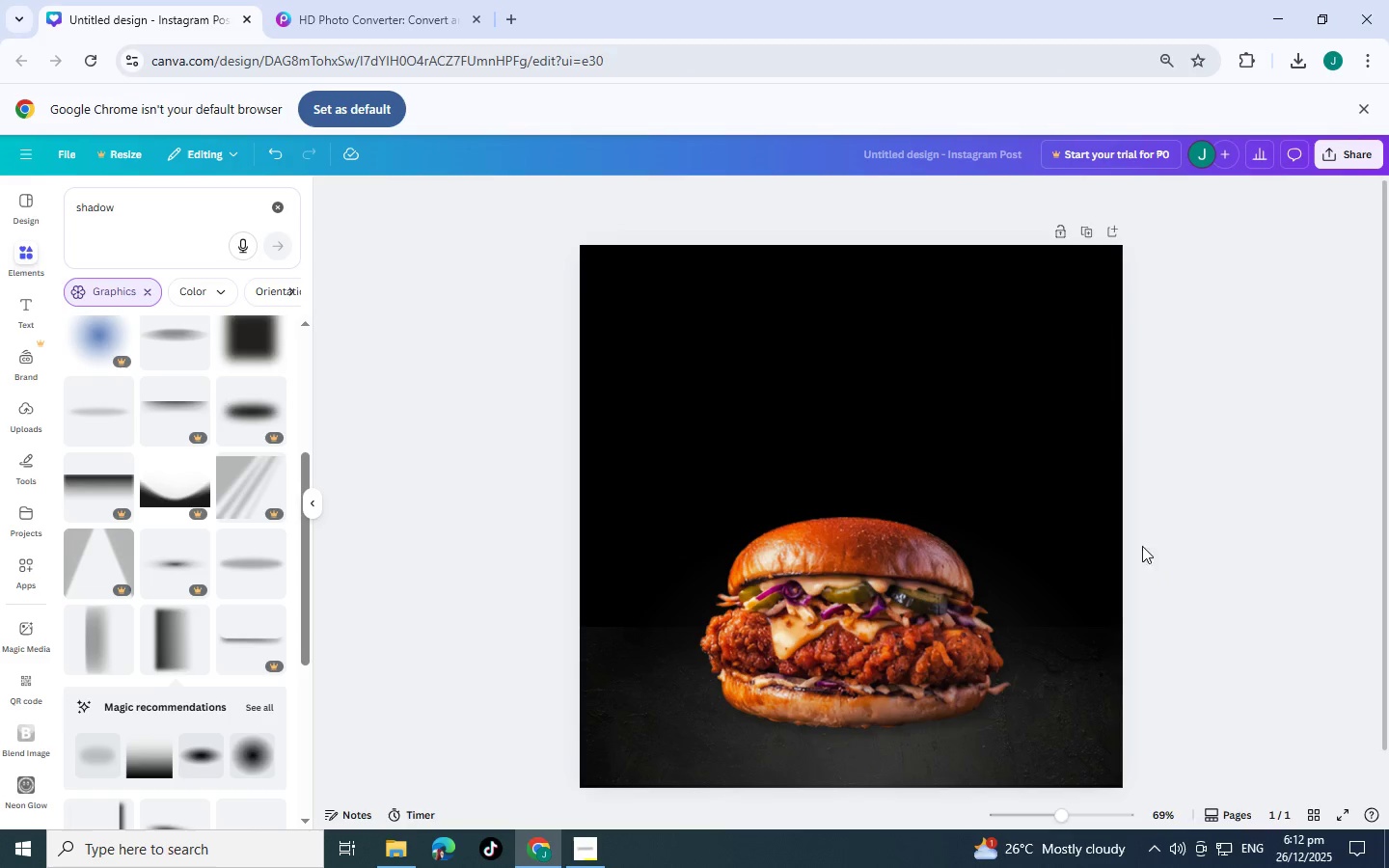 
left_click_drag(start_coordinate=[1225, 396], to_coordinate=[819, 377])
 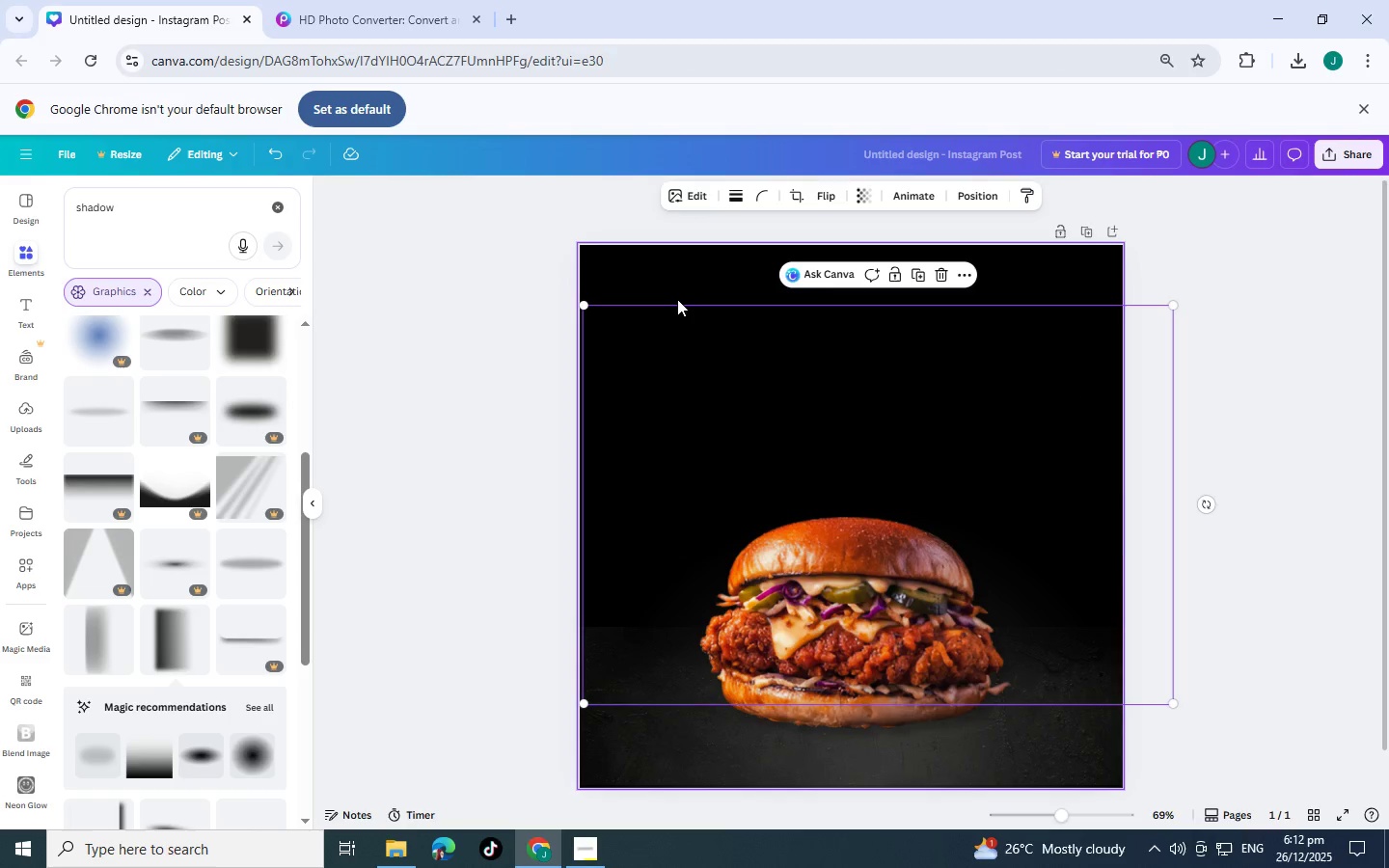 
left_click([664, 275])
 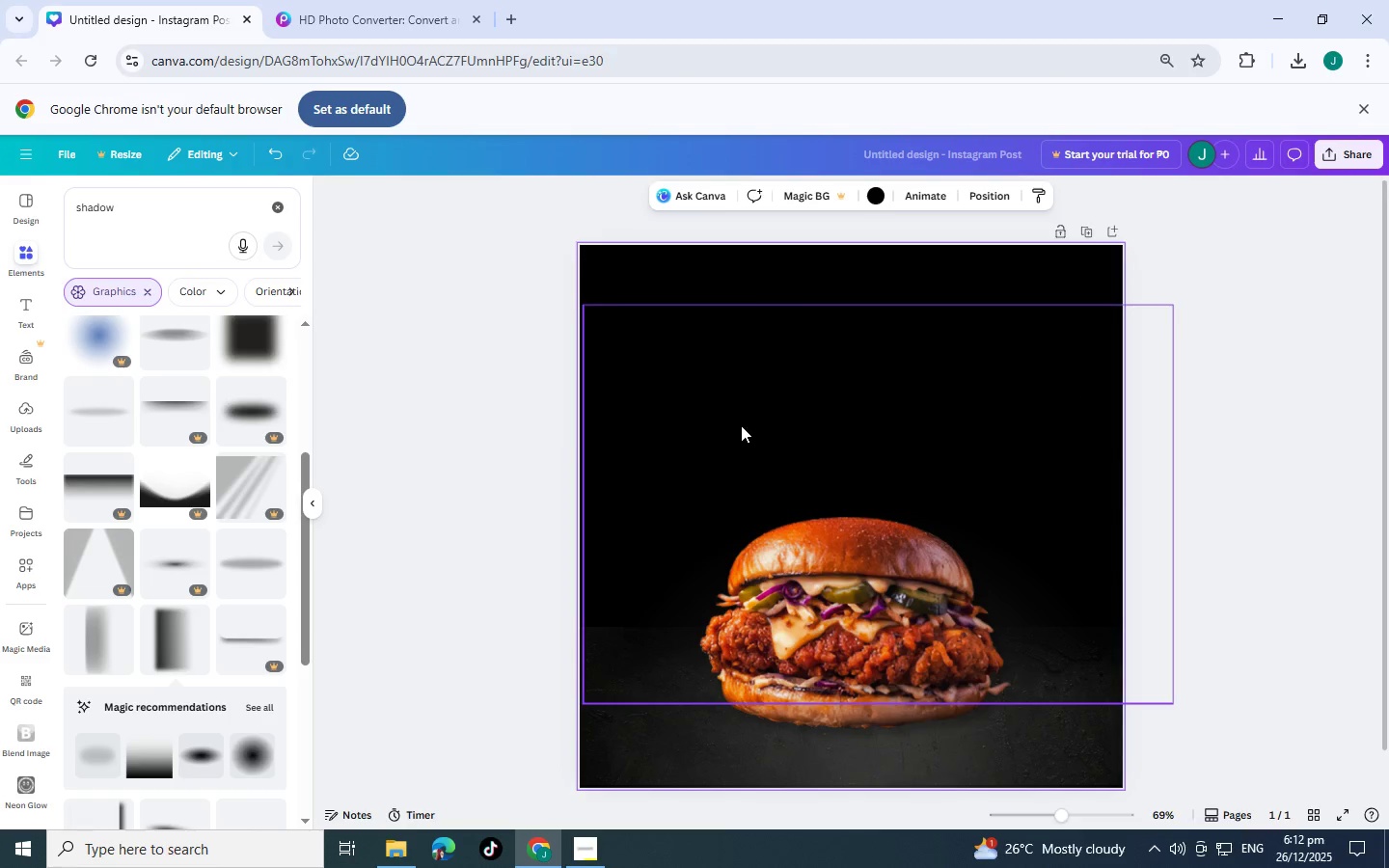 
left_click([737, 425])
 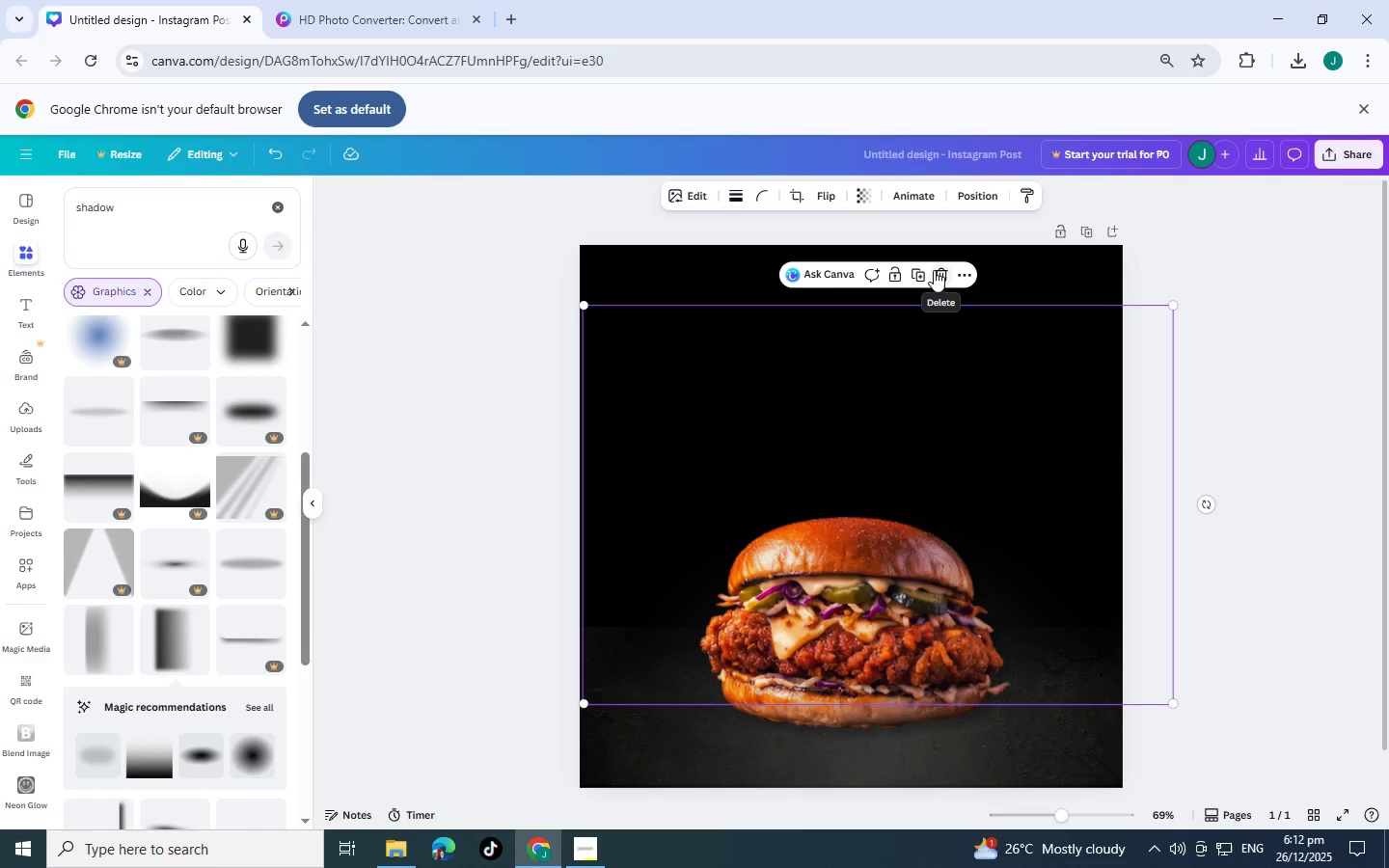 
wait(7.48)
 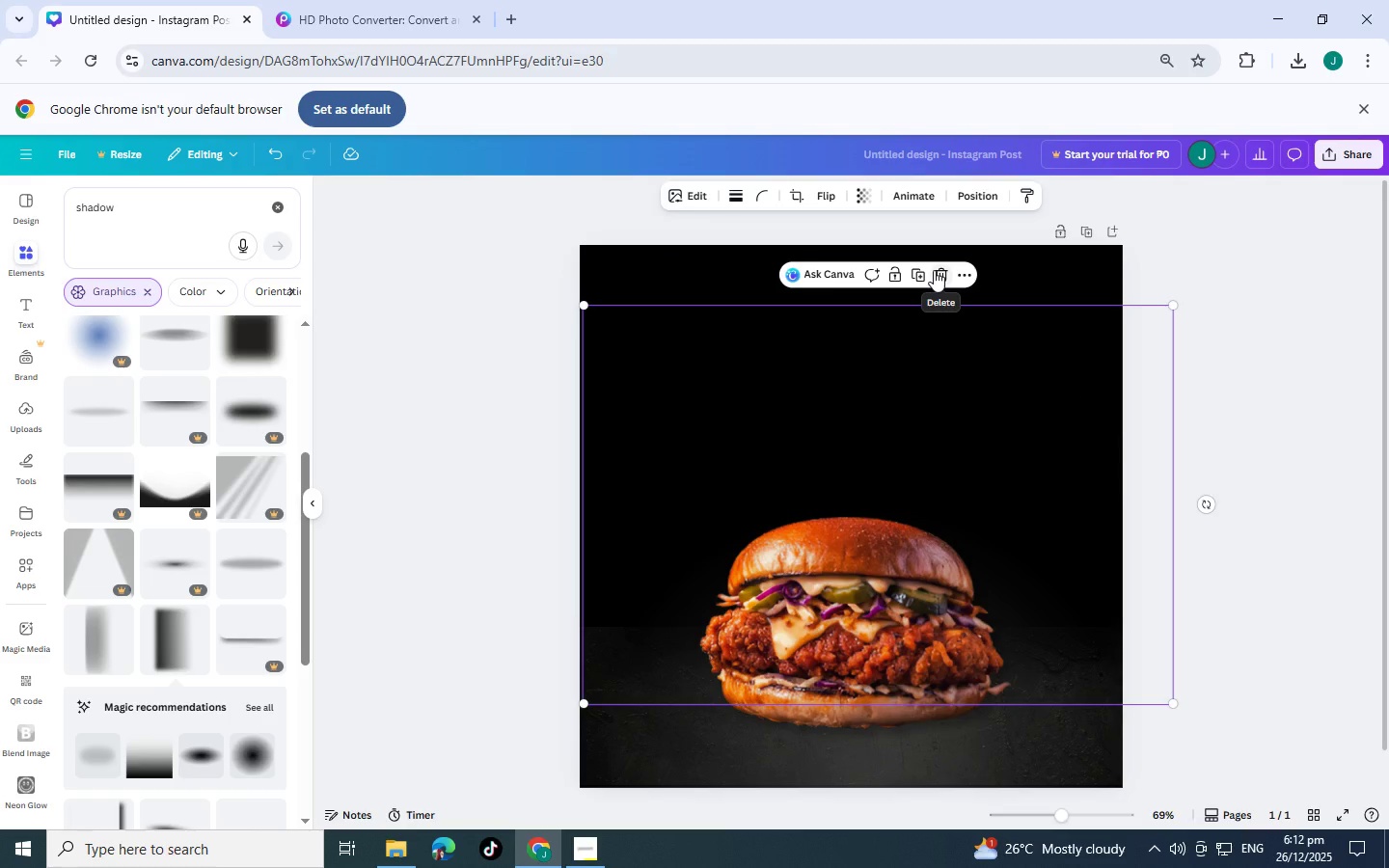 
scroll: coordinate [1051, 486], scroll_direction: down, amount: 1.0
 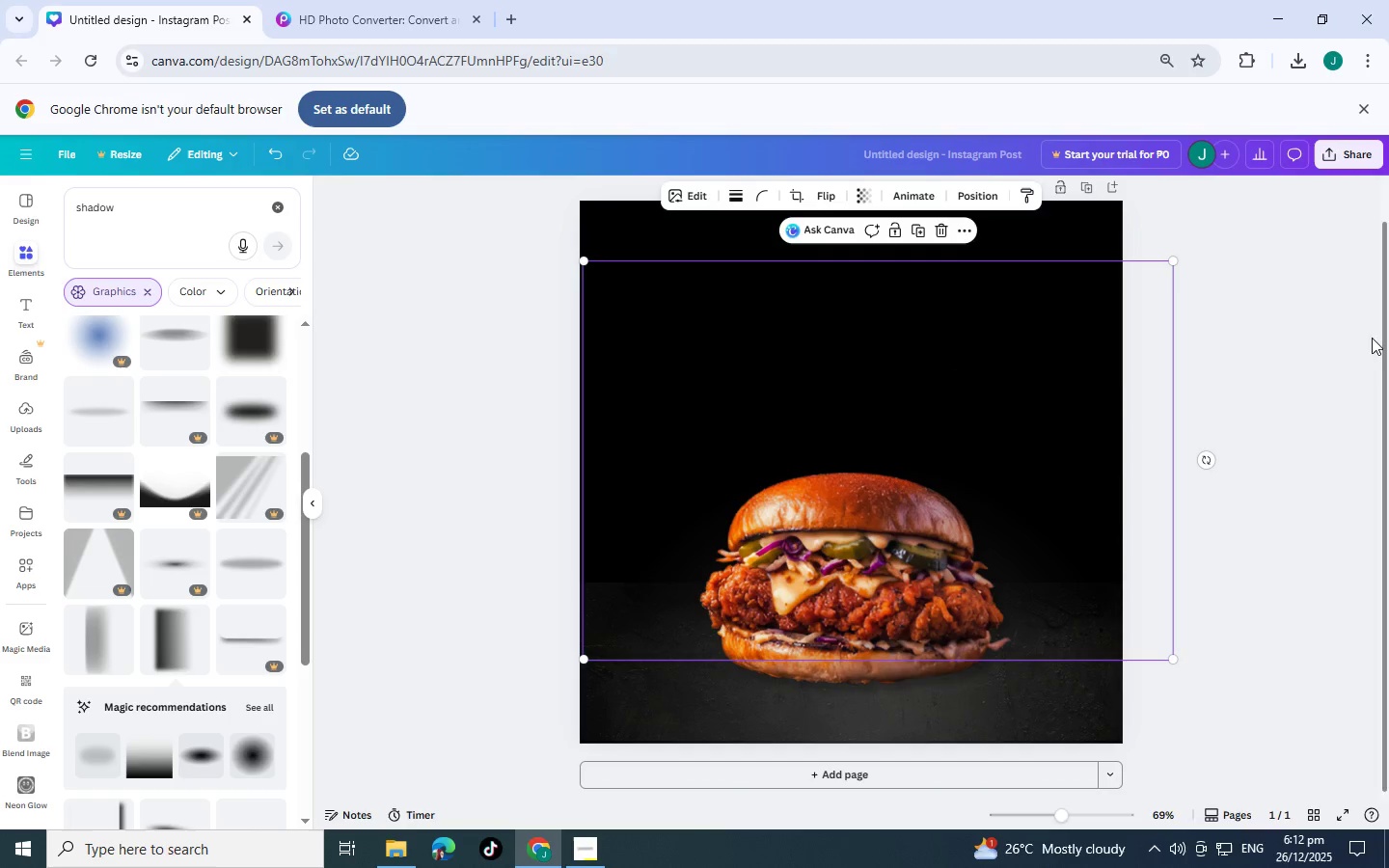 
left_click([1337, 297])
 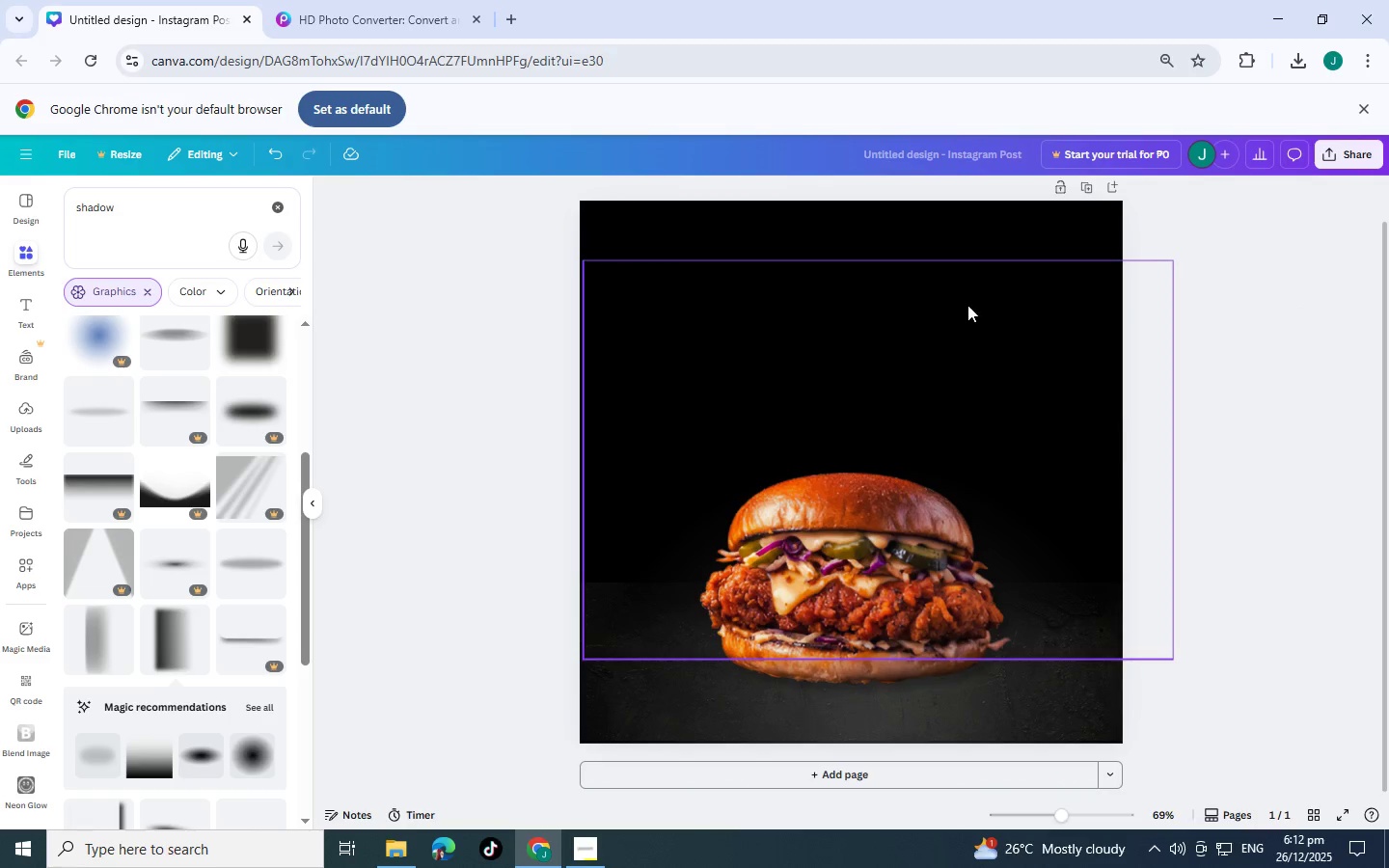 
left_click([967, 305])
 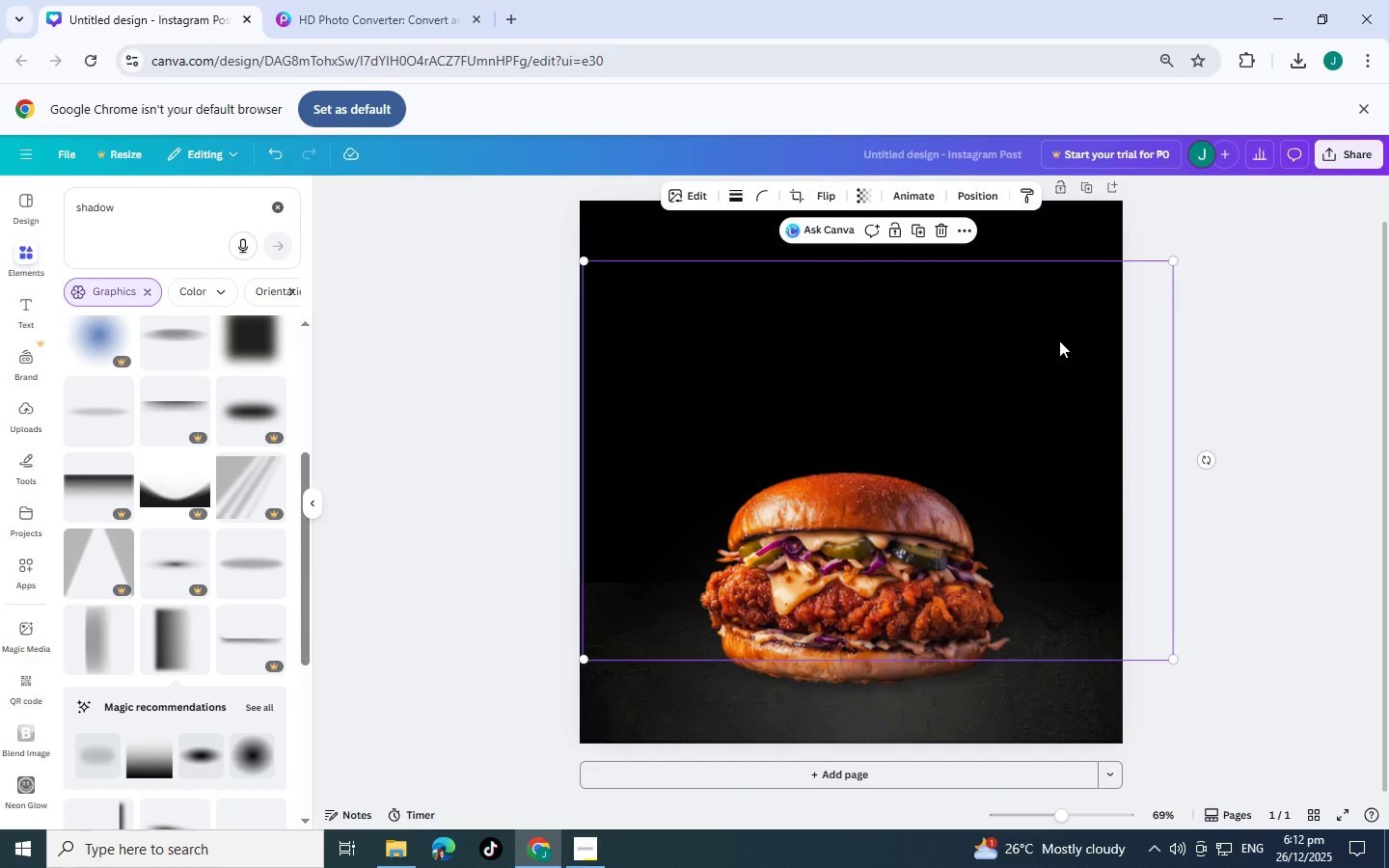 
left_click_drag(start_coordinate=[1059, 340], to_coordinate=[1054, 335])
 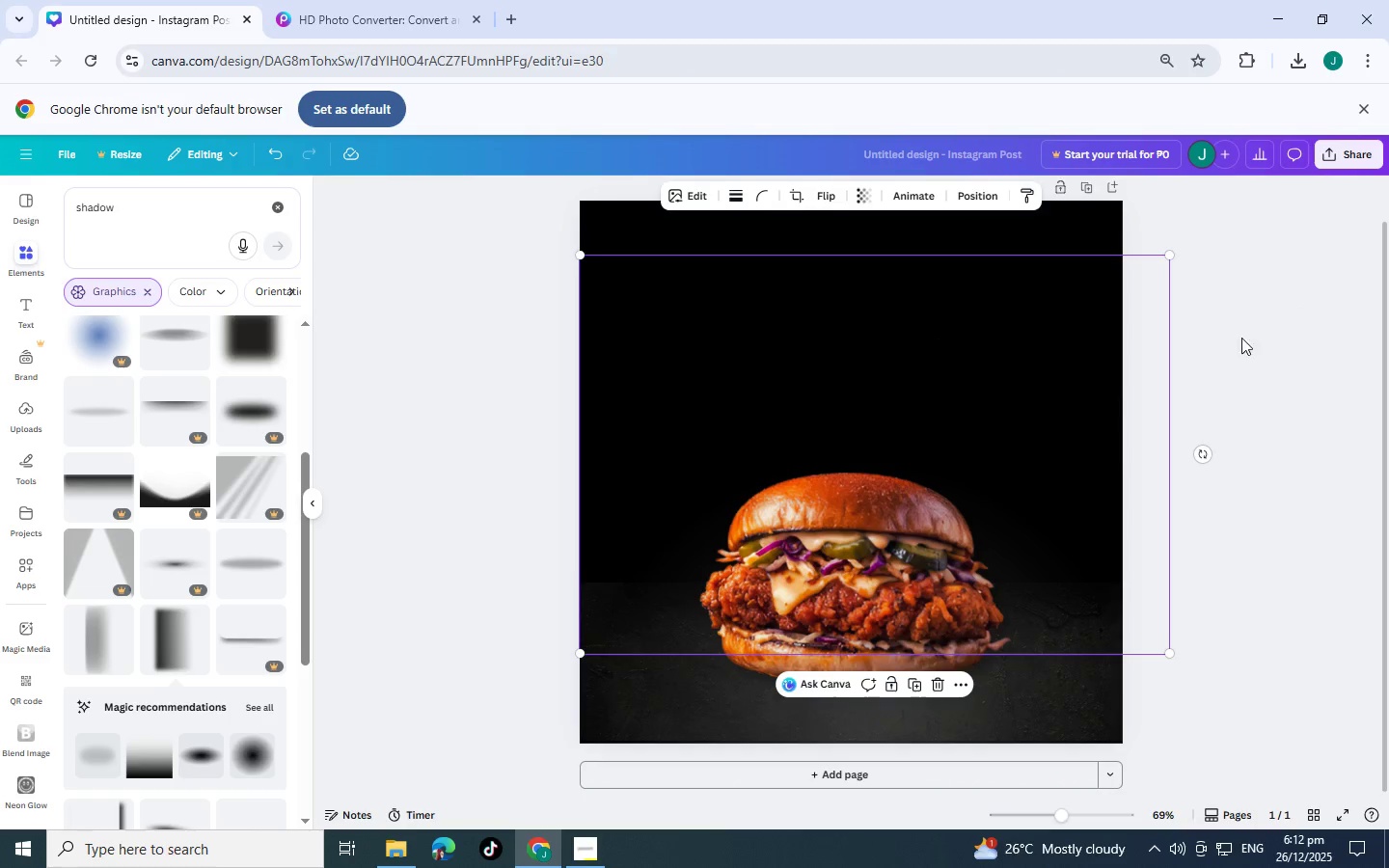 
left_click([1250, 322])
 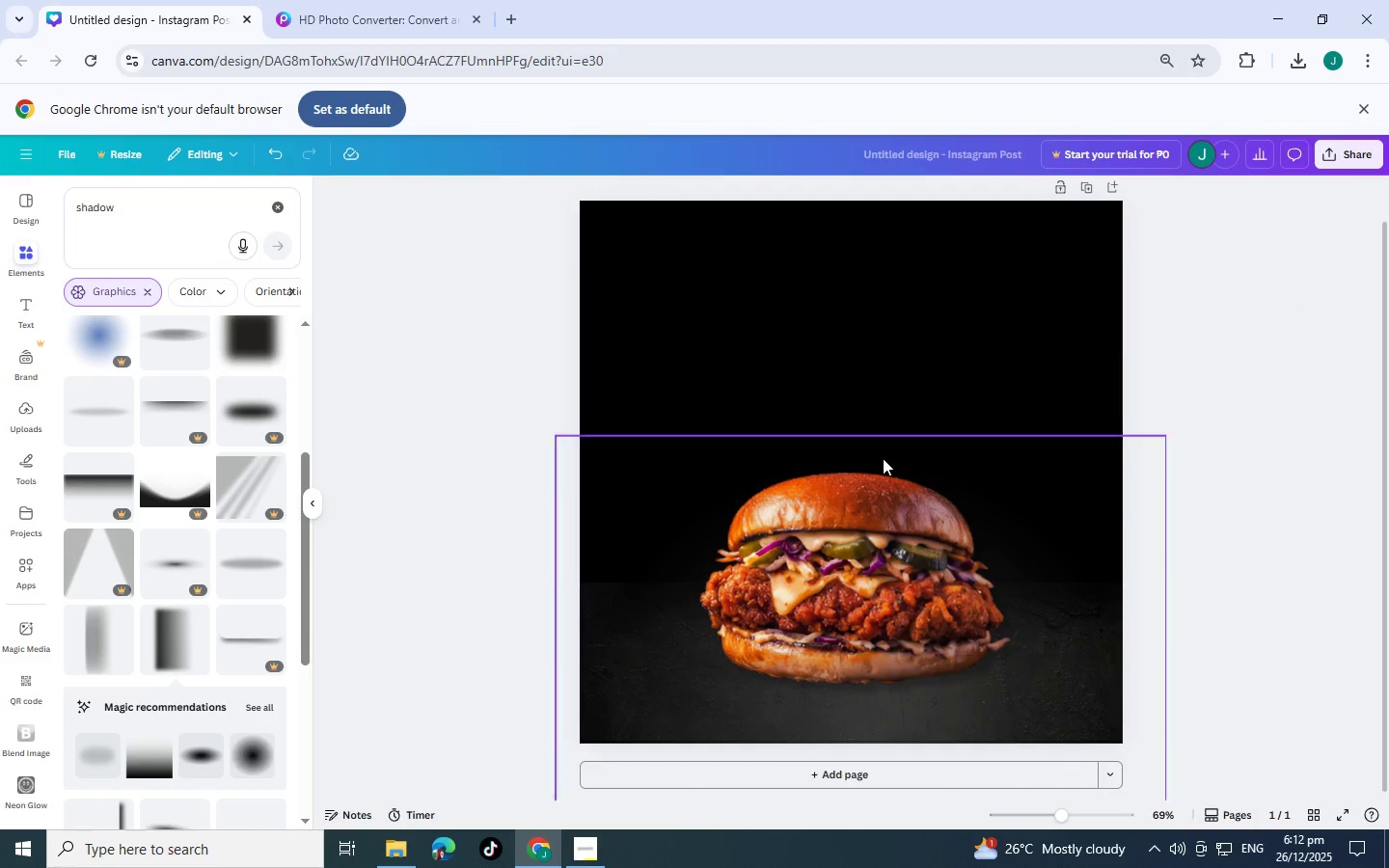 
scroll: coordinate [883, 460], scroll_direction: down, amount: 1.0
 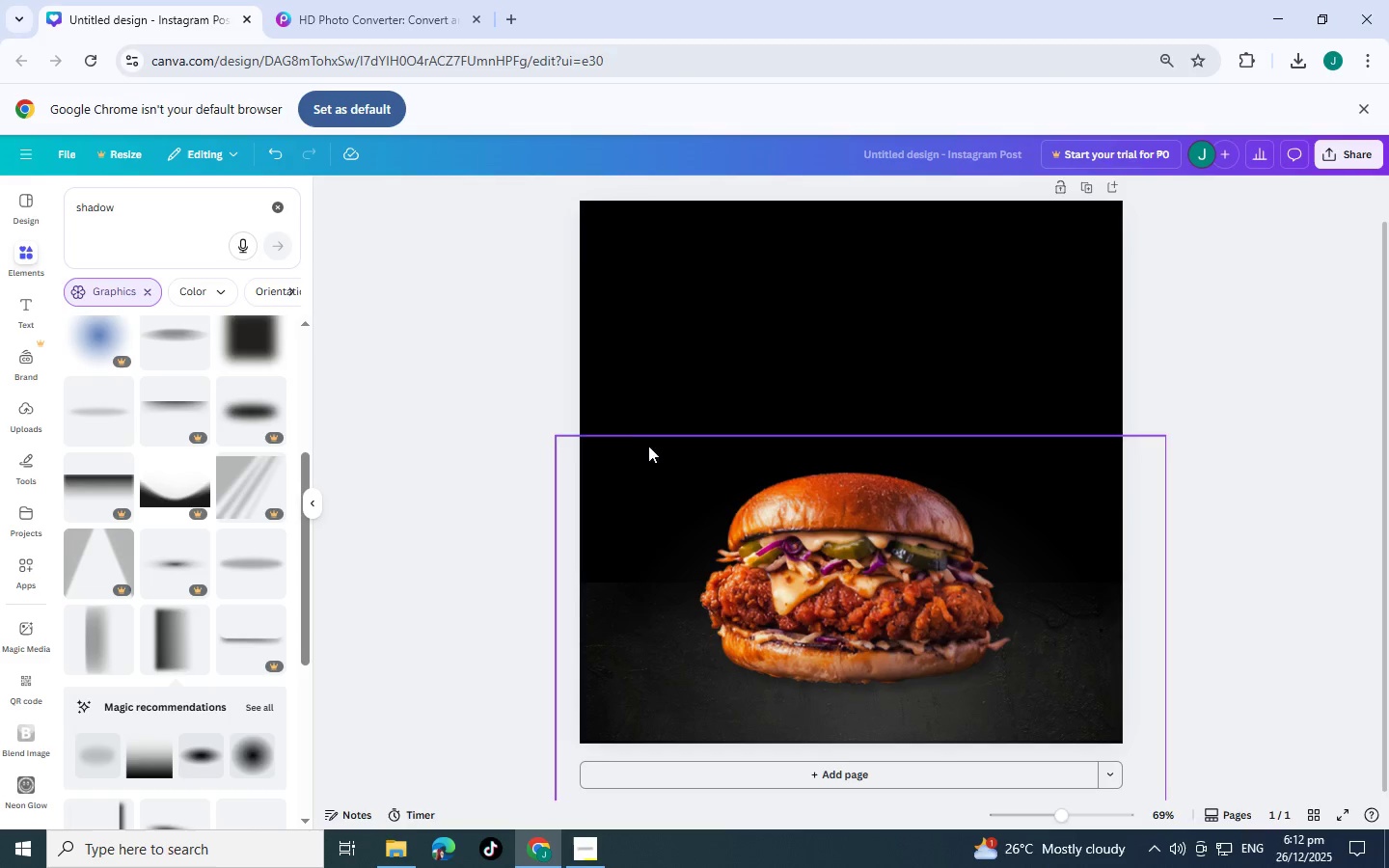 
left_click([775, 514])
 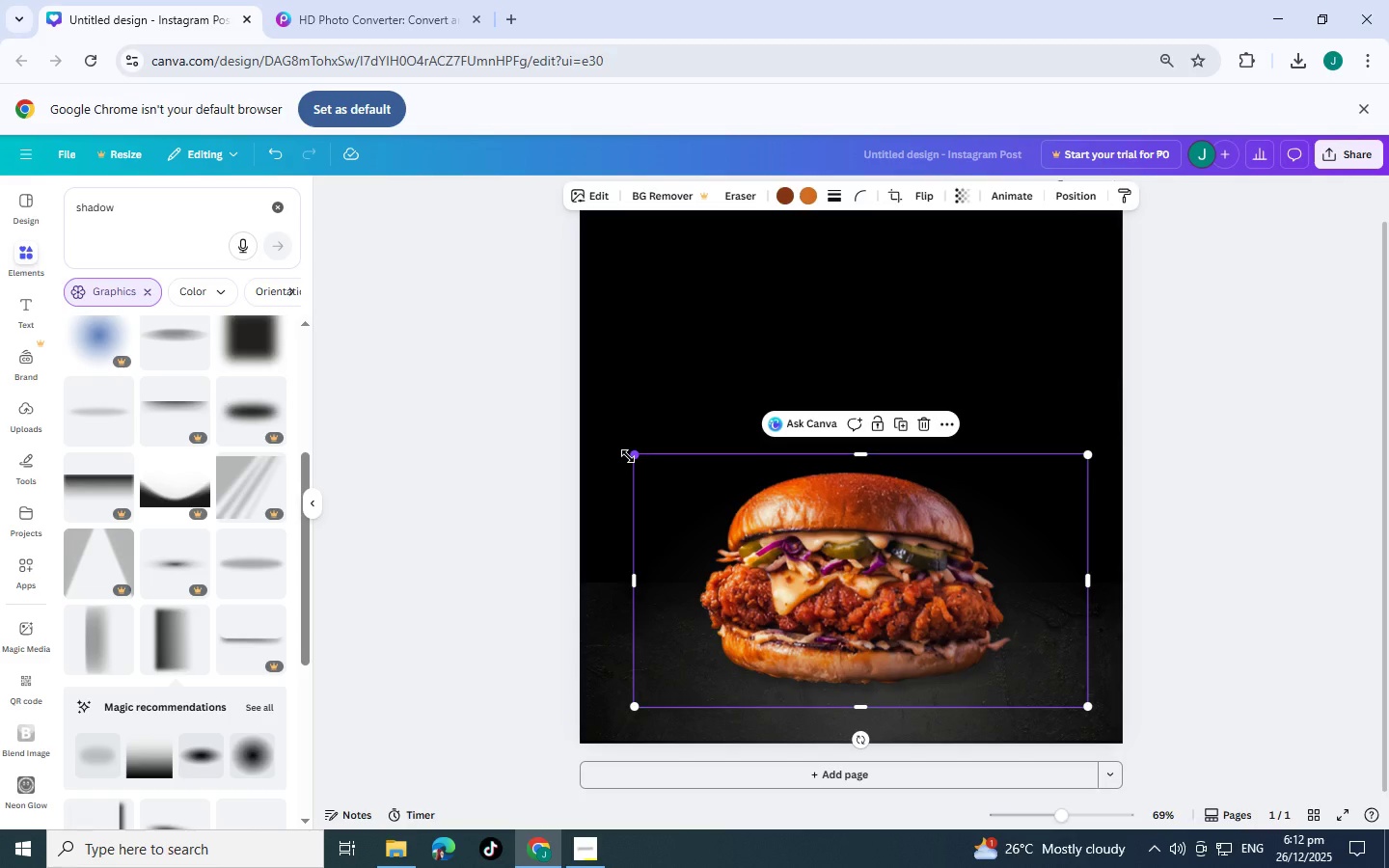 
left_click([1228, 348])
 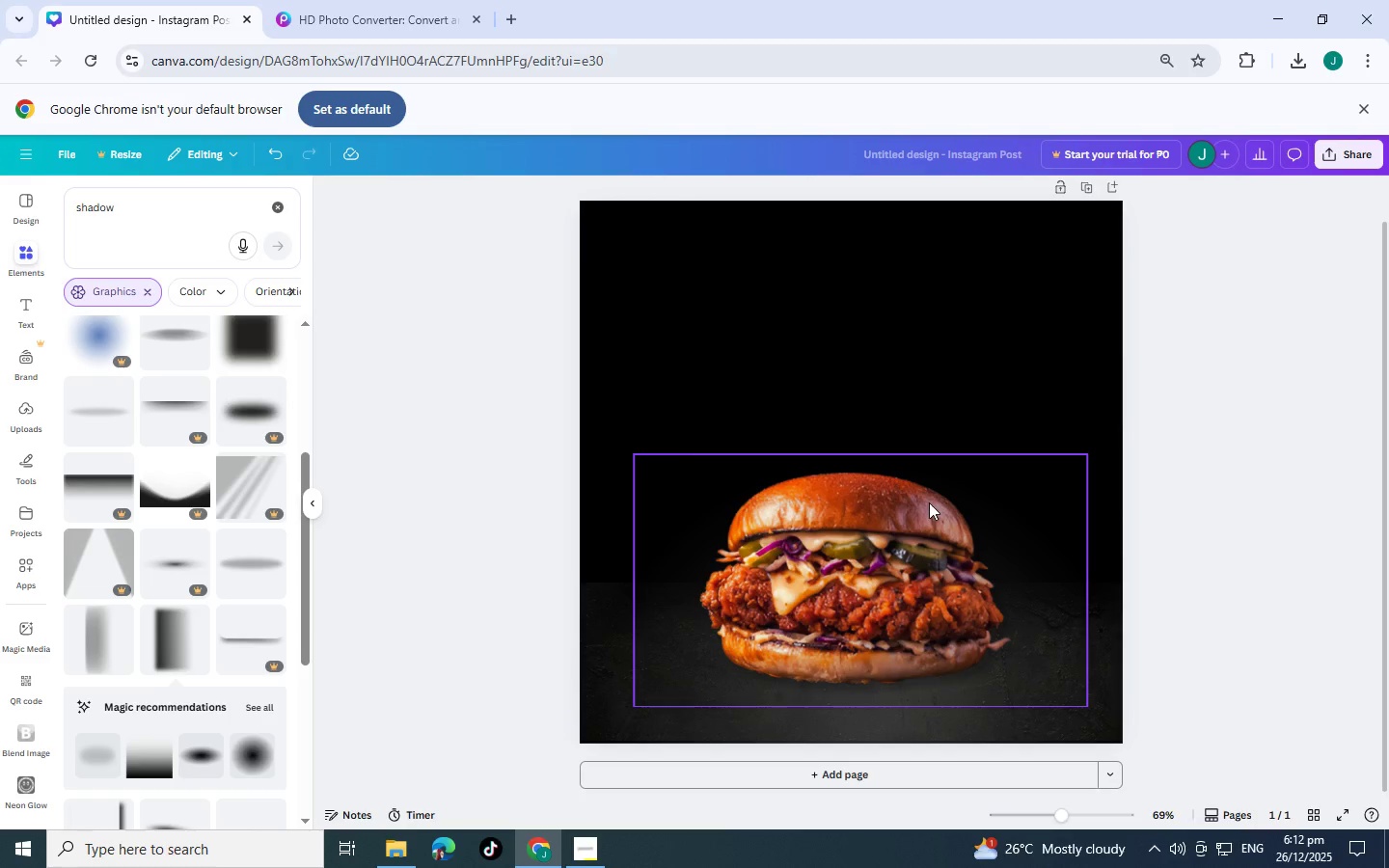 
scroll: coordinate [469, 497], scroll_direction: up, amount: 1.0
 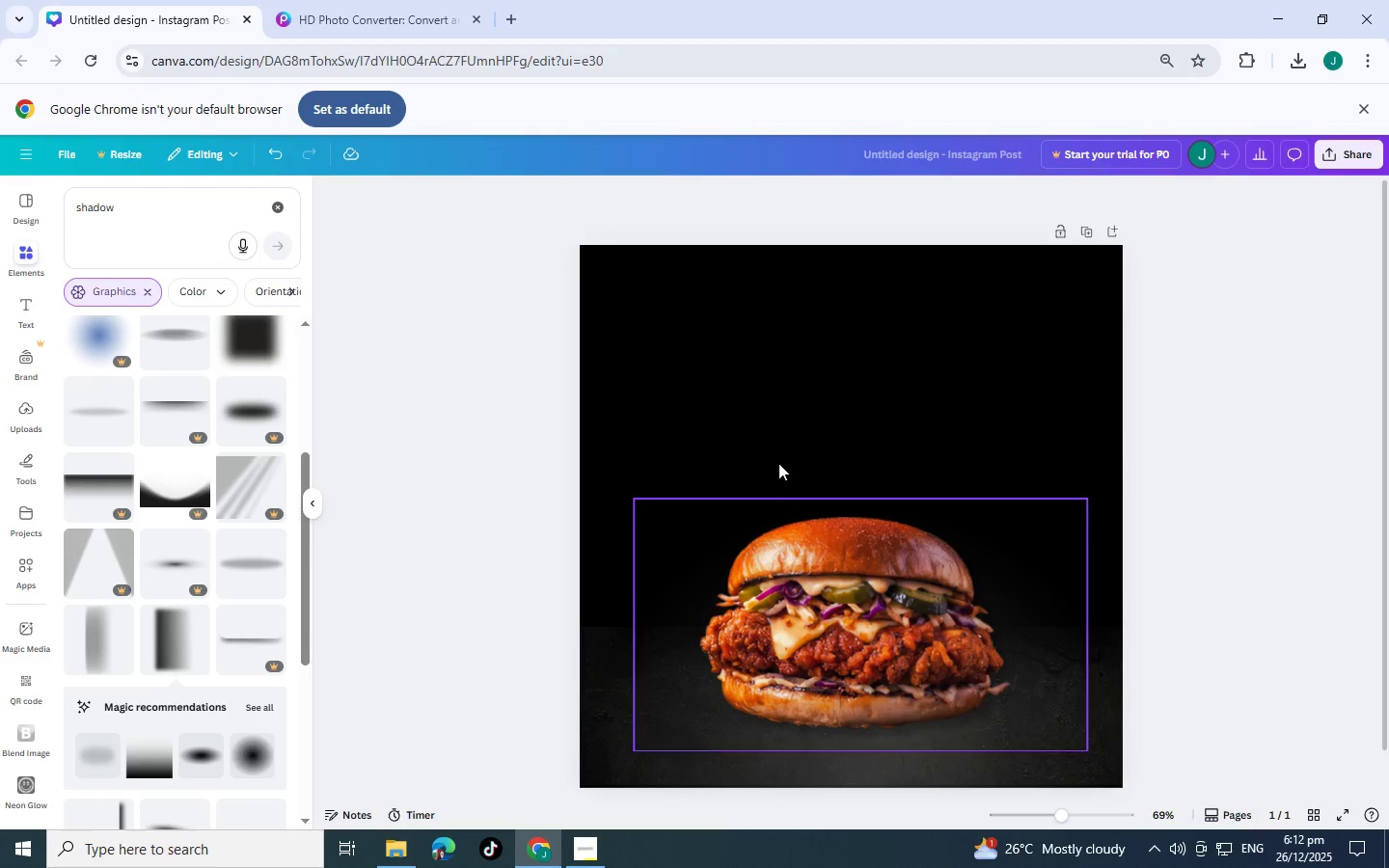 
left_click([794, 417])
 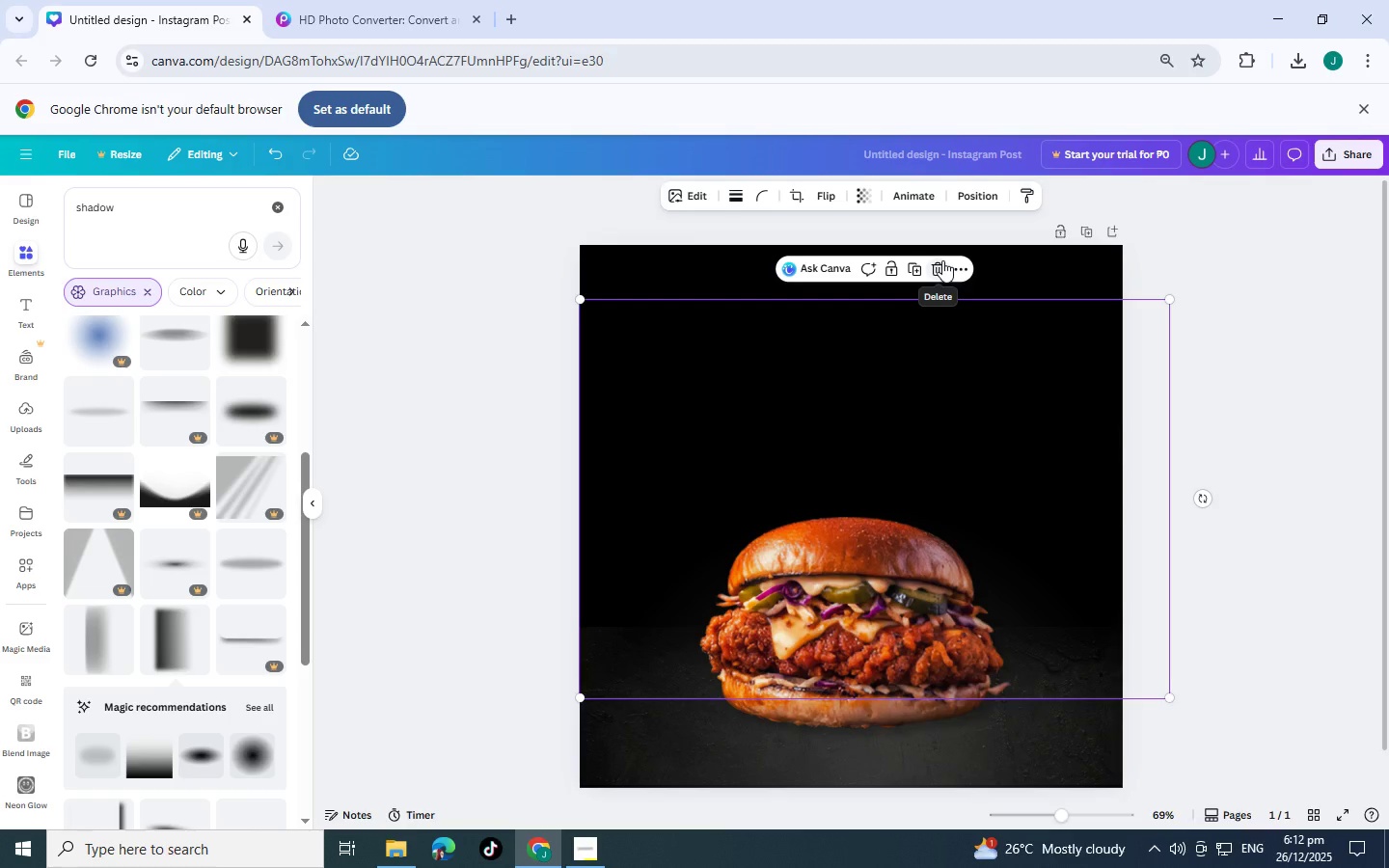 
wait(11.45)
 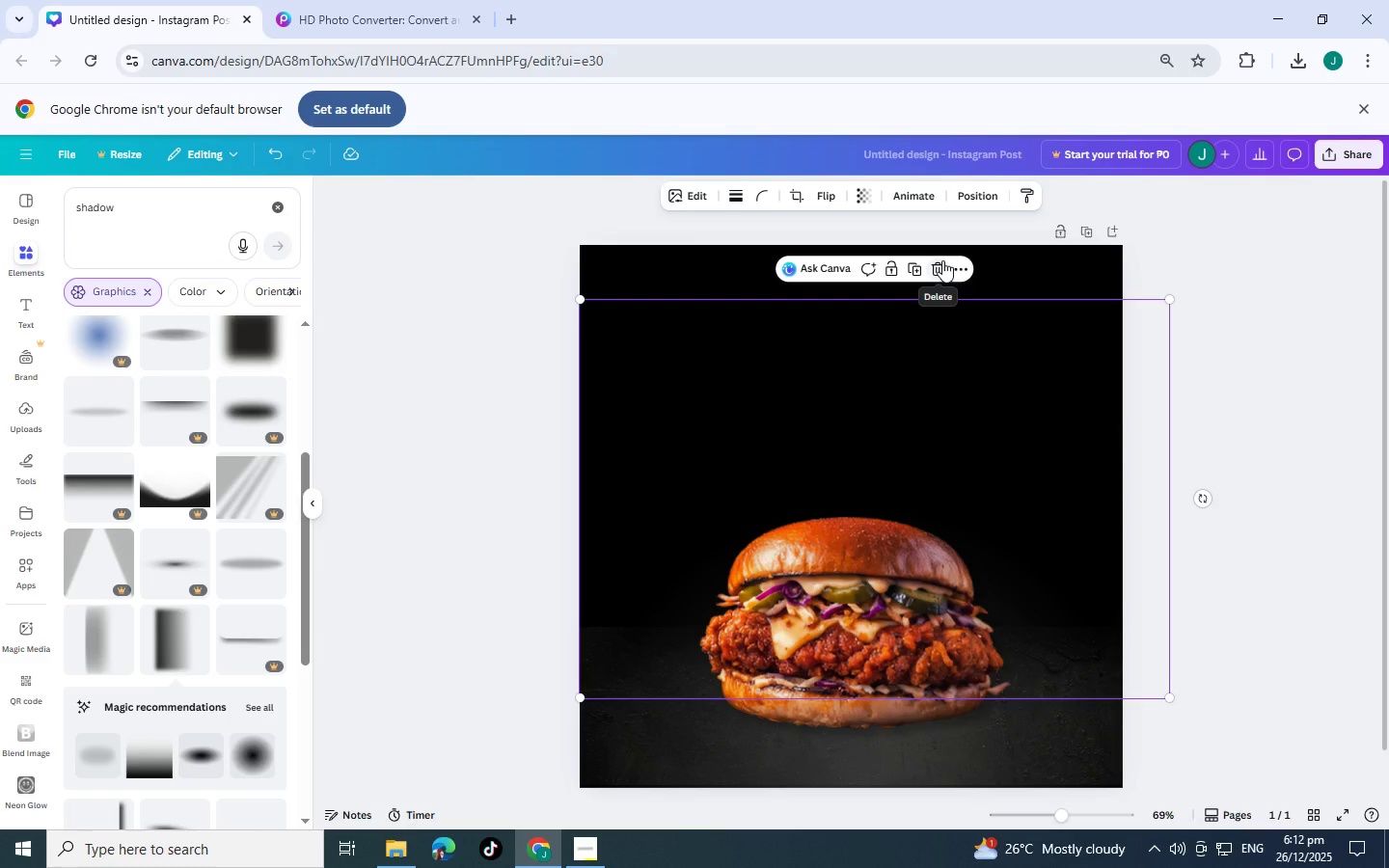 
left_click([416, 429])
 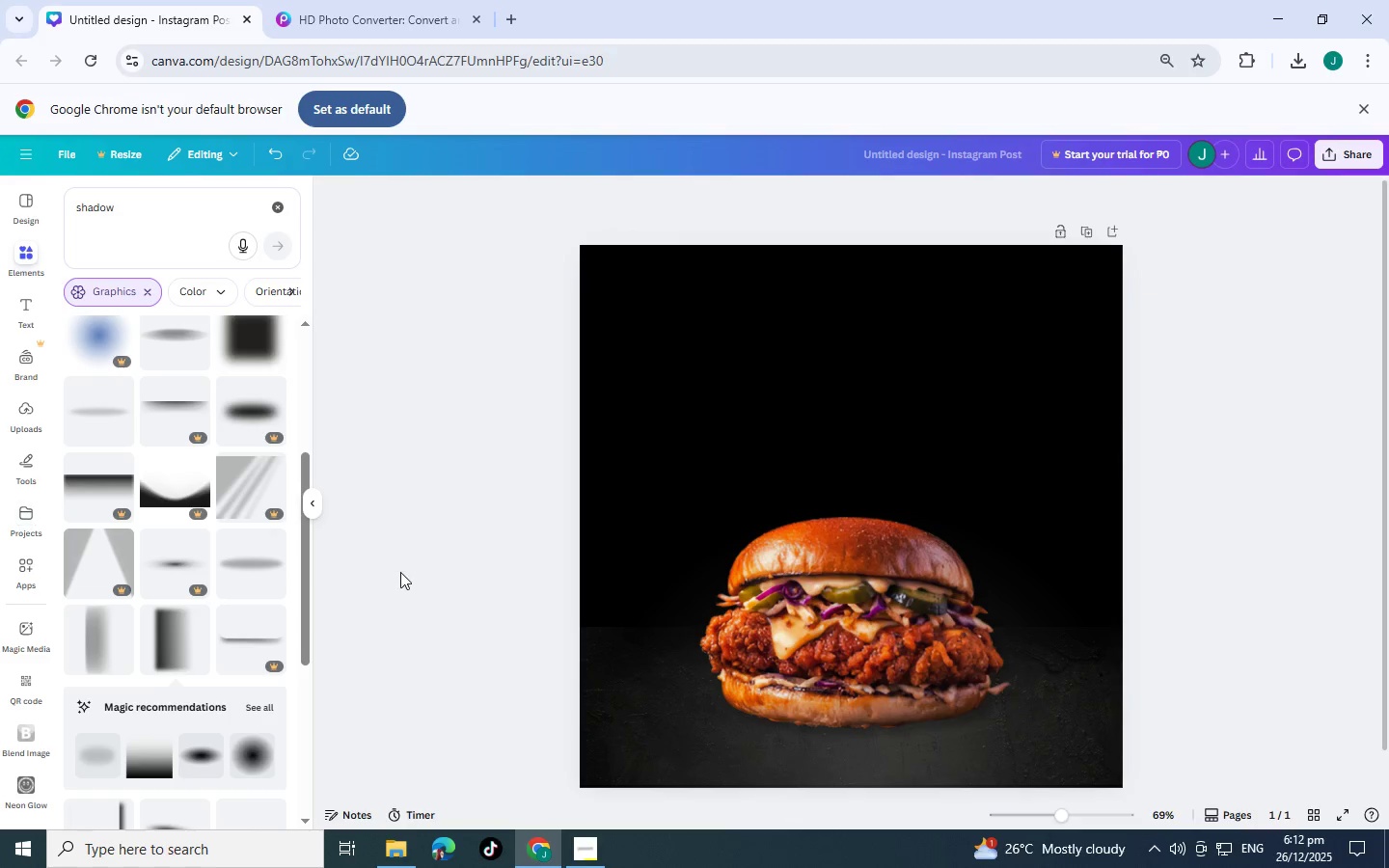 
scroll: coordinate [236, 628], scroll_direction: down, amount: 3.0
 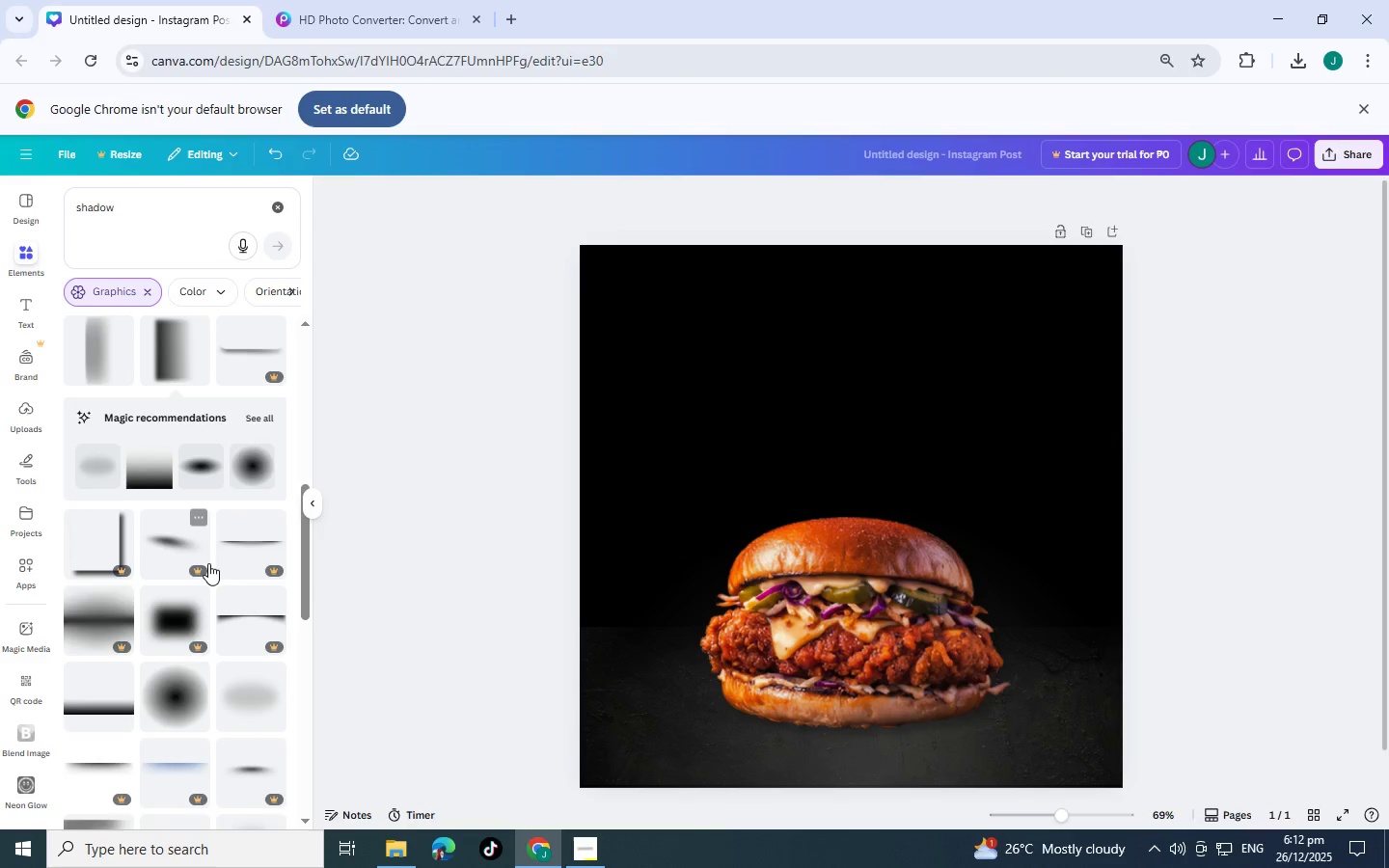 
scroll: coordinate [86, 535], scroll_direction: up, amount: 4.0
 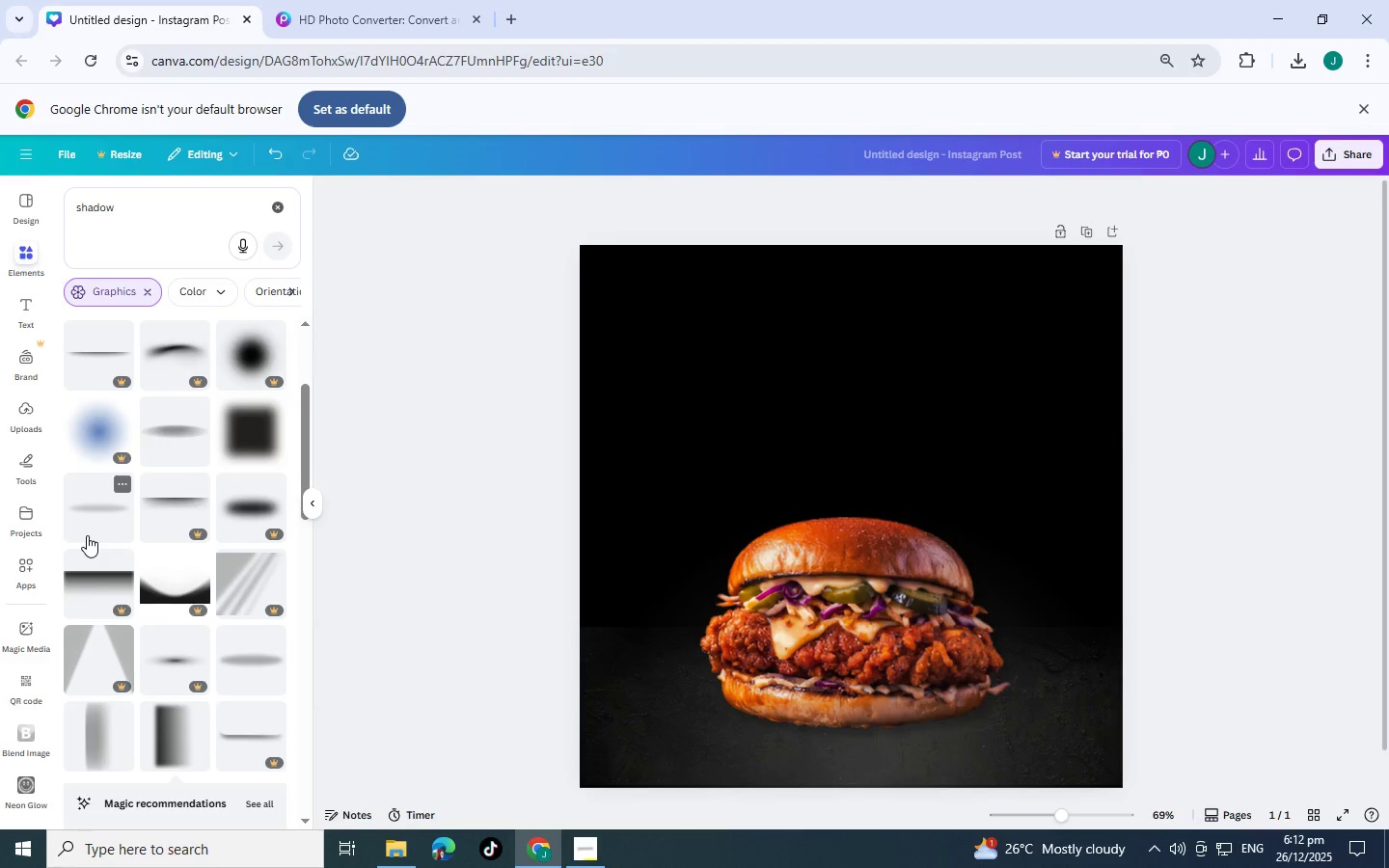 
scroll: coordinate [87, 535], scroll_direction: down, amount: 1.0
 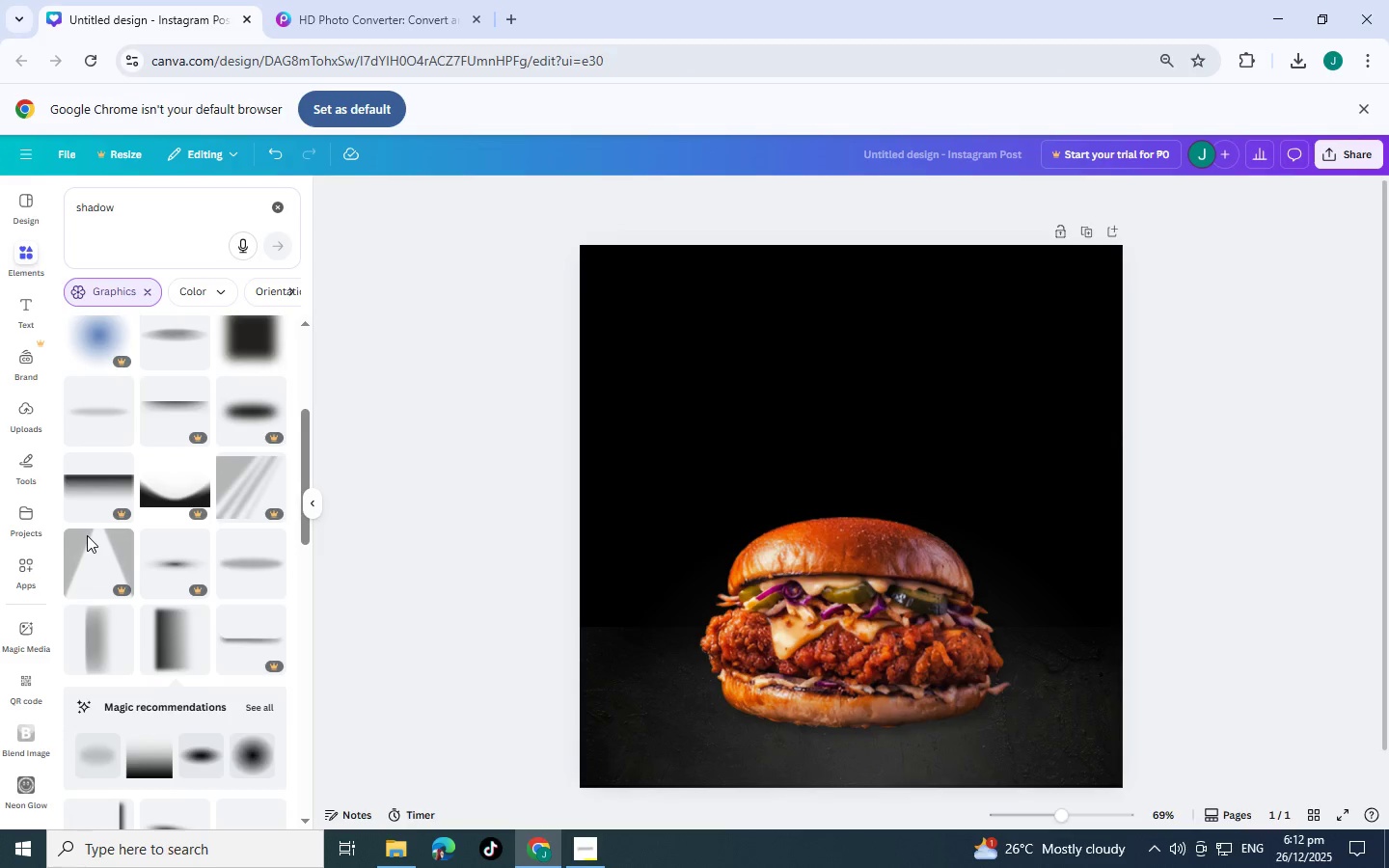 
scroll: coordinate [151, 520], scroll_direction: up, amount: 4.0
 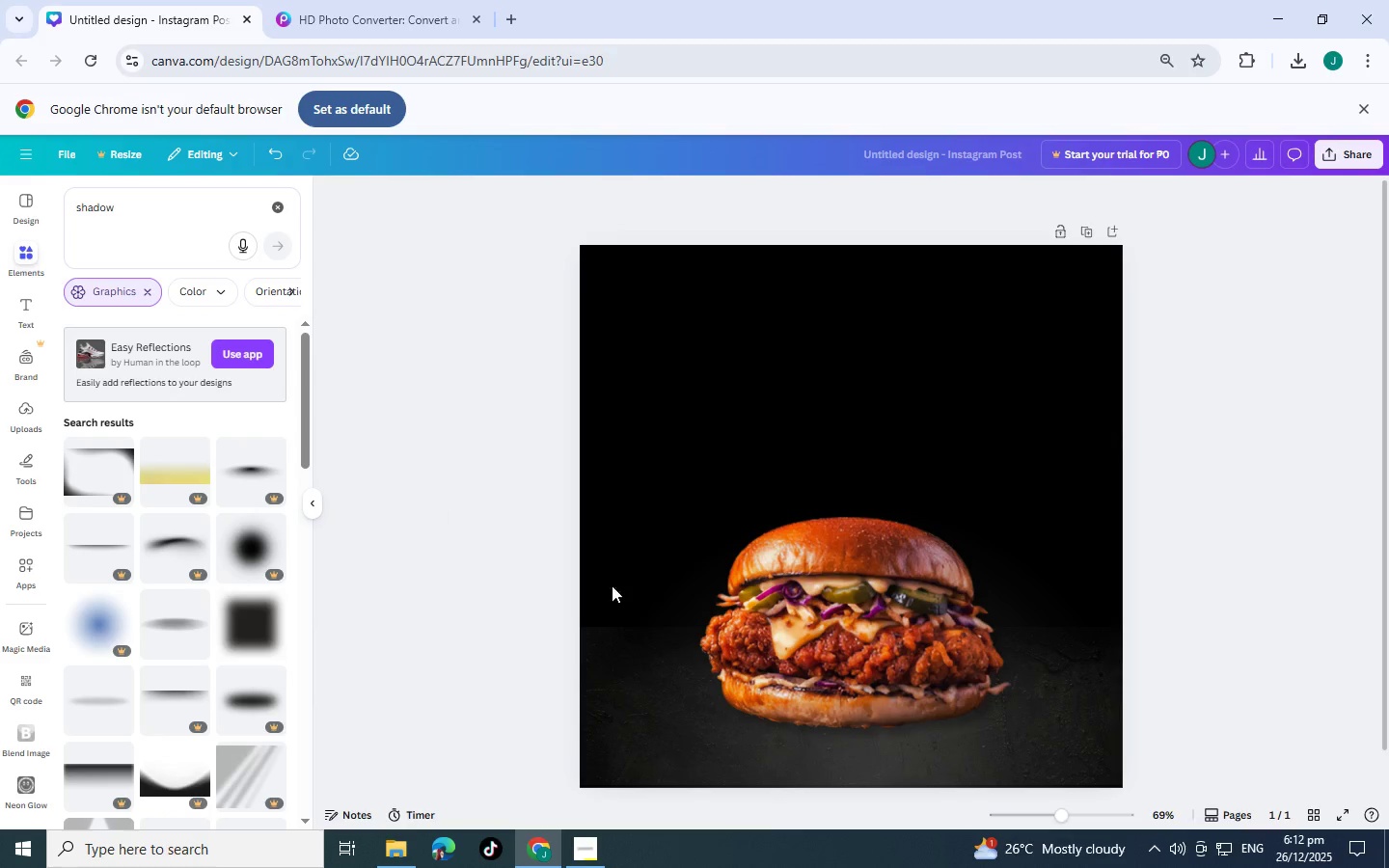 
left_click([813, 595])
 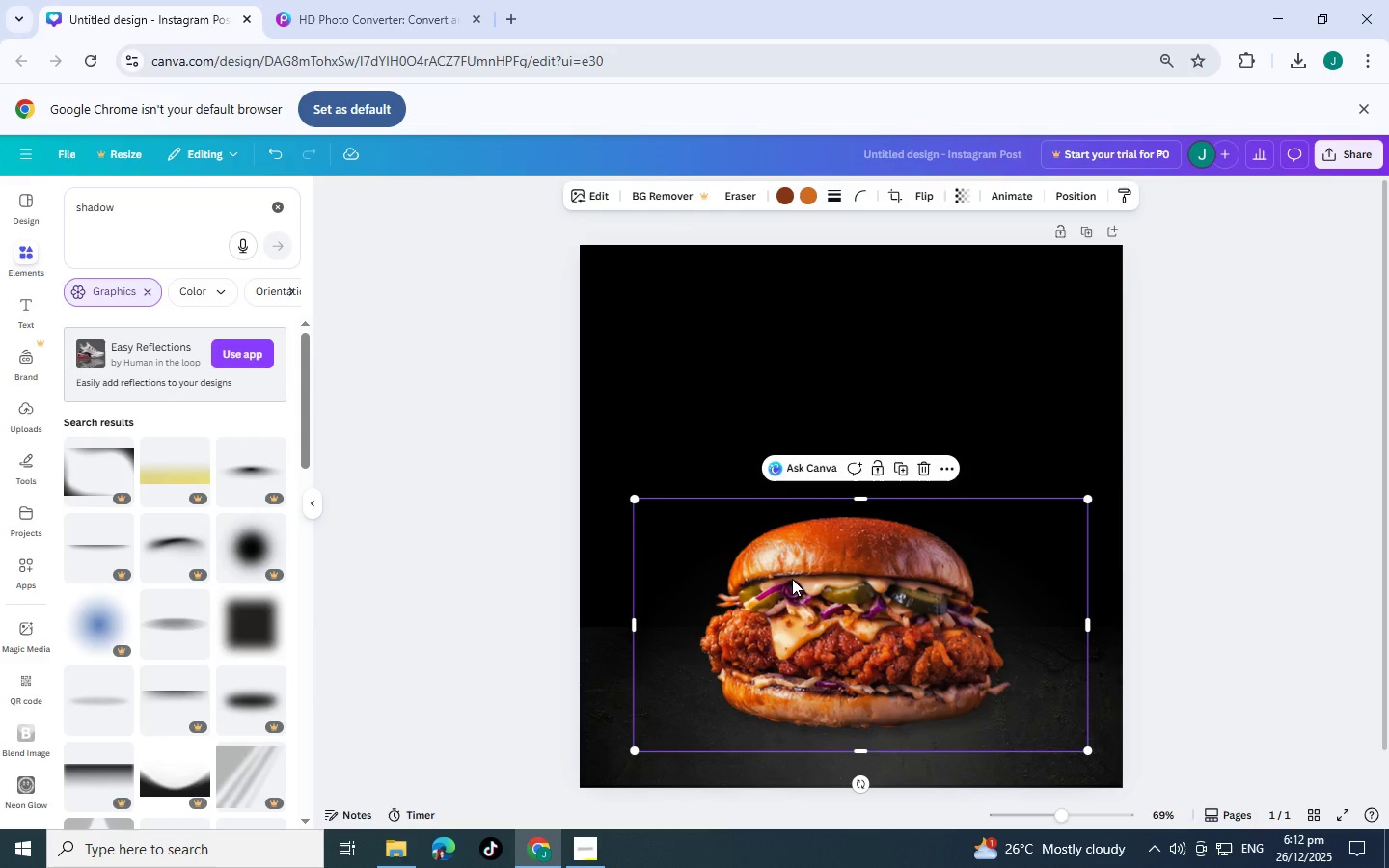 
key(Control+C)
 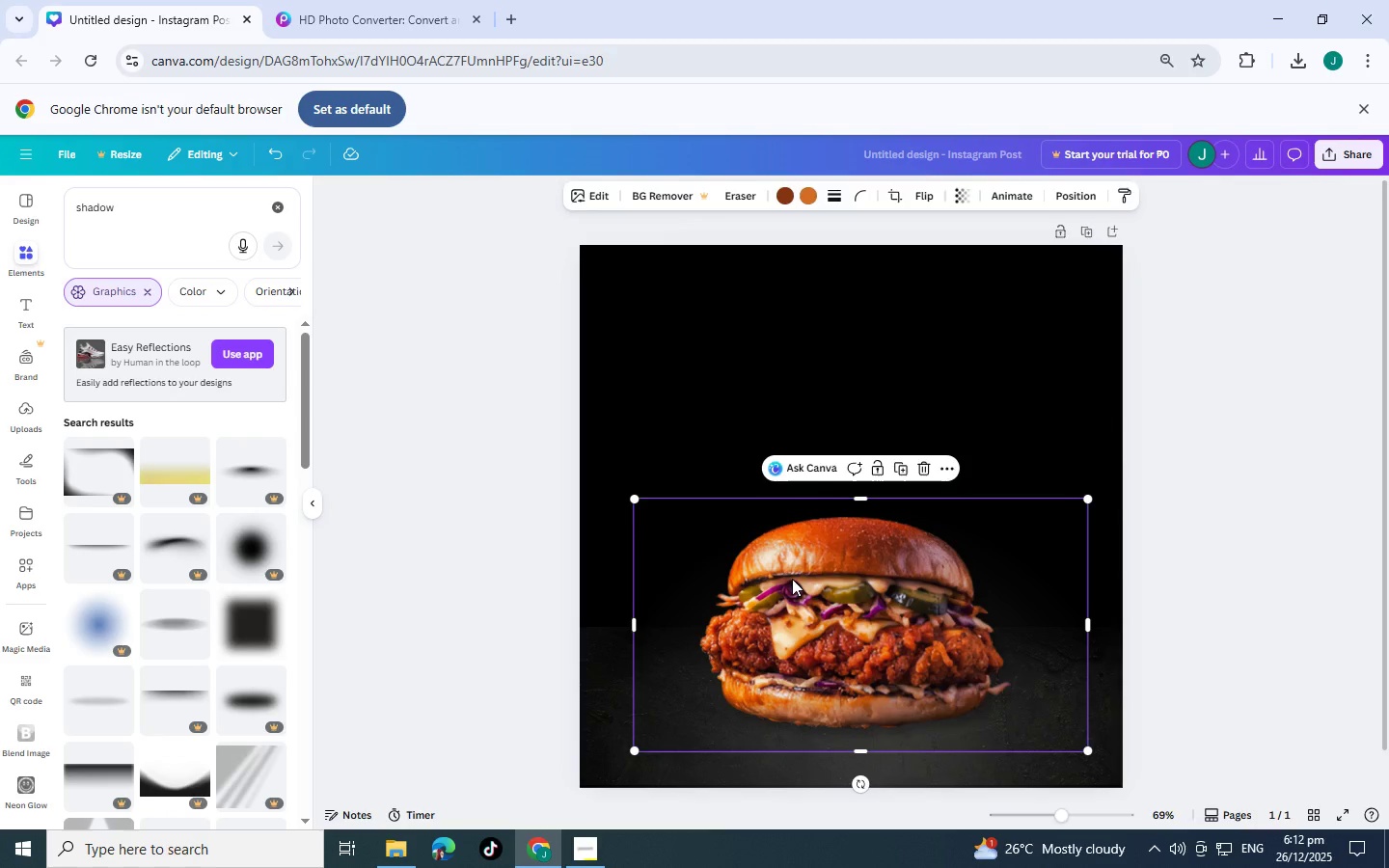 
key(Control+V)
 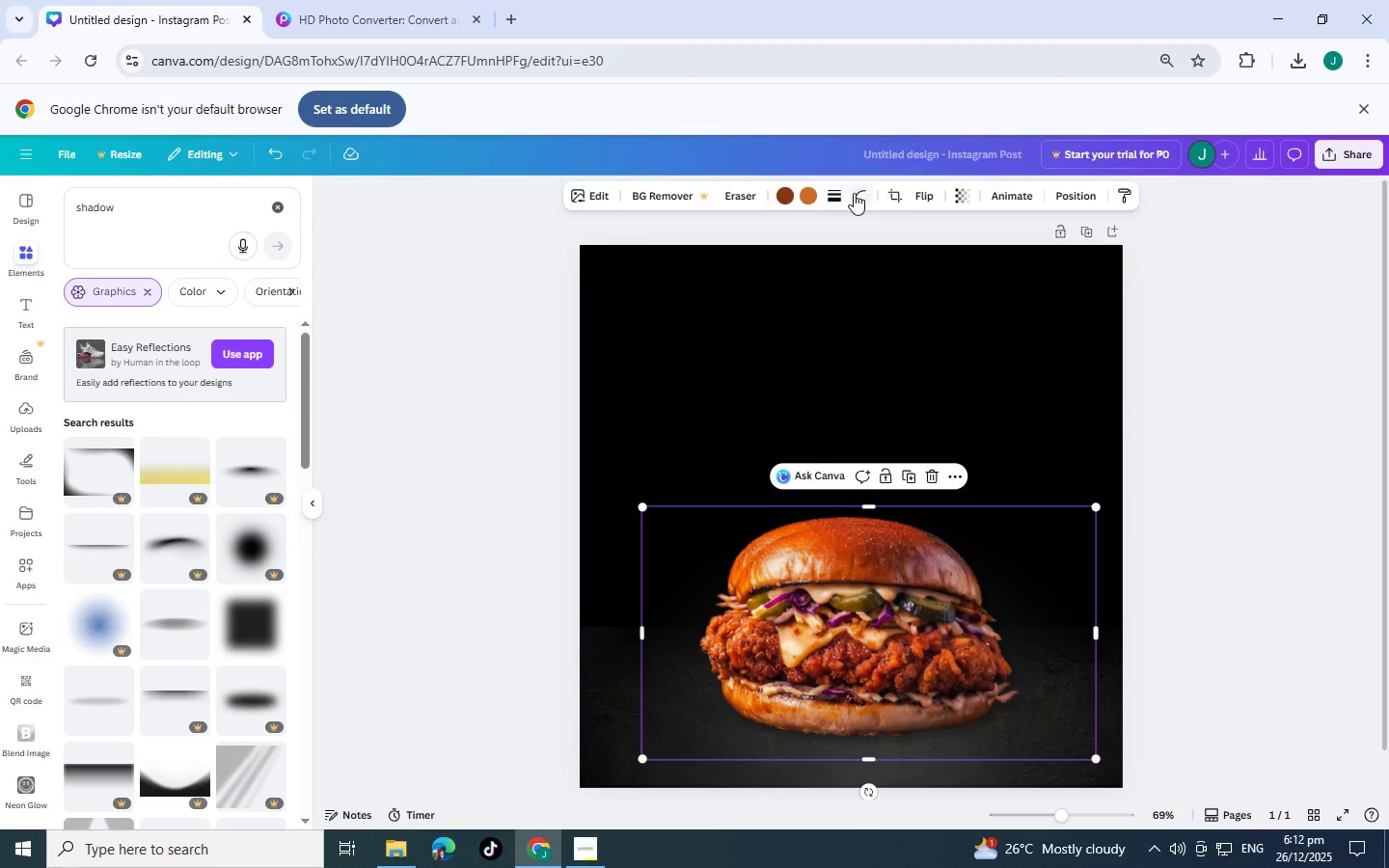 
left_click([935, 195])
 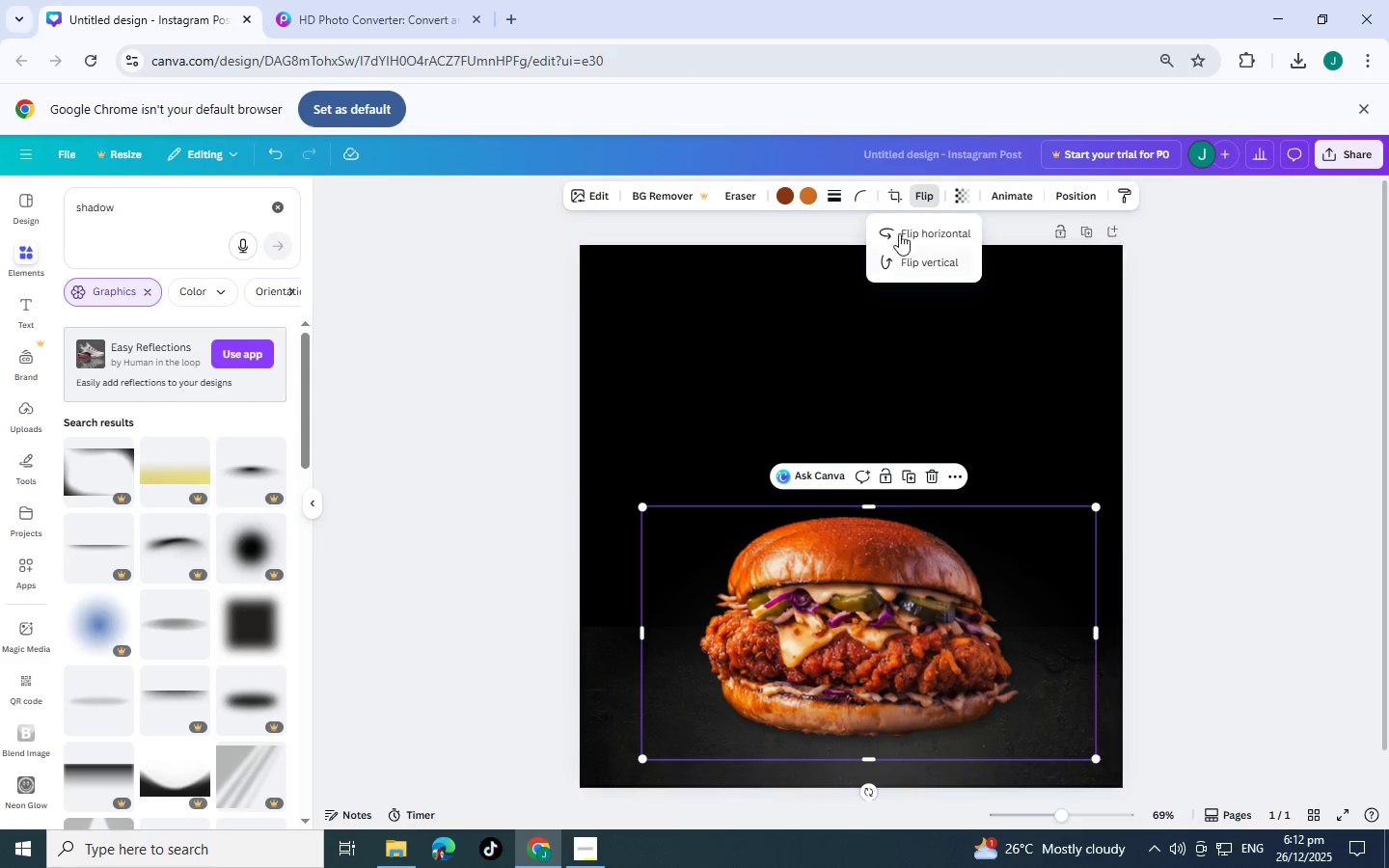 
left_click([909, 225])
 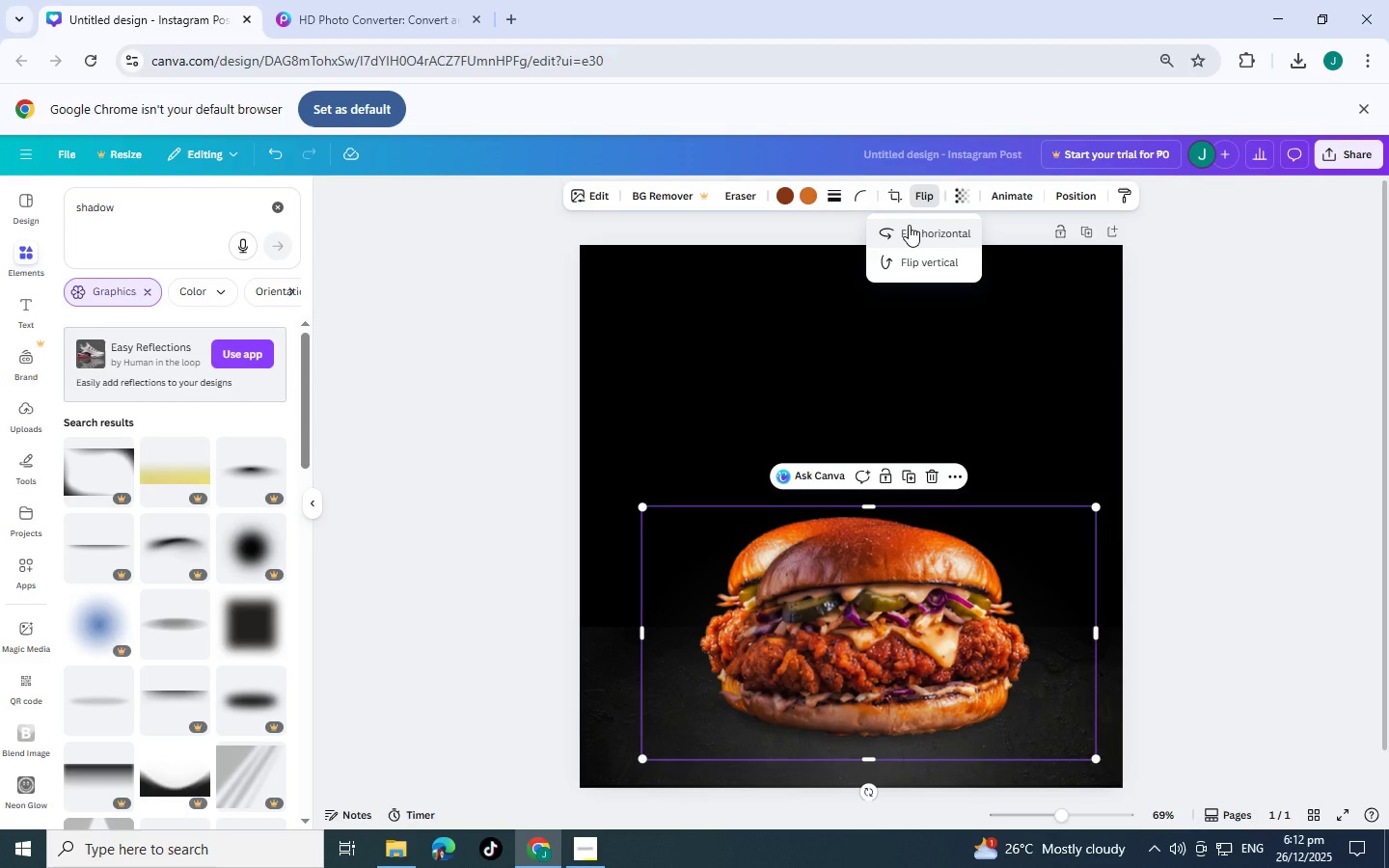 
left_click([909, 225])
 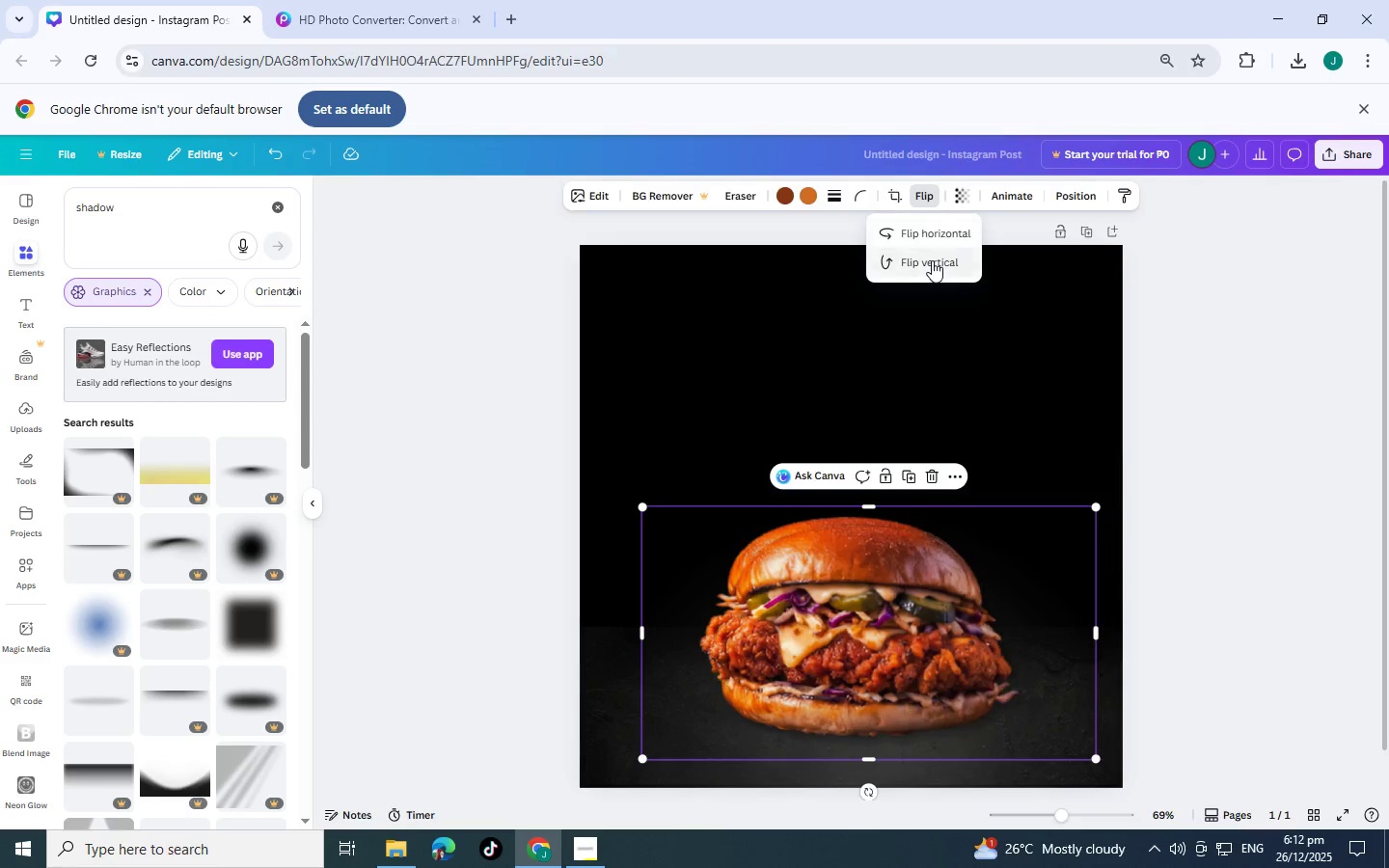 
left_click([932, 260])
 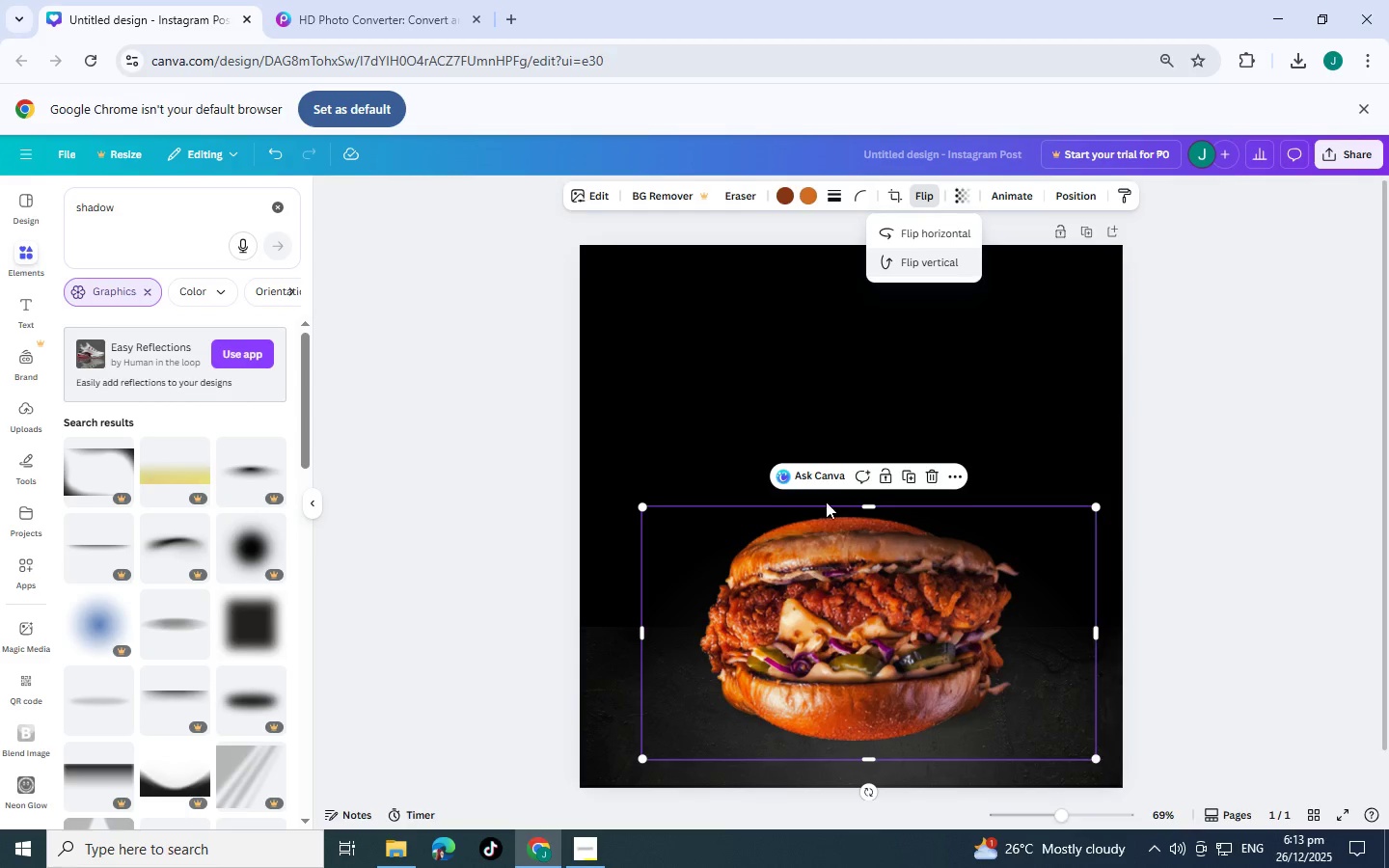 
left_click_drag(start_coordinate=[811, 638], to_coordinate=[801, 827])
 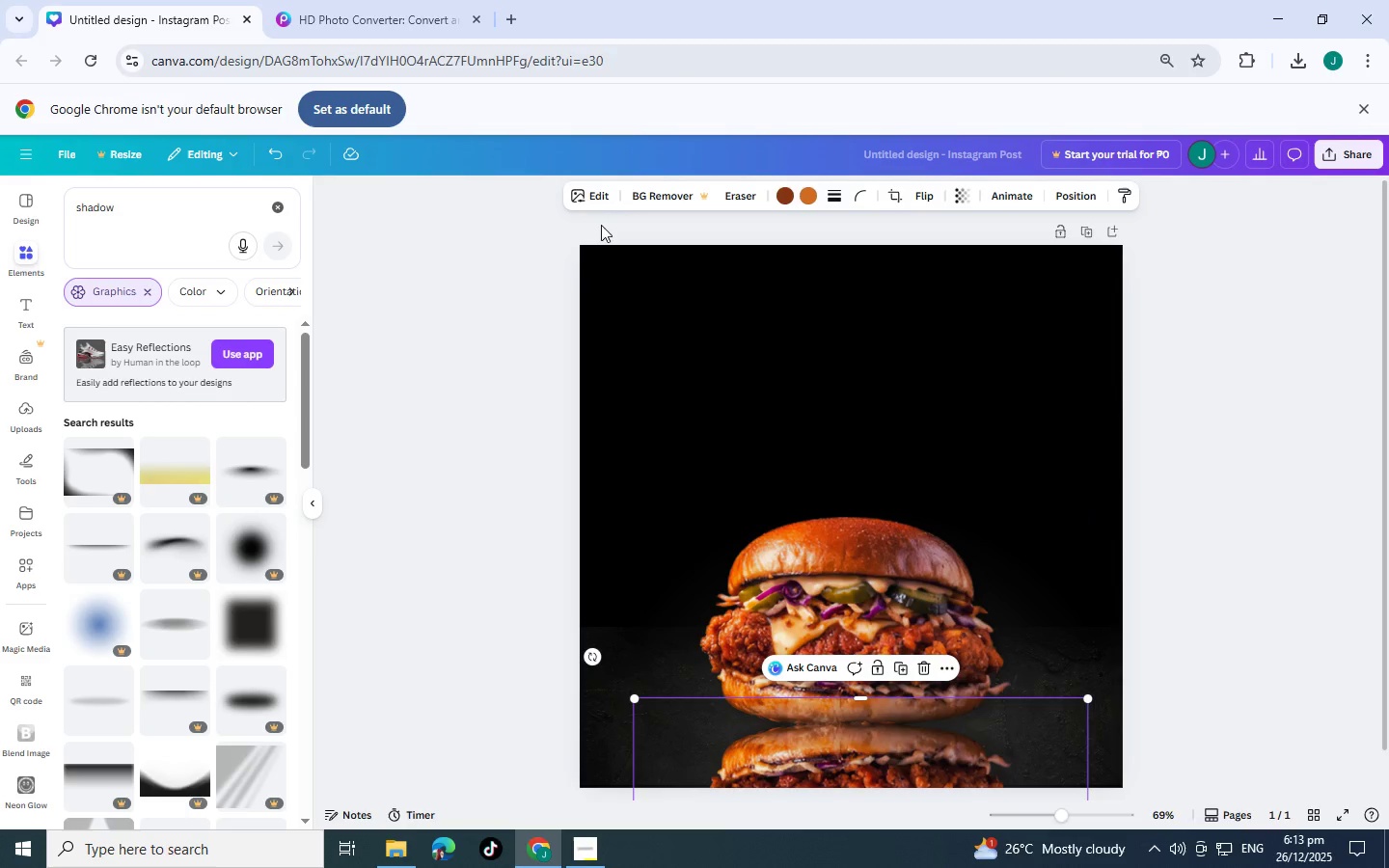 
left_click([630, 201])
 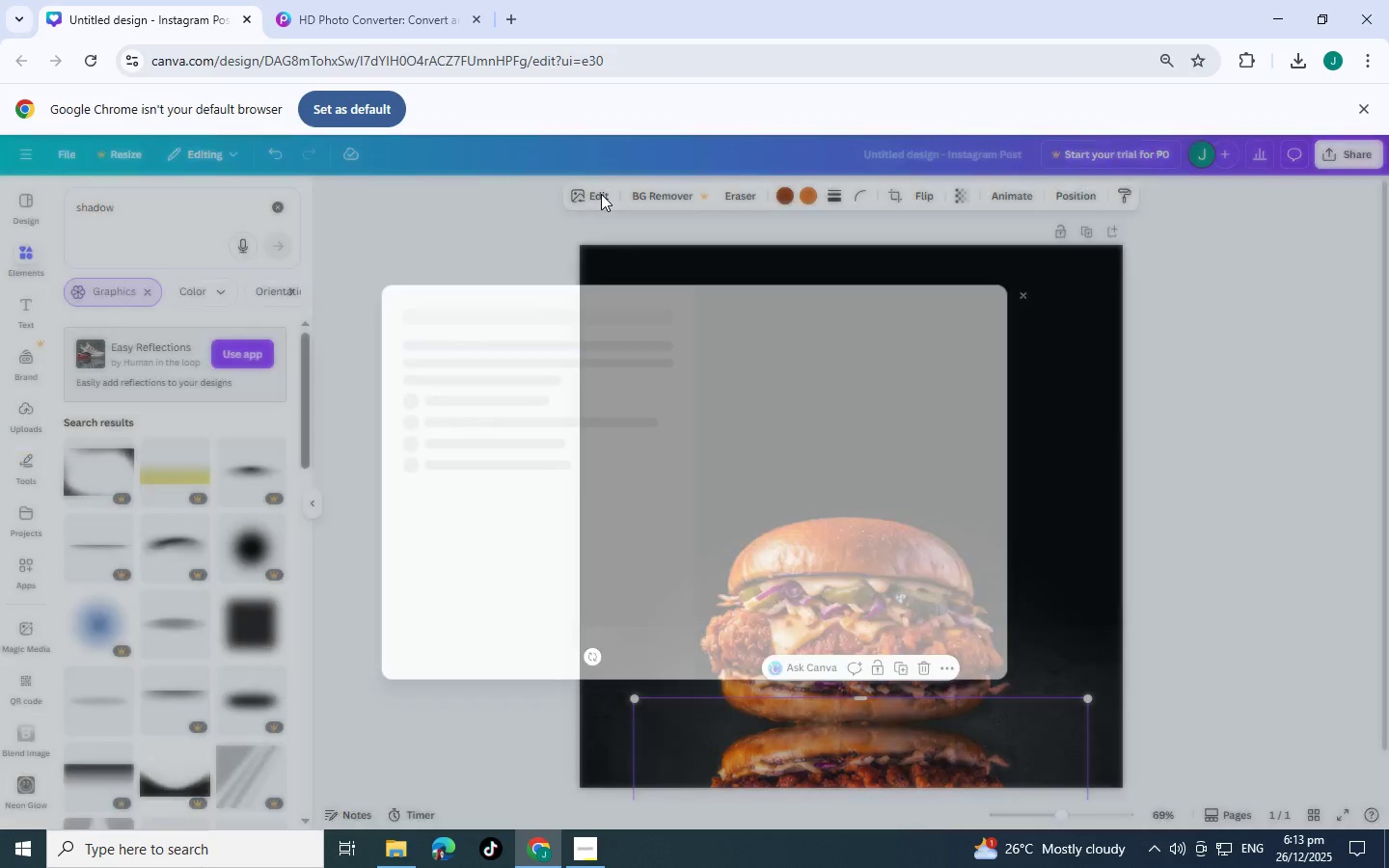 
left_click([601, 194])
 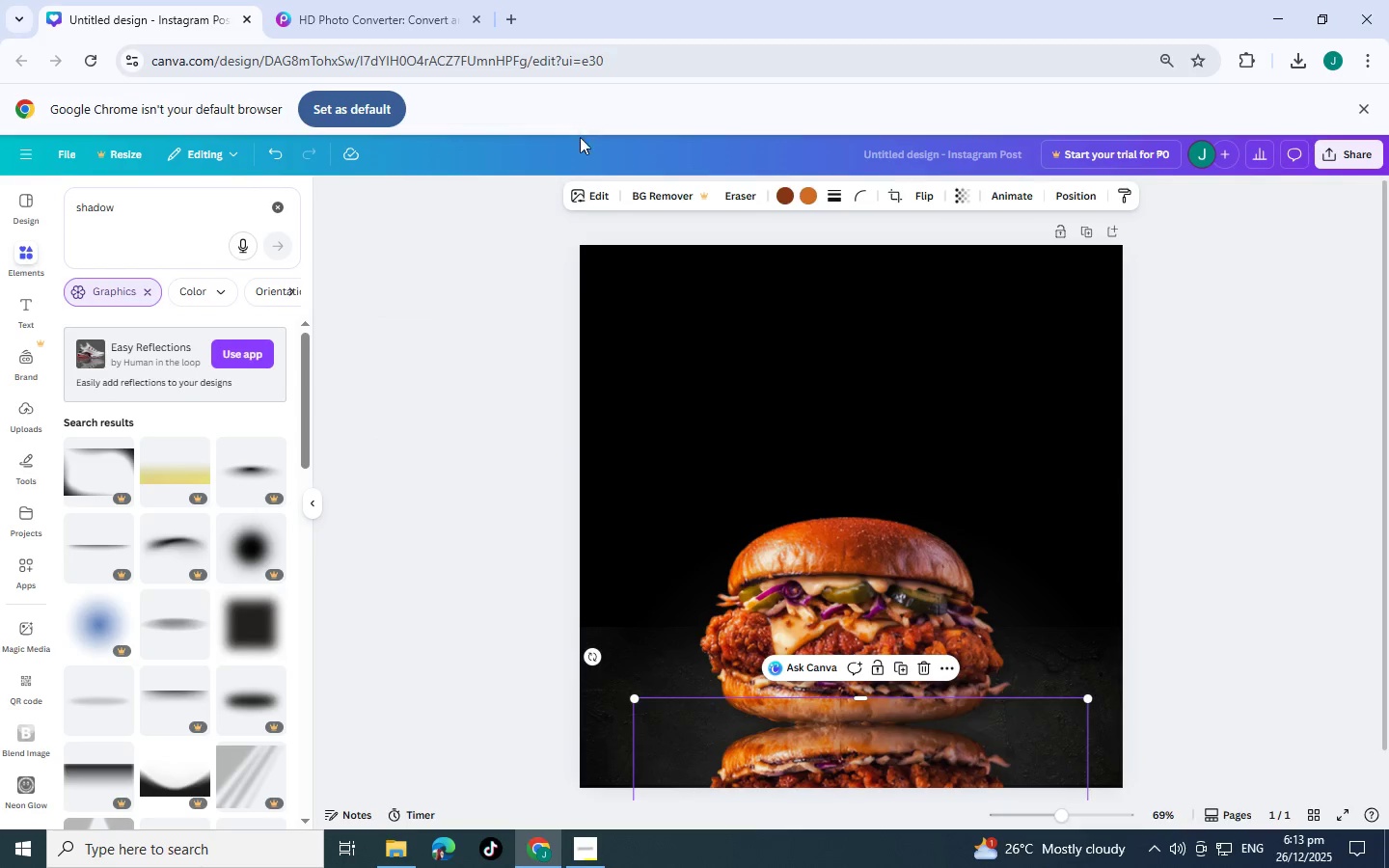 
left_click([601, 189])
 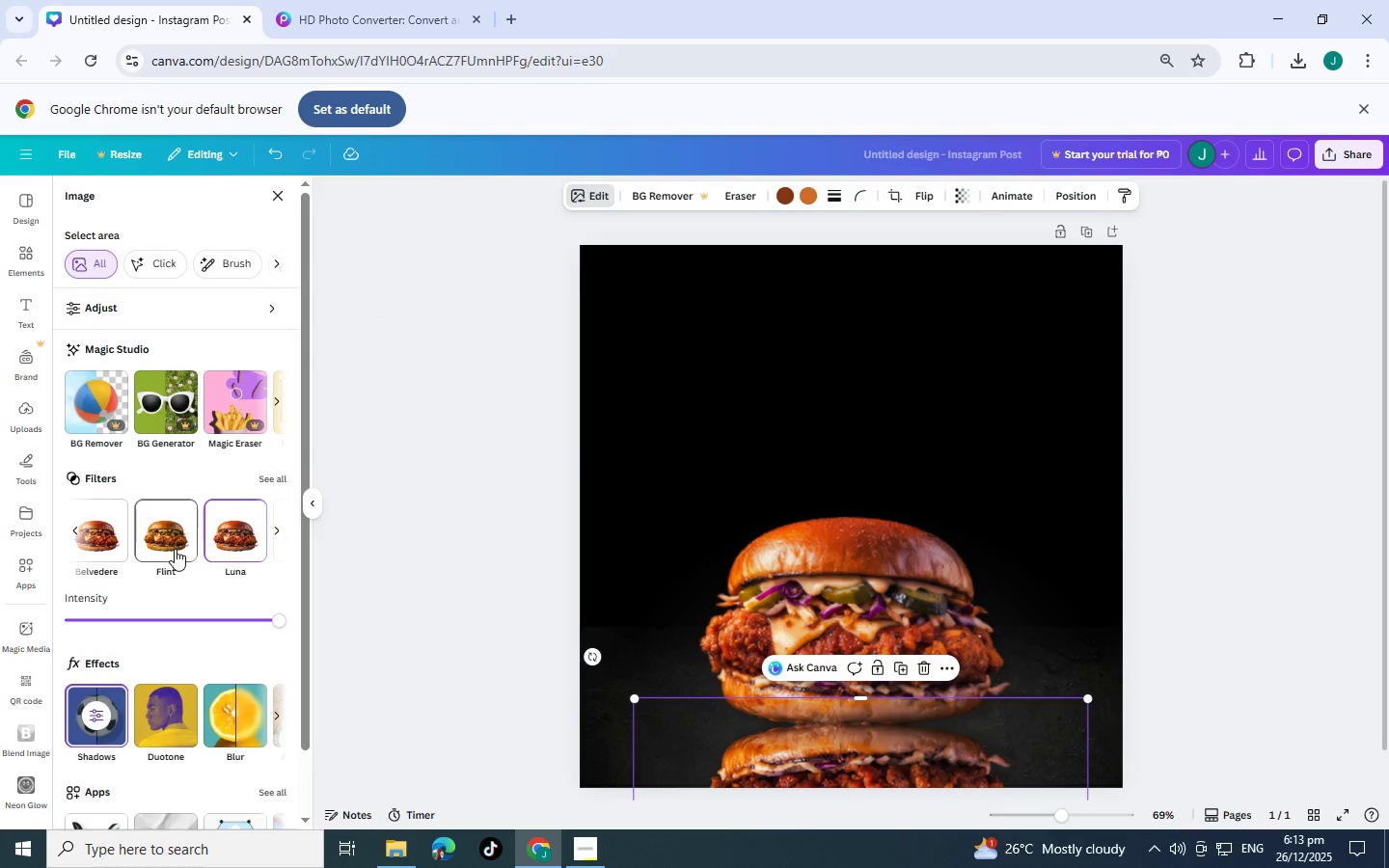 
scroll: coordinate [178, 606], scroll_direction: down, amount: 1.0
 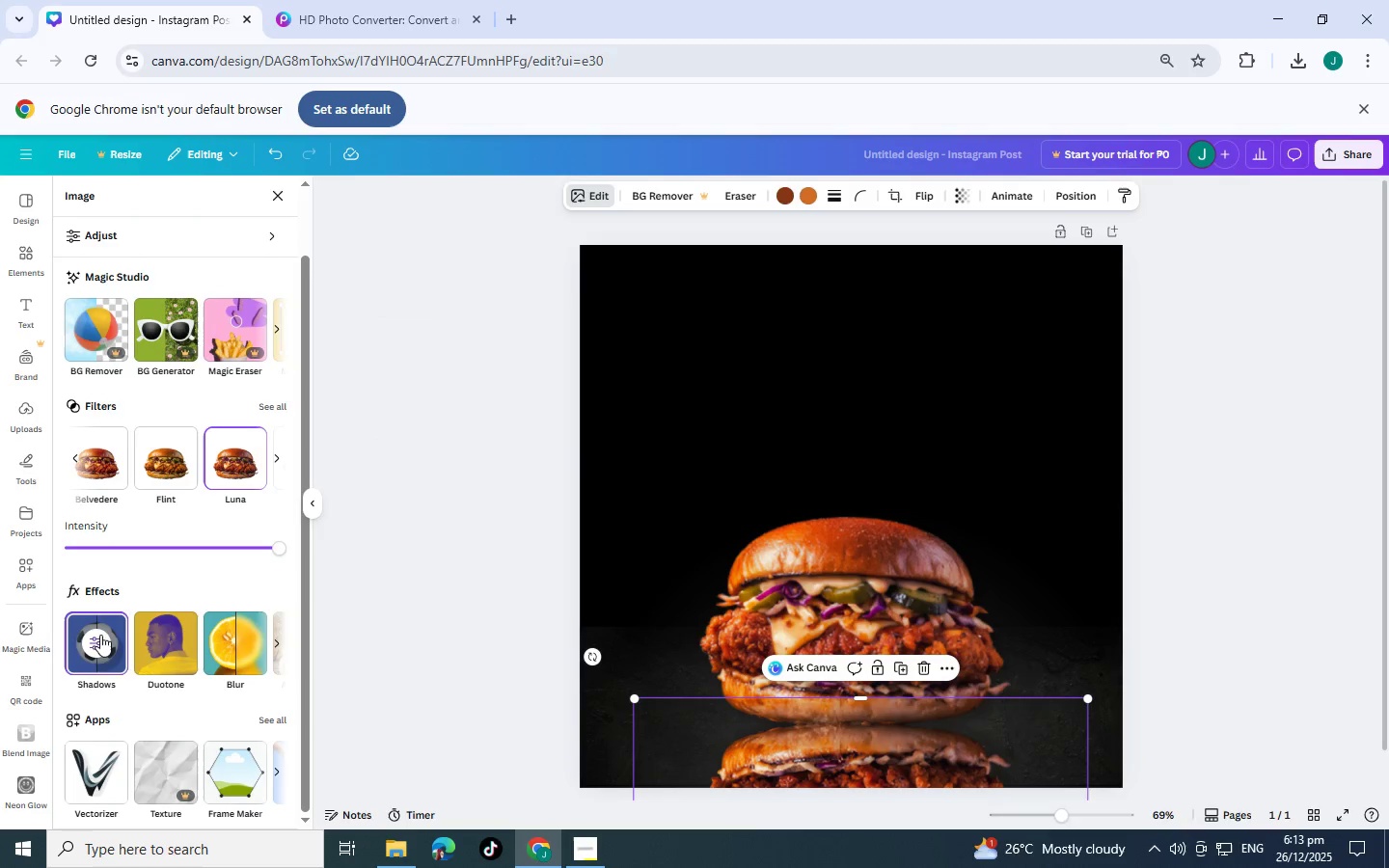 
left_click([103, 637])
 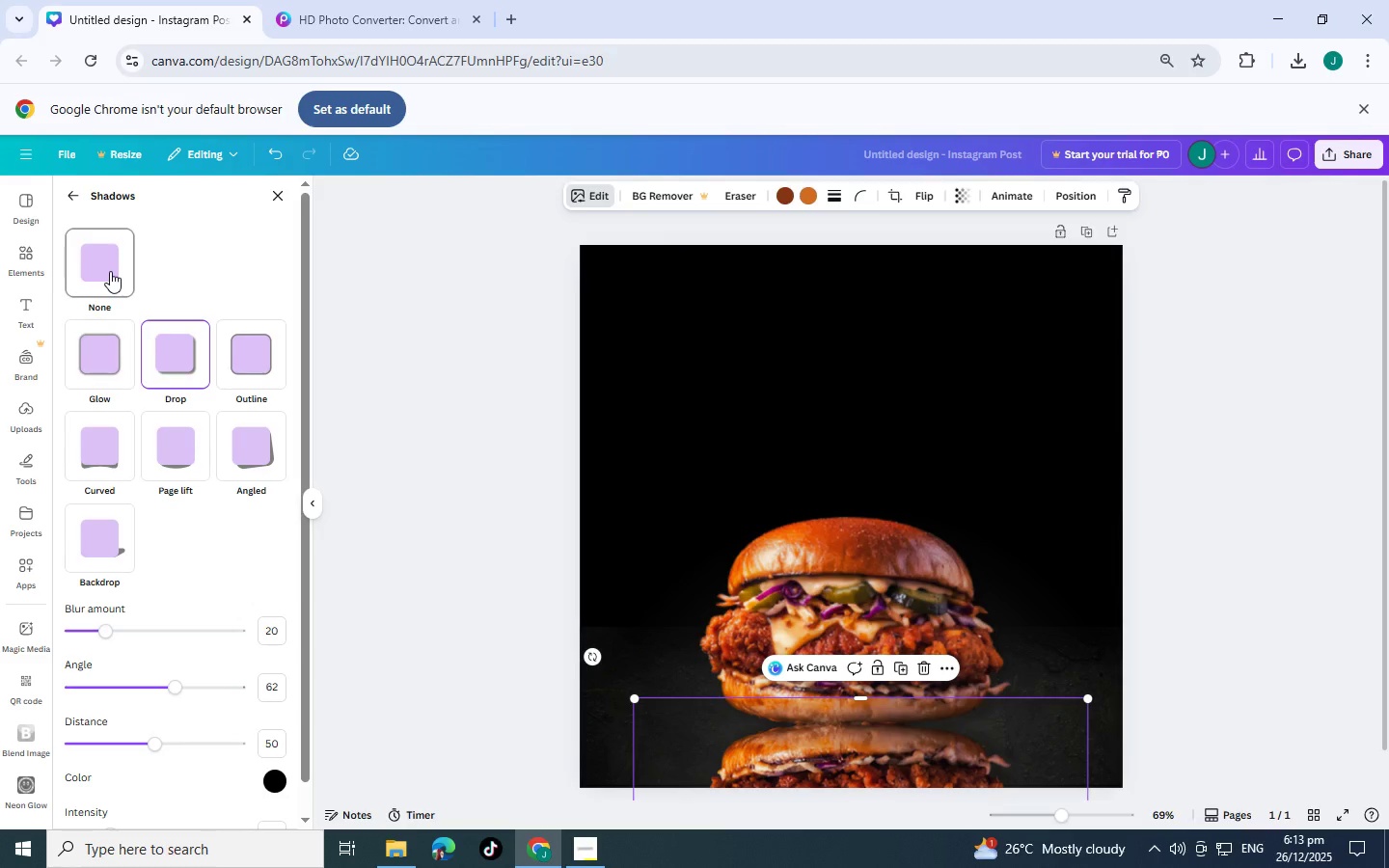 
wait(6.52)
 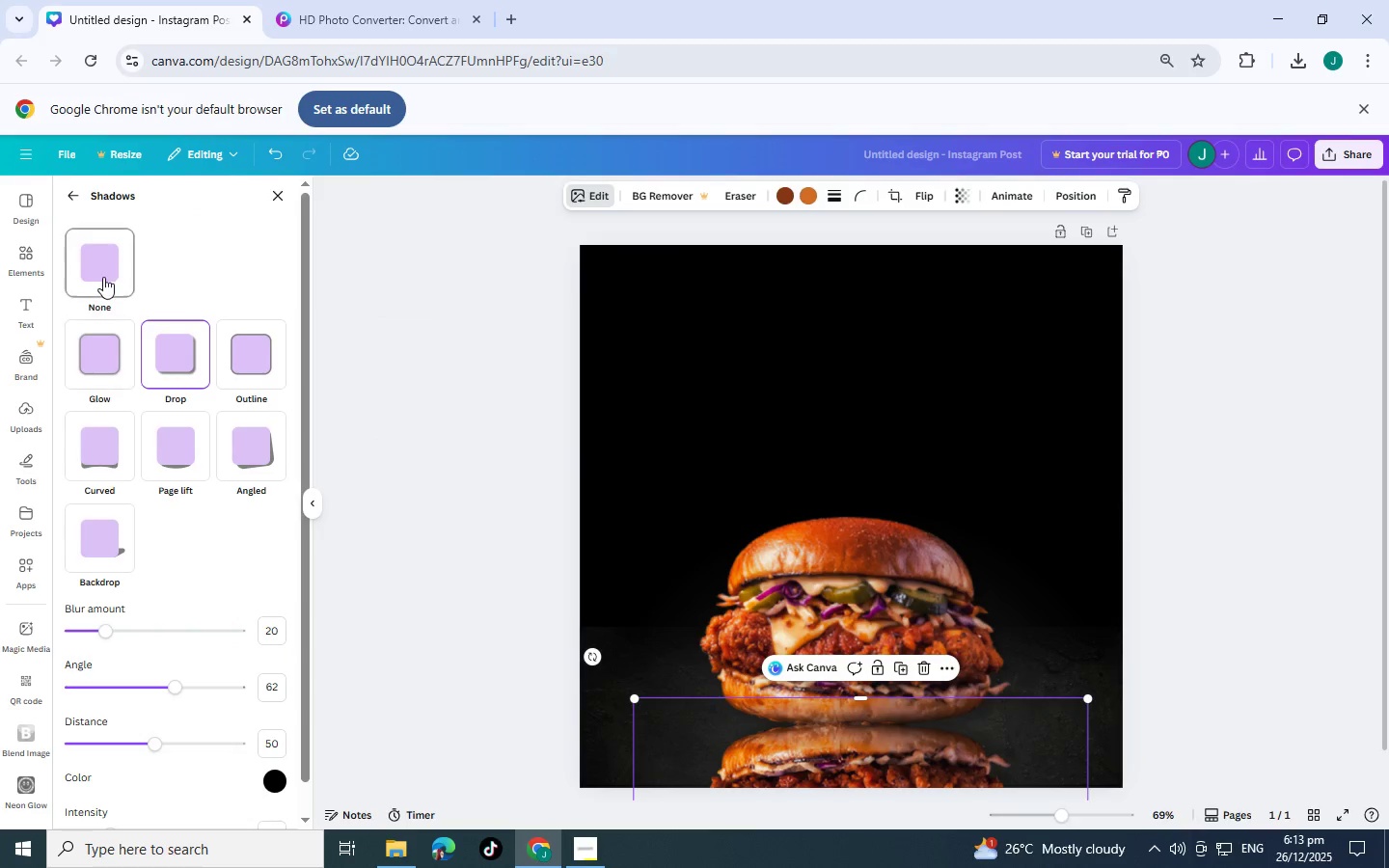 
left_click([110, 271])
 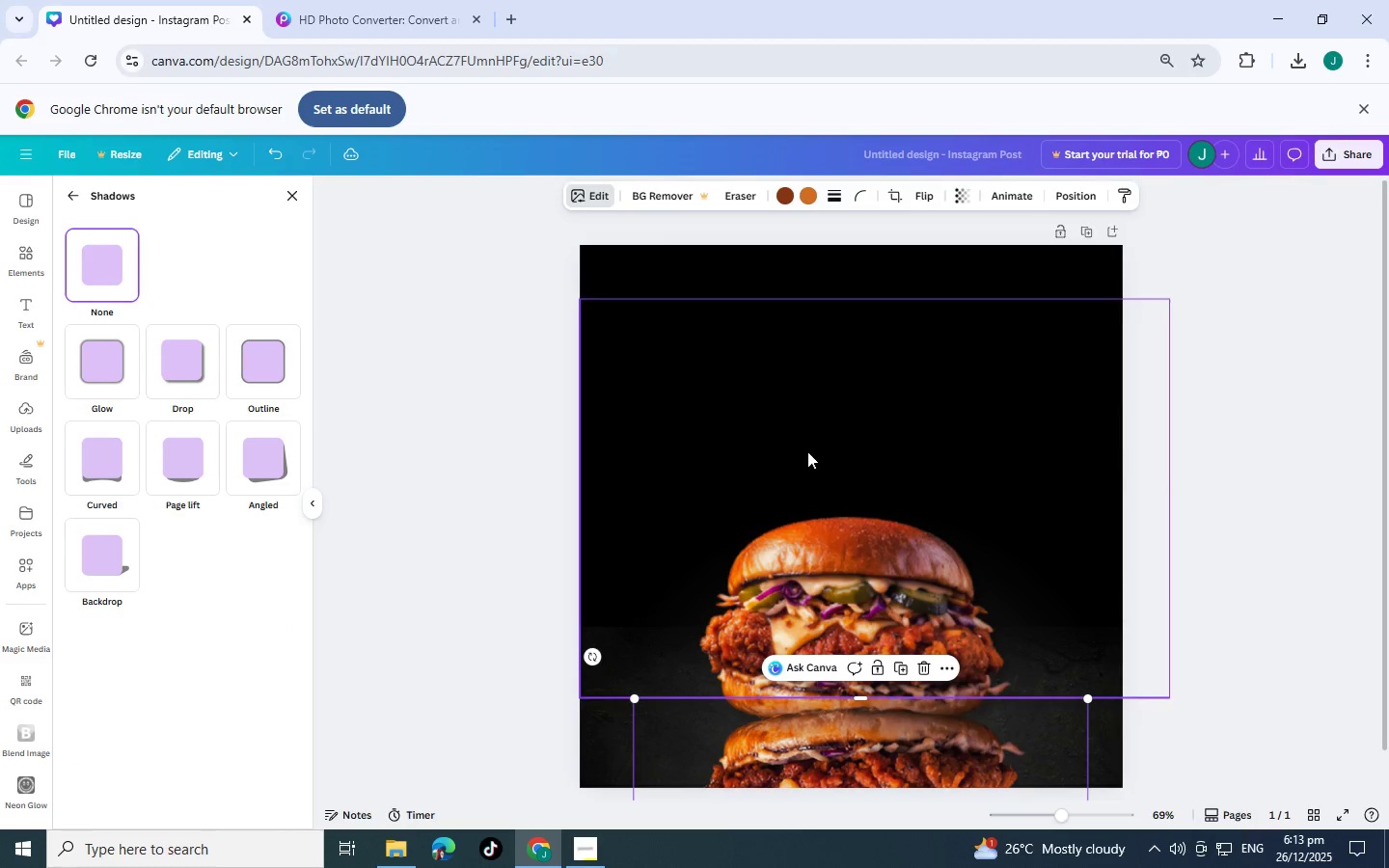 
left_click_drag(start_coordinate=[912, 760], to_coordinate=[903, 754])
 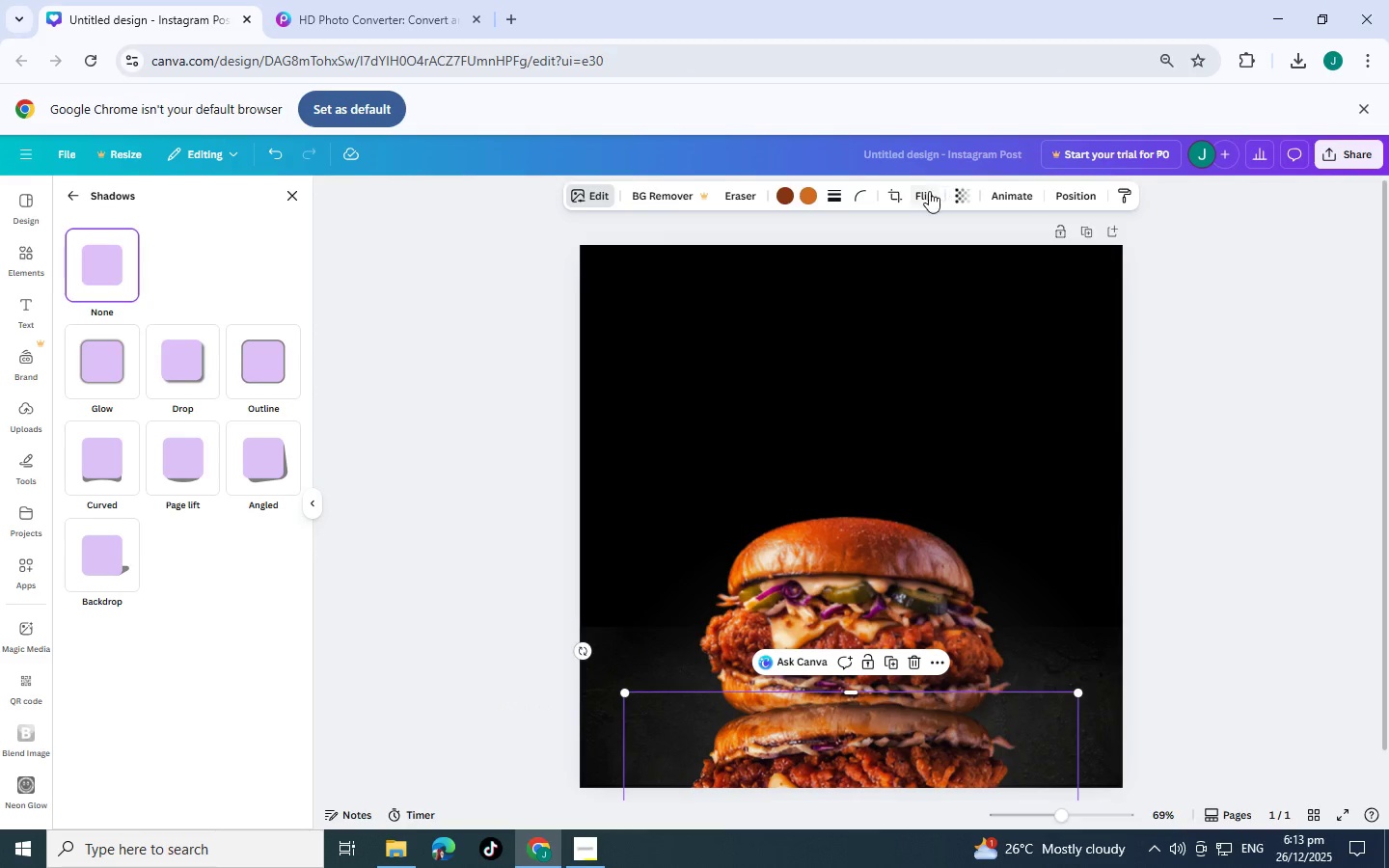 
left_click([958, 195])
 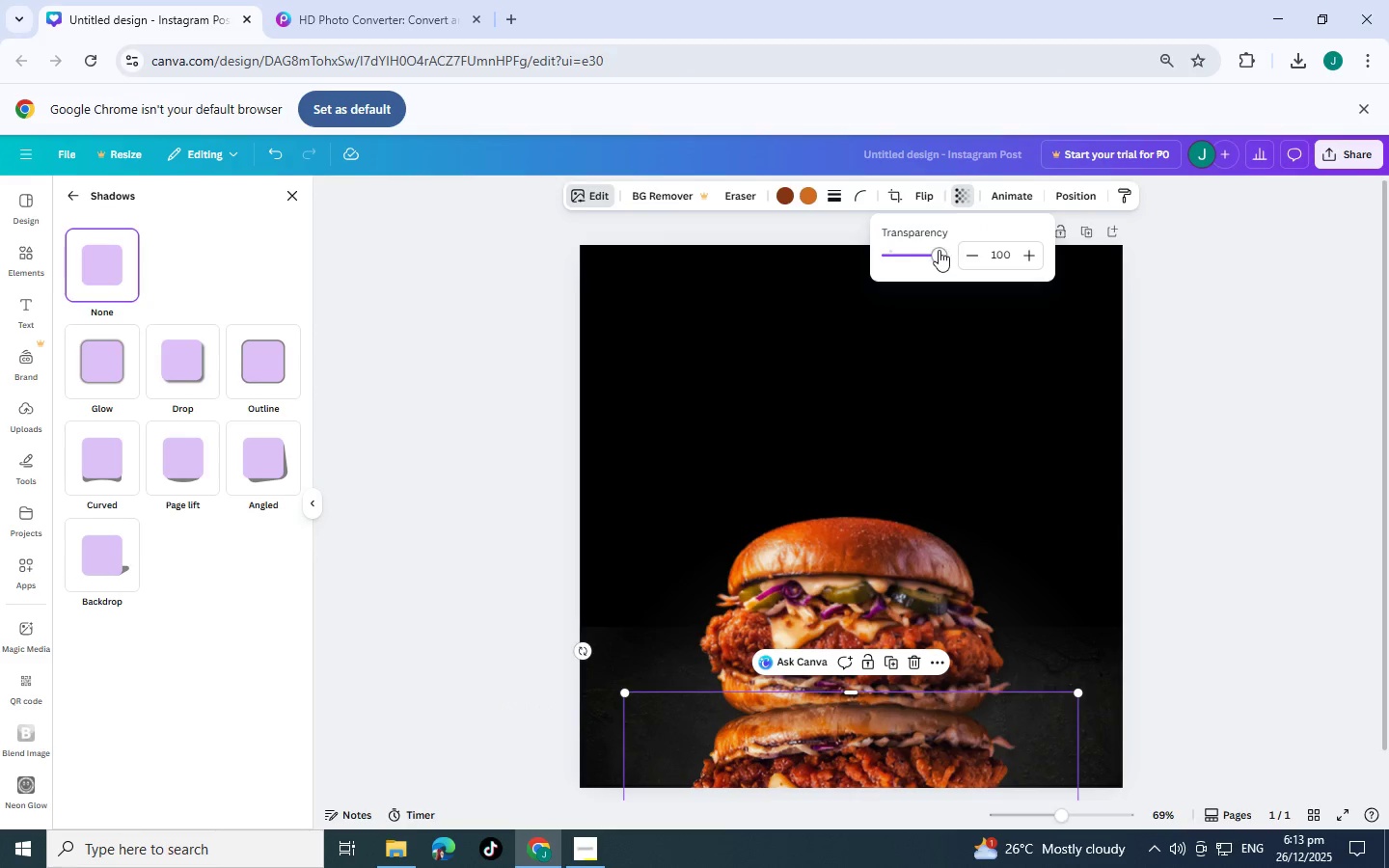 
left_click_drag(start_coordinate=[939, 250], to_coordinate=[892, 259])
 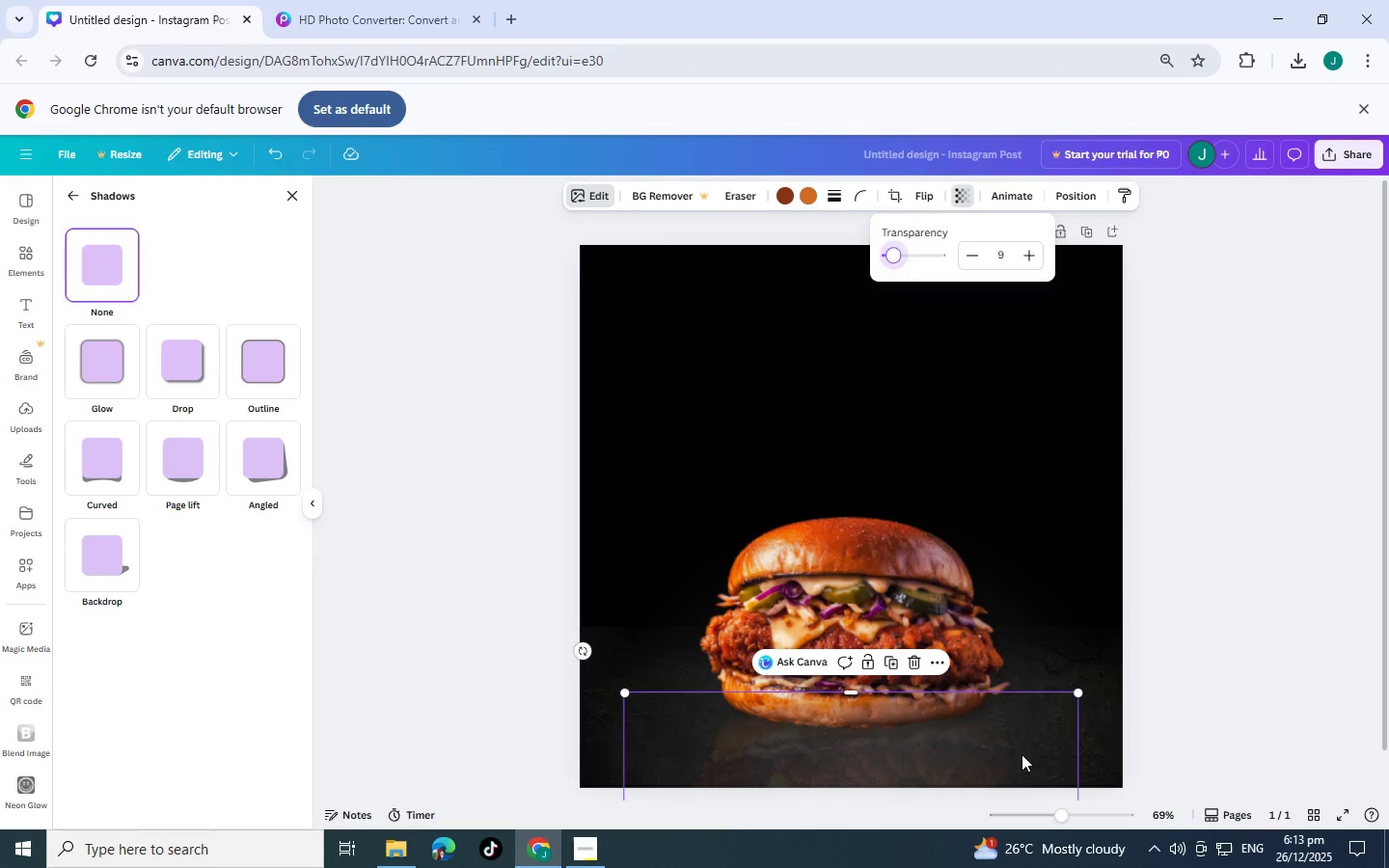 
left_click_drag(start_coordinate=[1021, 754], to_coordinate=[1021, 767])
 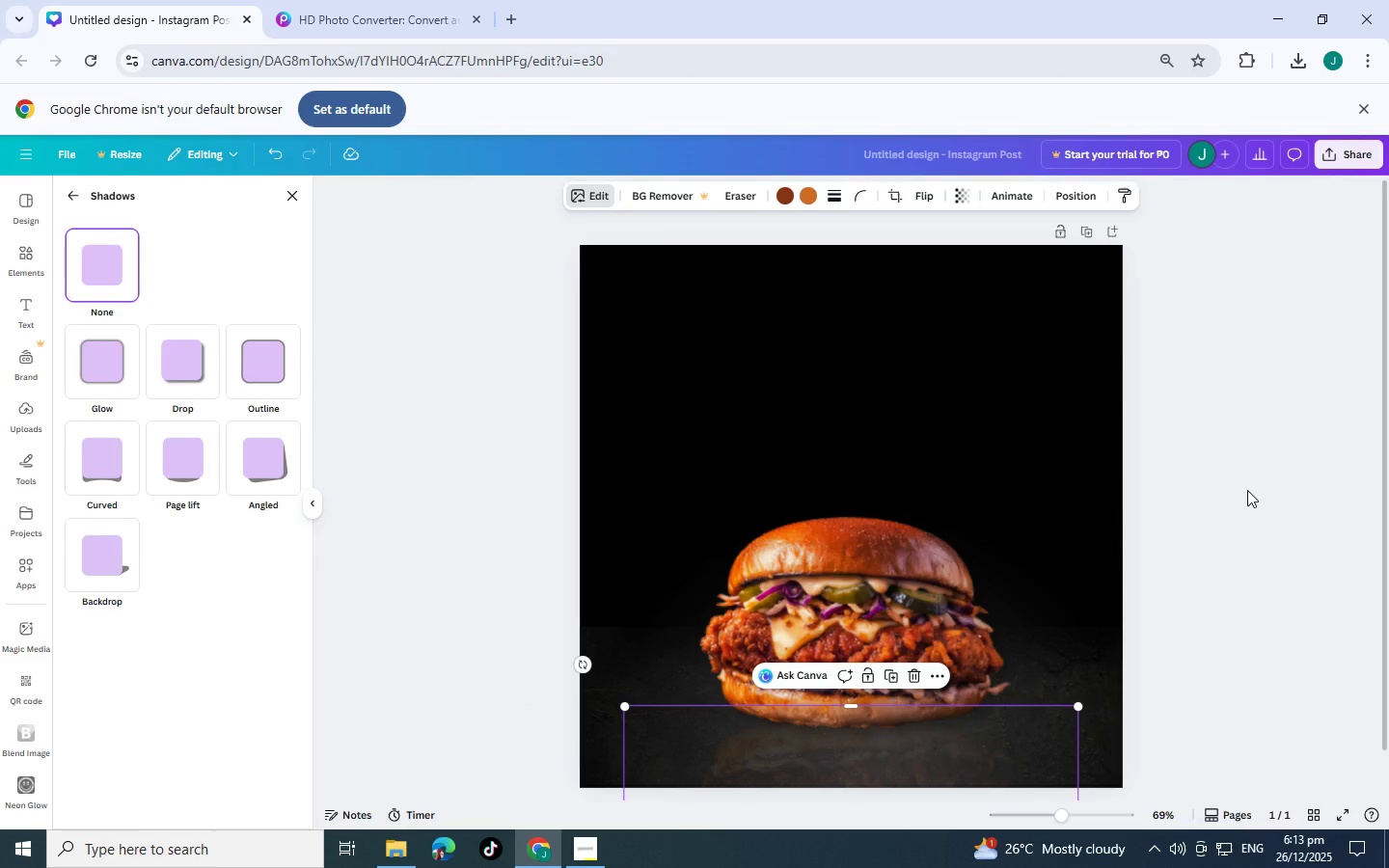 
left_click([1247, 490])
 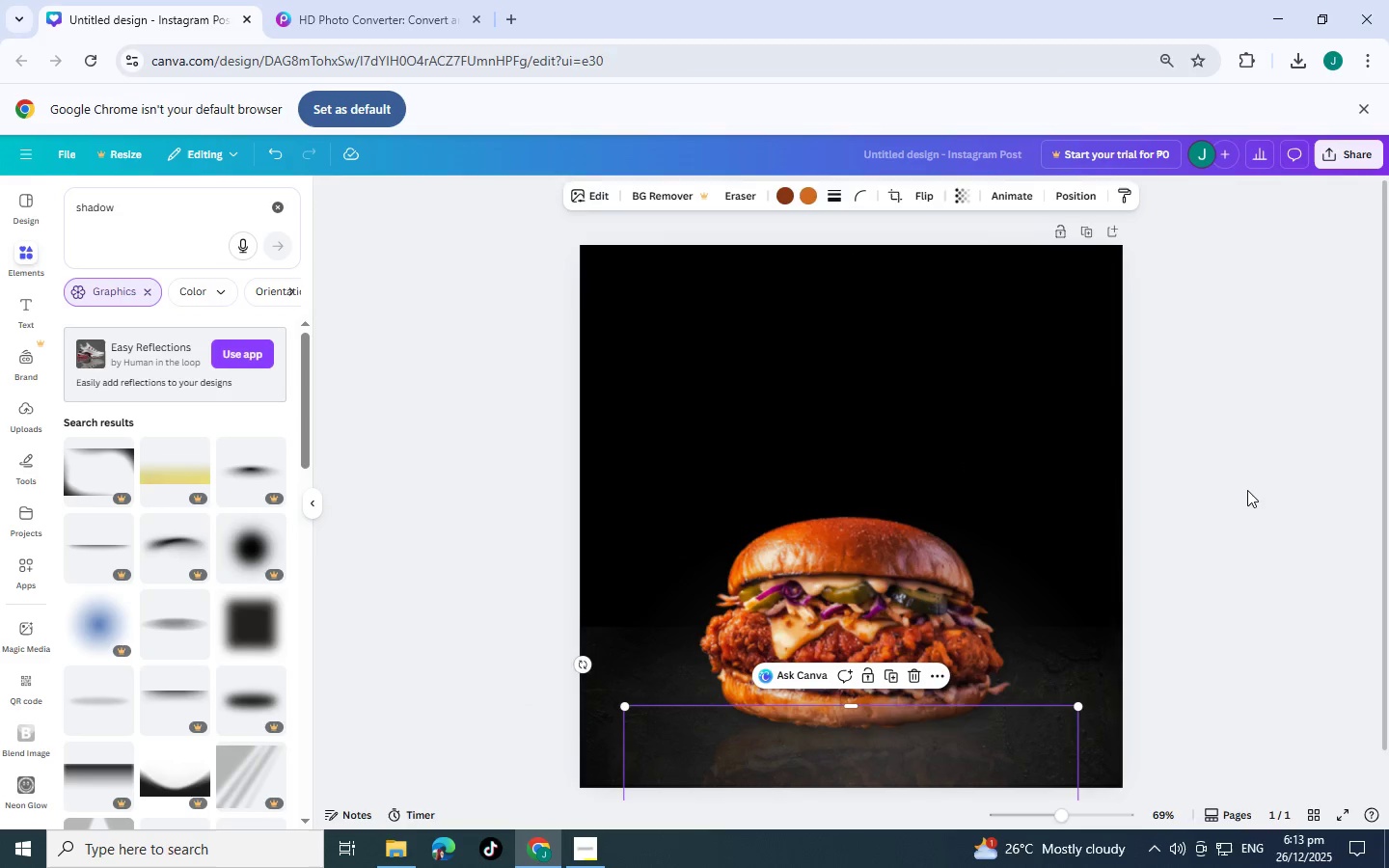 
left_click([1247, 490])
 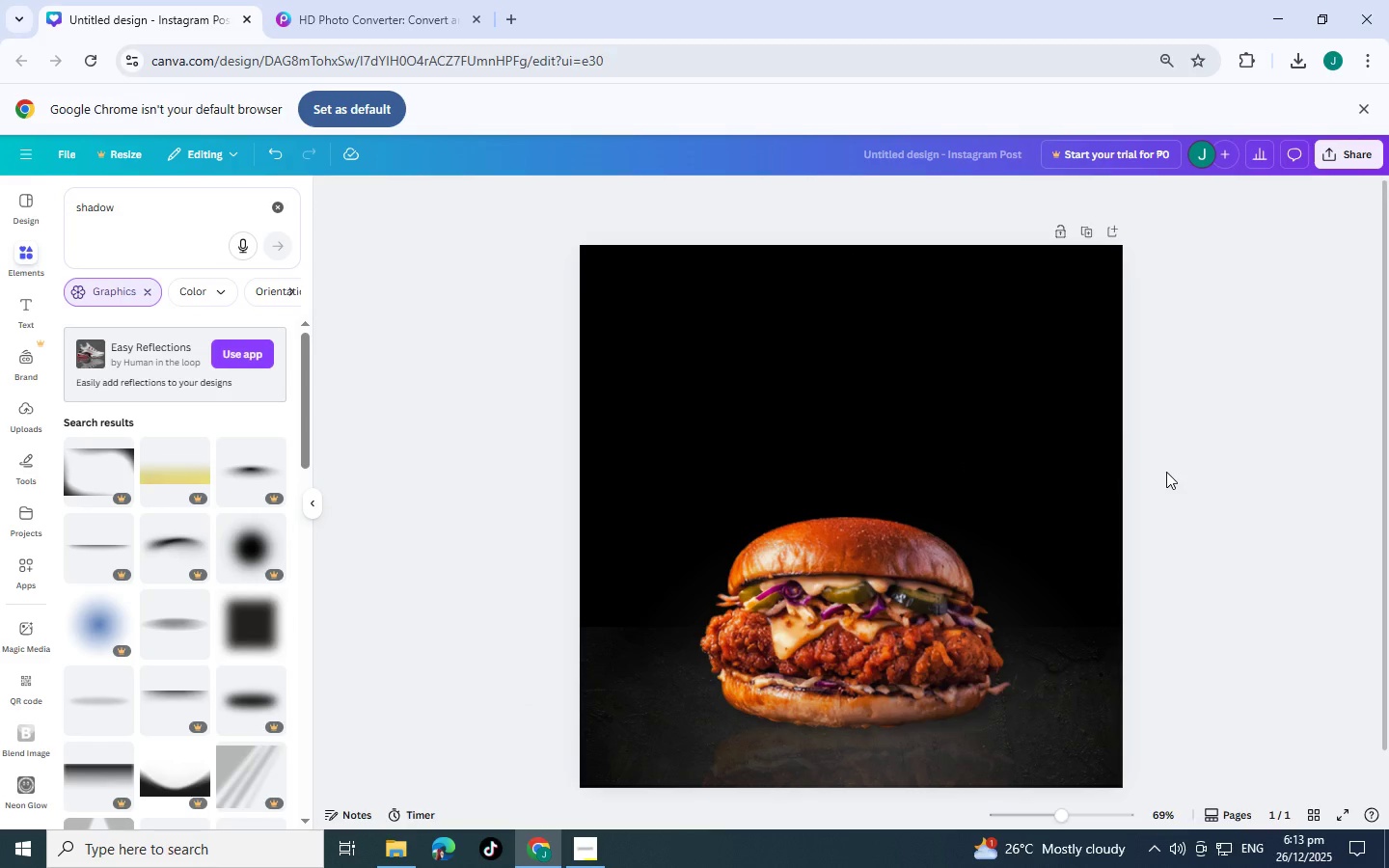 
scroll: coordinate [1152, 487], scroll_direction: down, amount: 1.0
 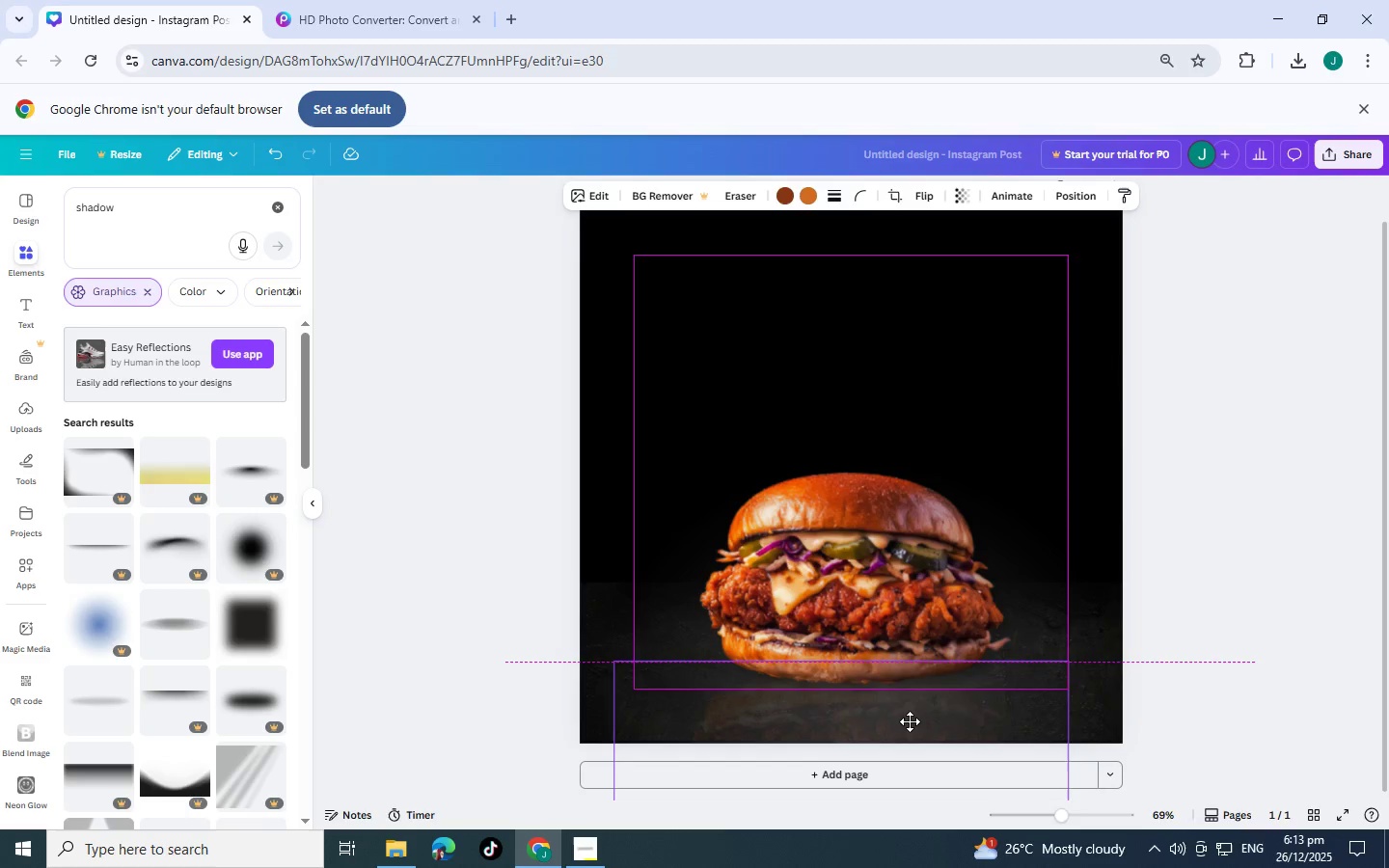 
wait(5.38)
 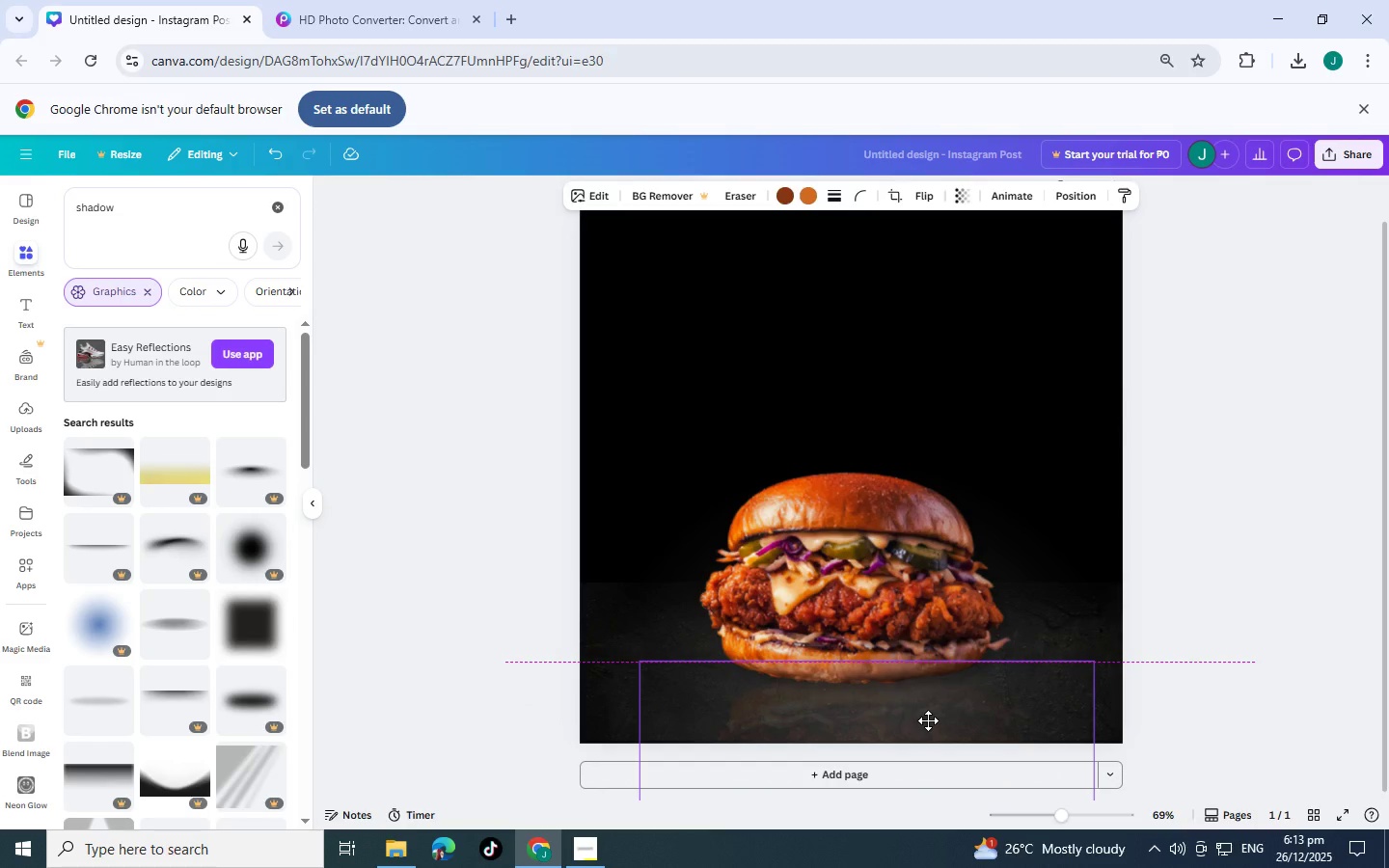 
left_click([1207, 430])
 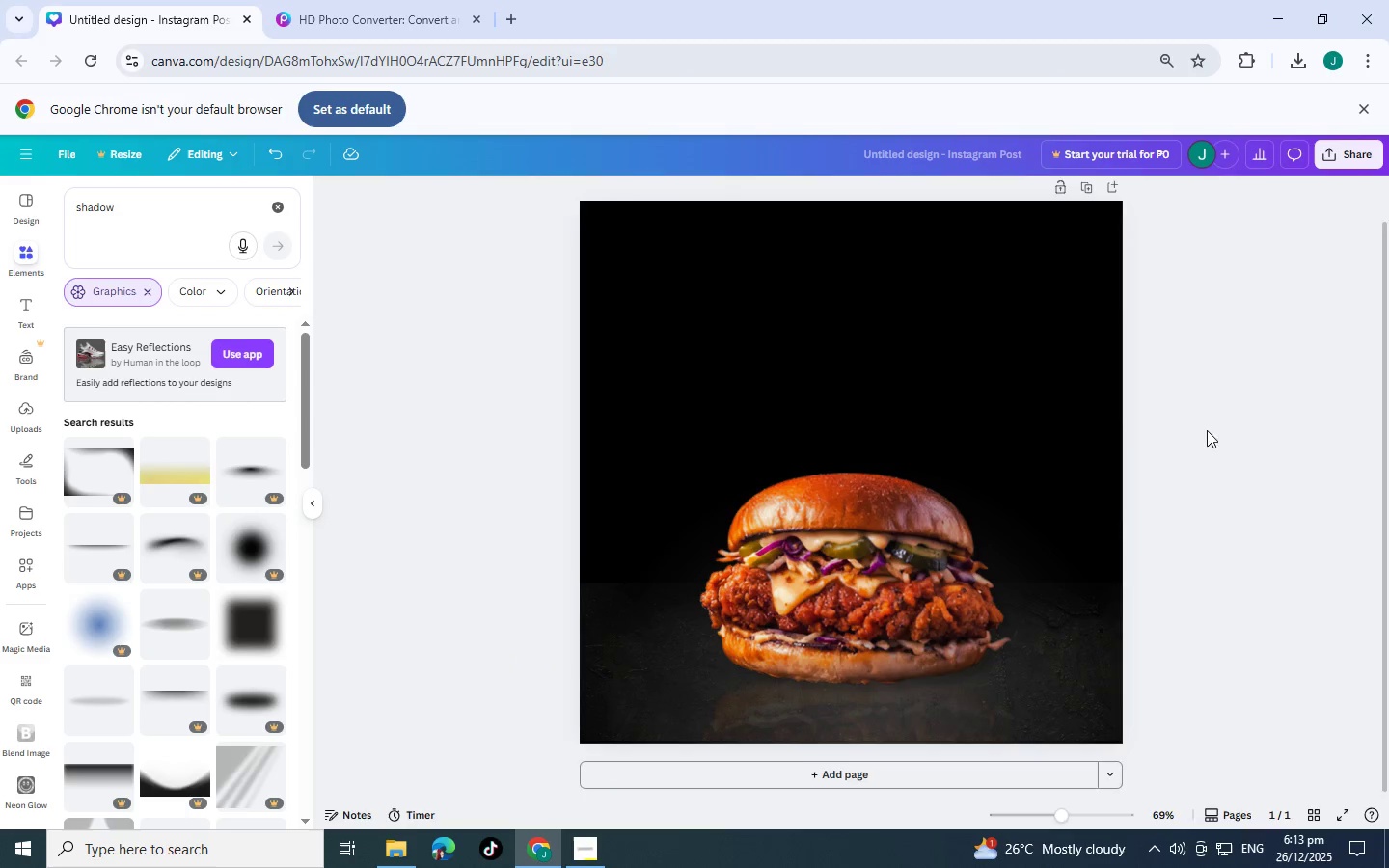 
scroll: coordinate [1200, 442], scroll_direction: up, amount: 3.0
 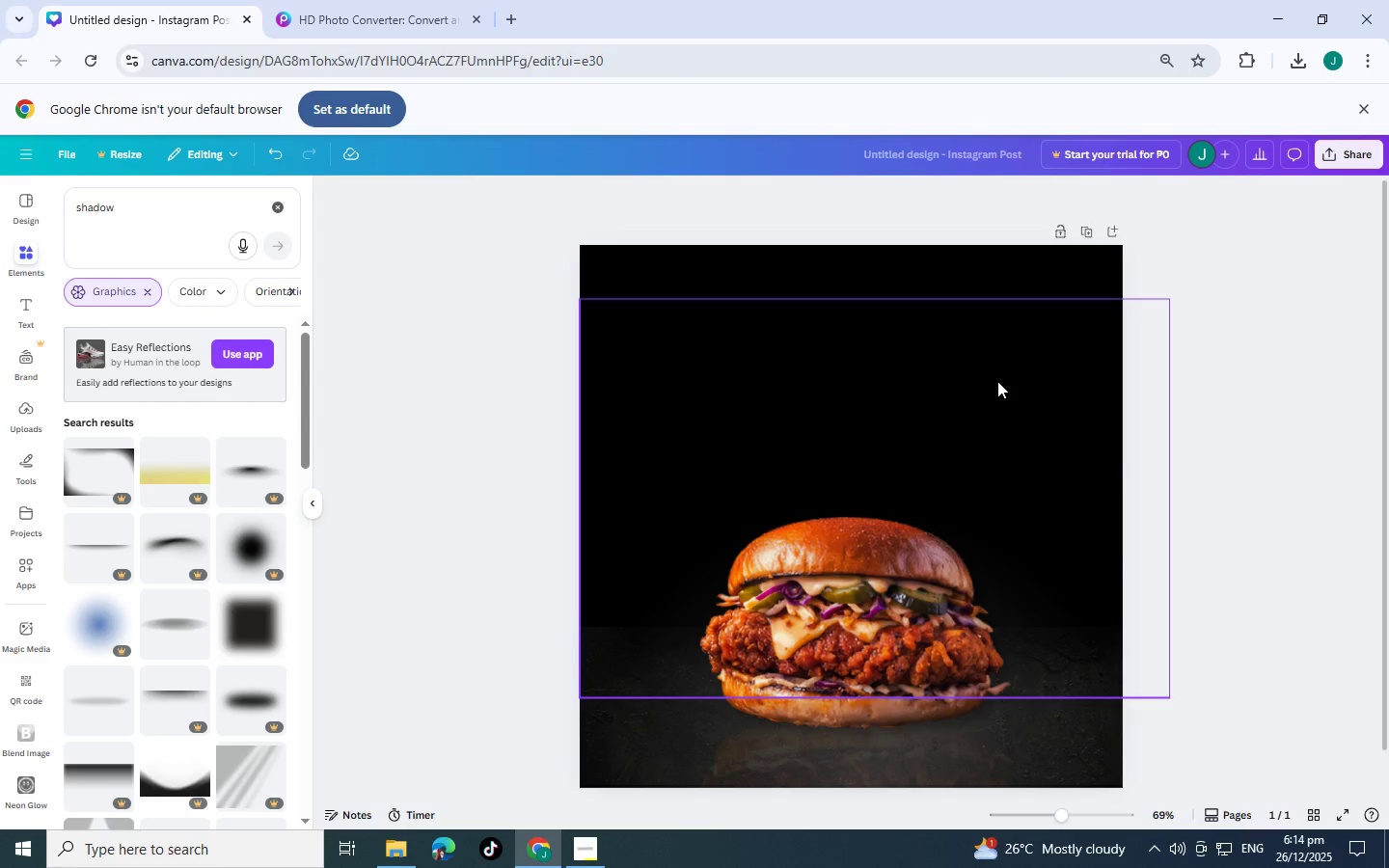 
wait(20.79)
 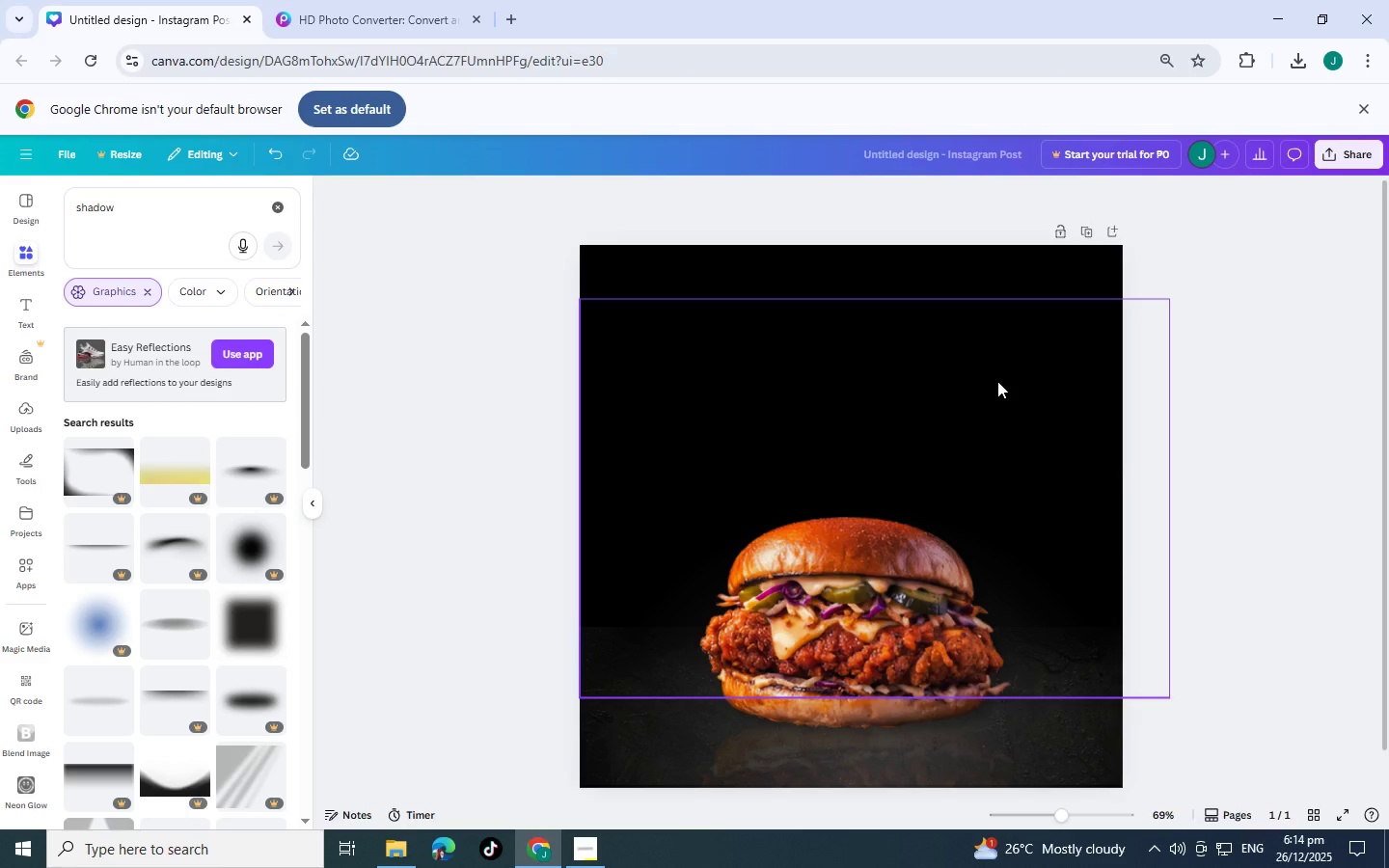 
scroll: coordinate [939, 390], scroll_direction: down, amount: 1.0
 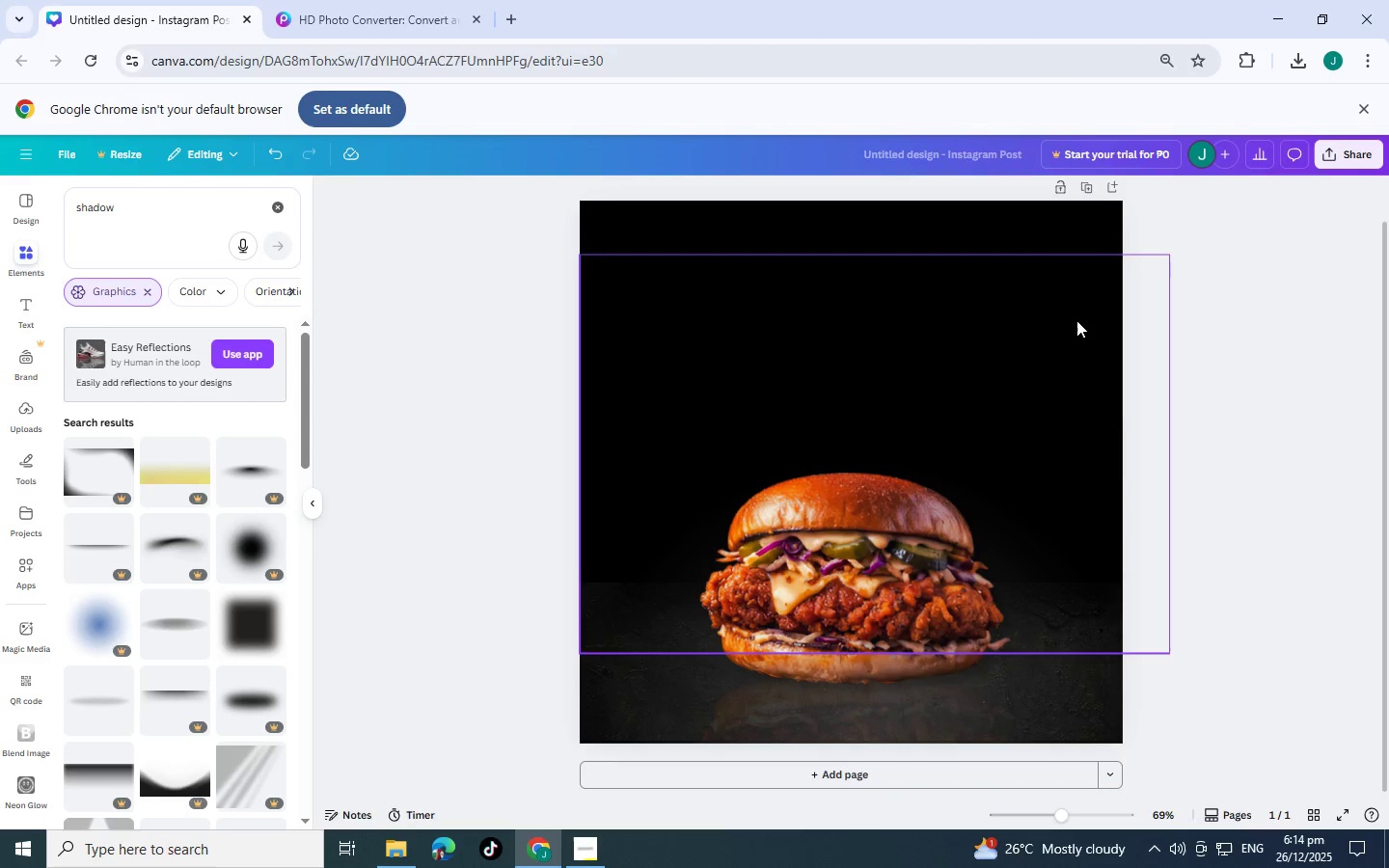 
left_click([1326, 363])
 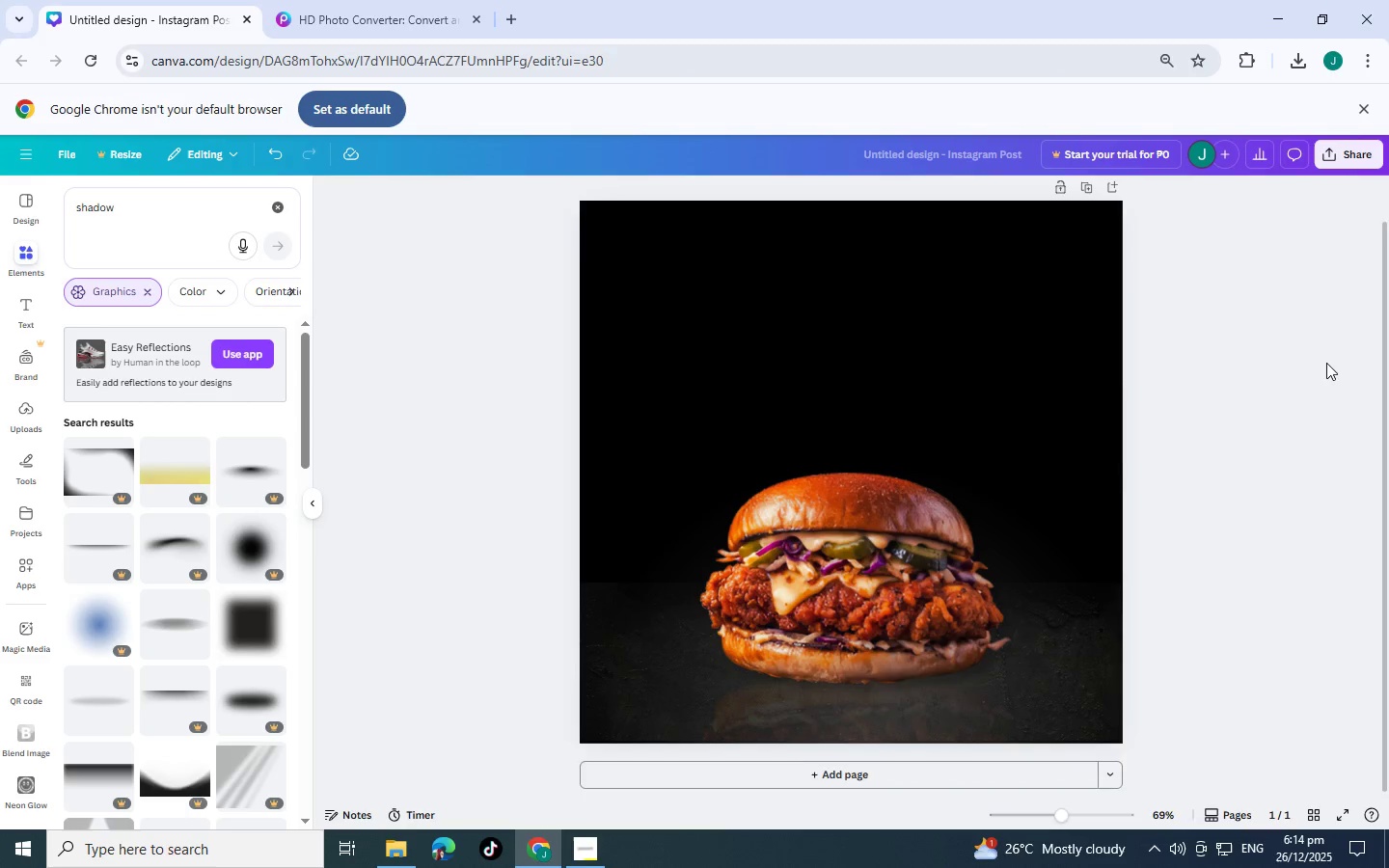 
scroll: coordinate [1326, 363], scroll_direction: up, amount: 2.0
 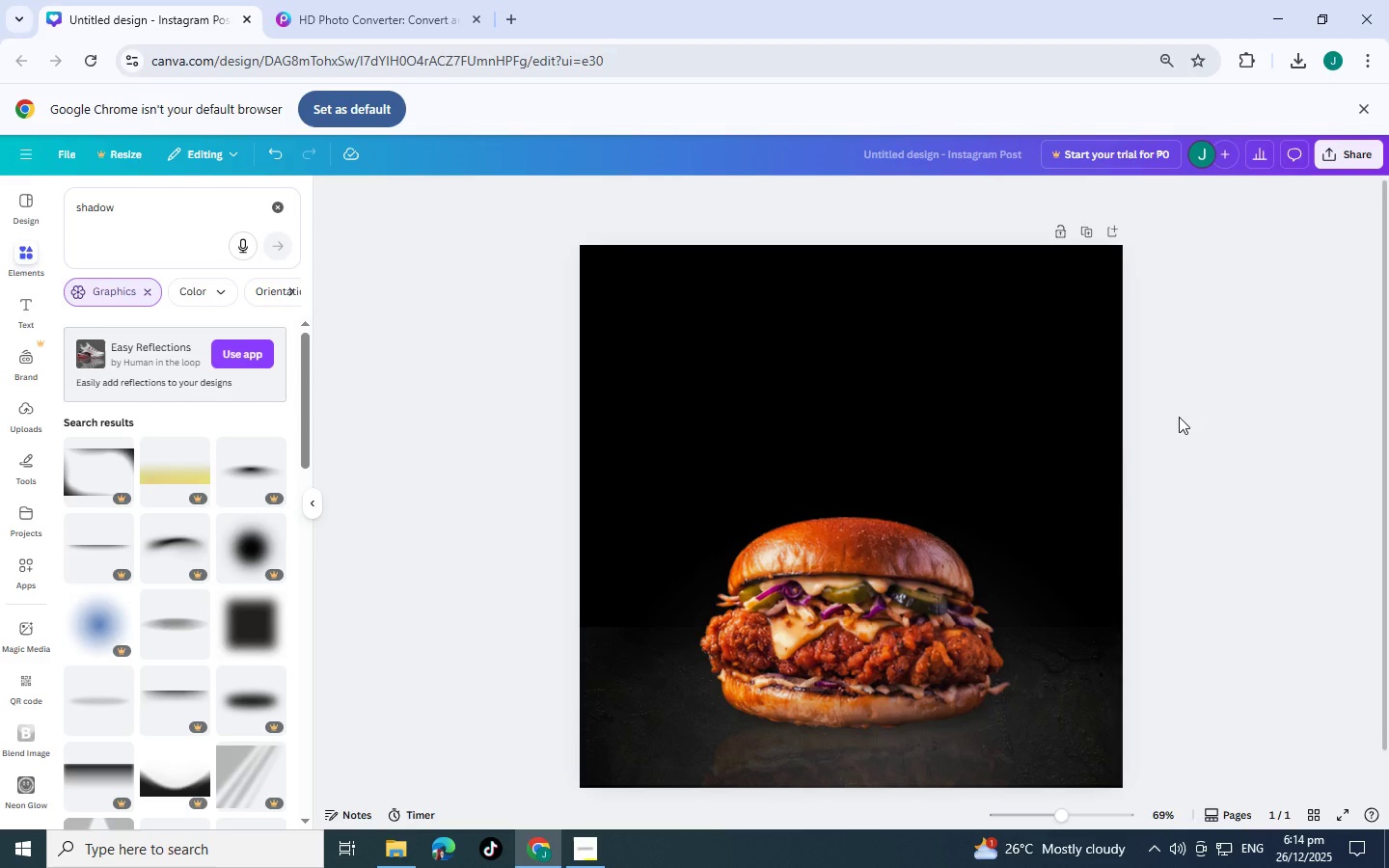 
scroll: coordinate [1121, 782], scroll_direction: down, amount: 5.0
 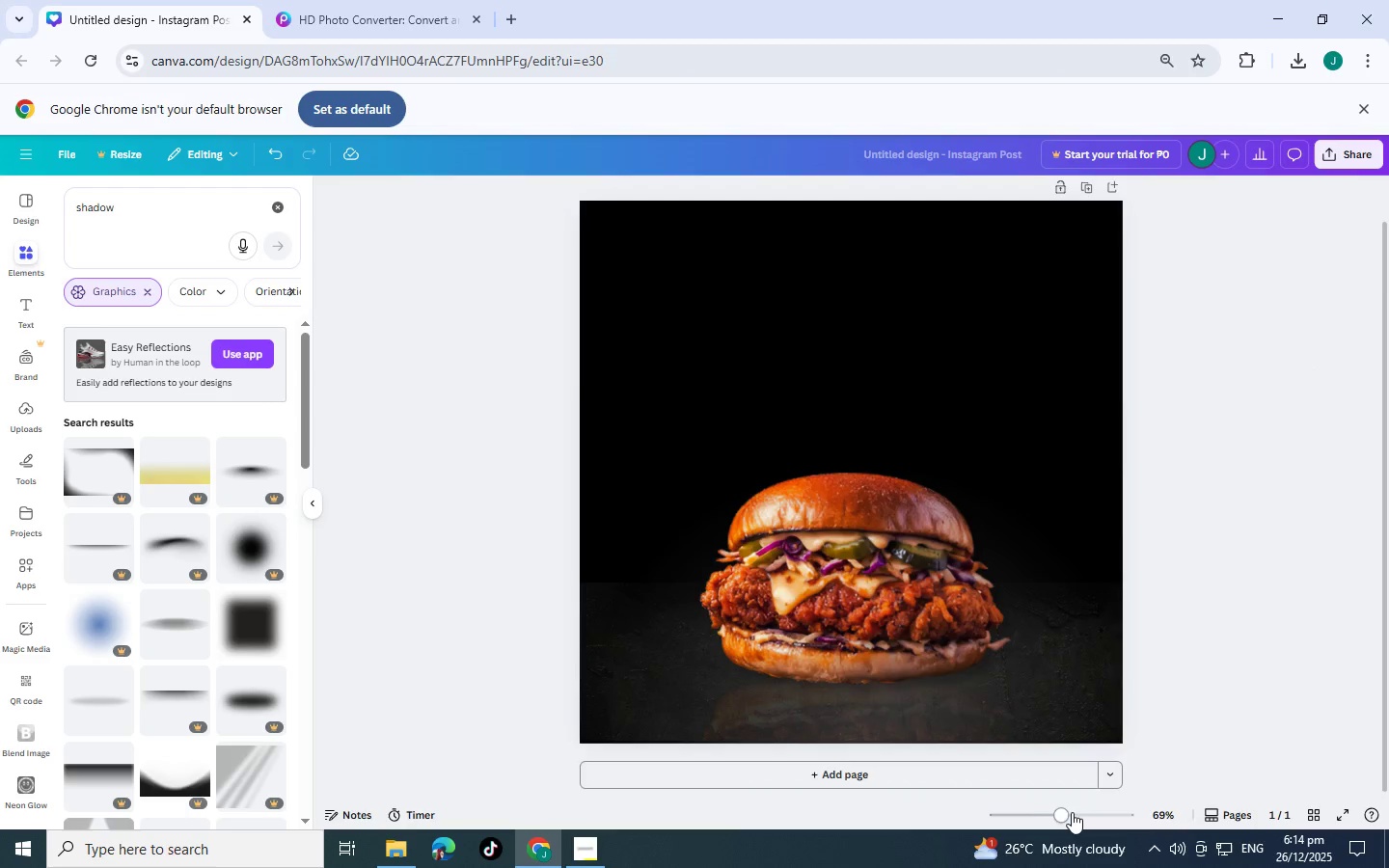 
left_click([1072, 812])
 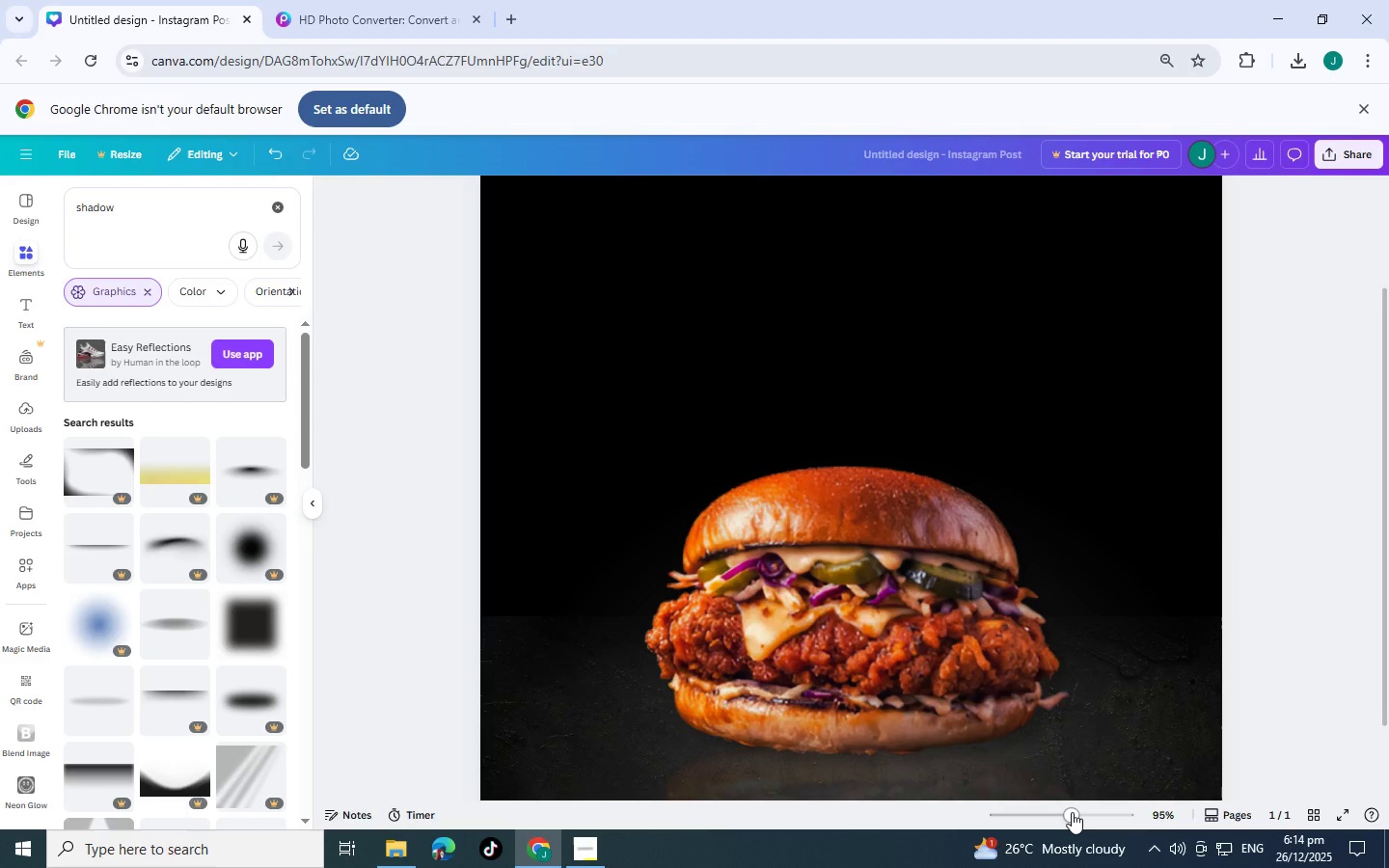 
scroll: coordinate [1072, 812], scroll_direction: down, amount: 4.0
 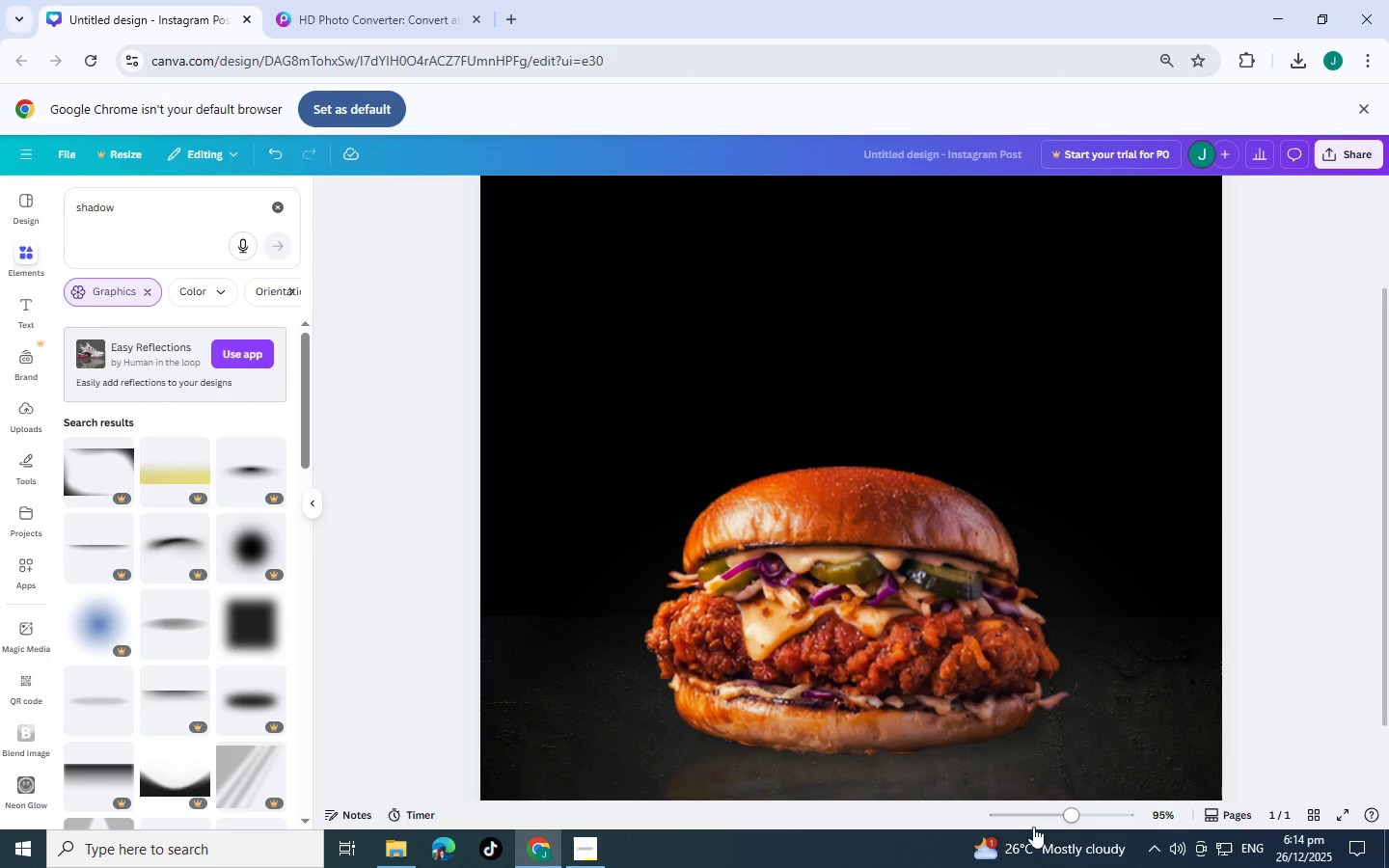 
left_click([1044, 812])
 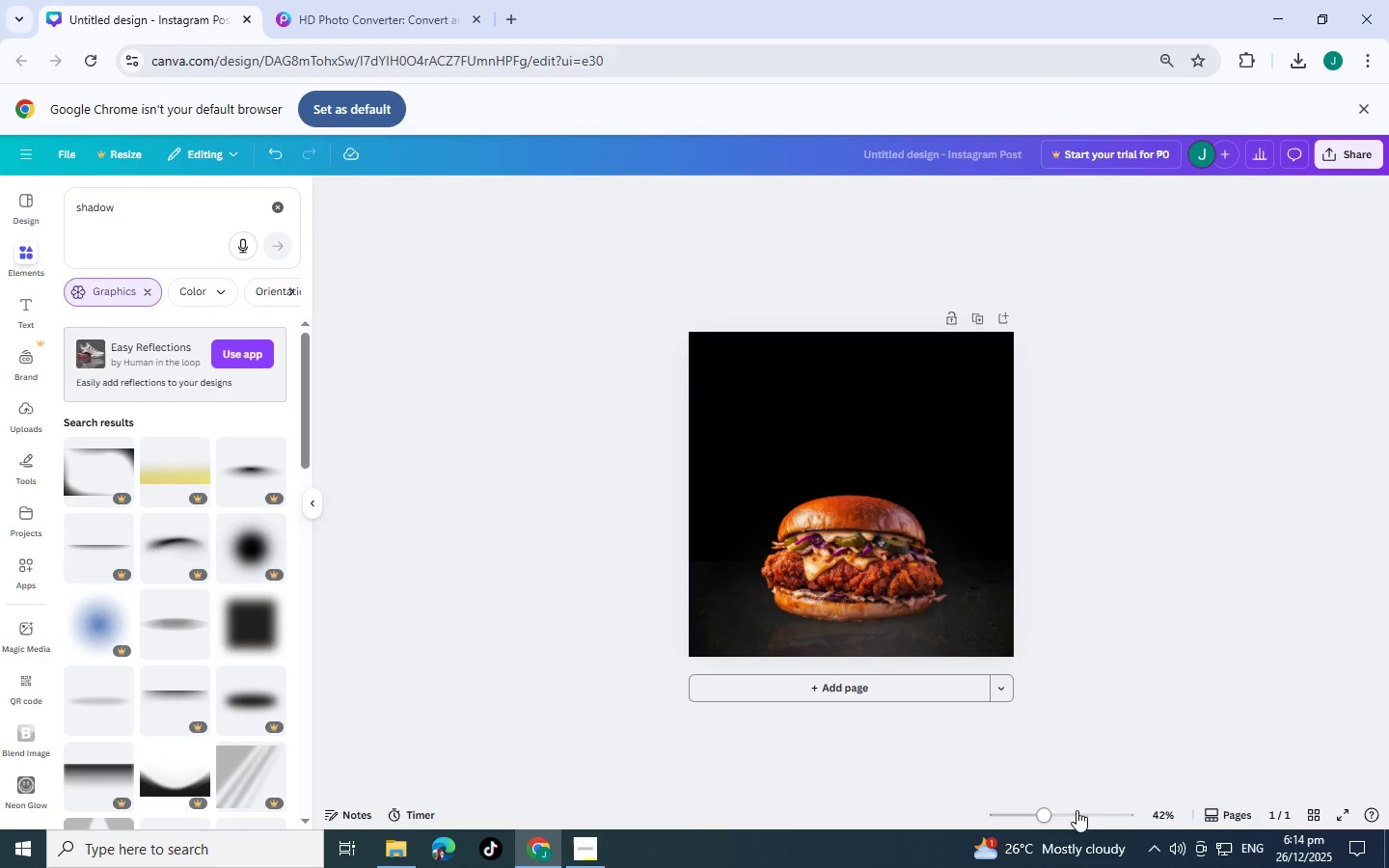 
left_click([1083, 808])
 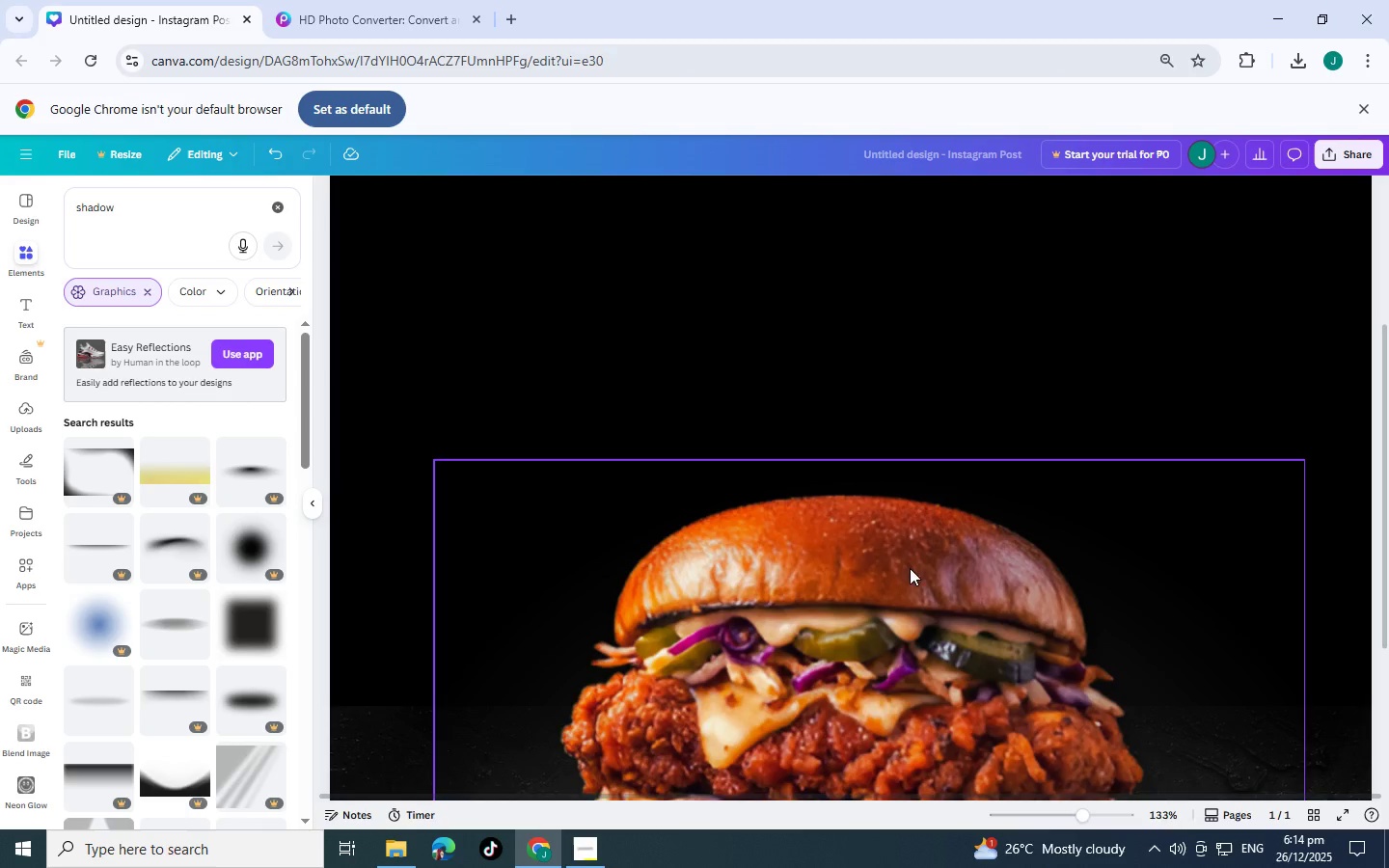 
scroll: coordinate [869, 469], scroll_direction: down, amount: 4.0
 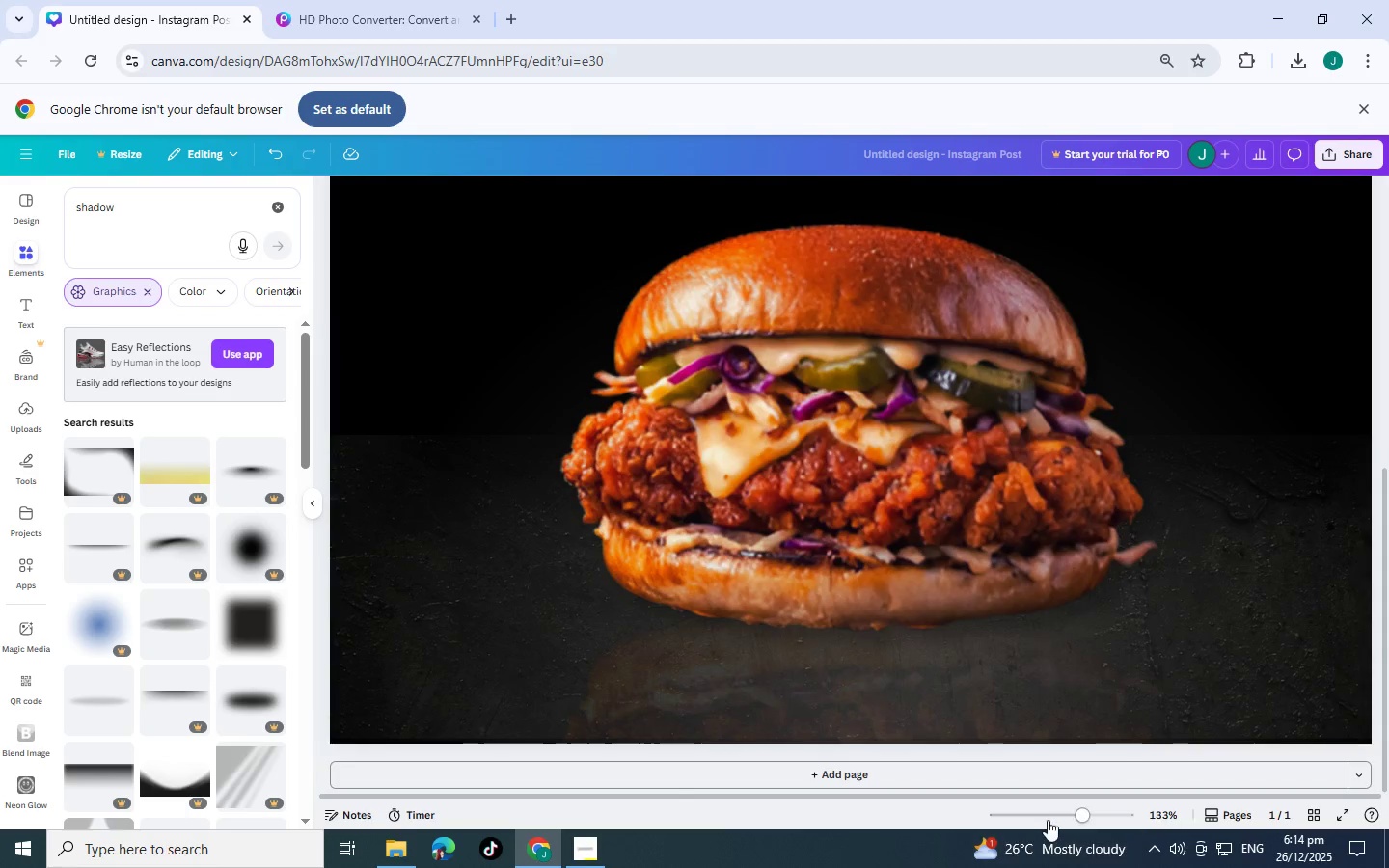 
left_click([1063, 816])
 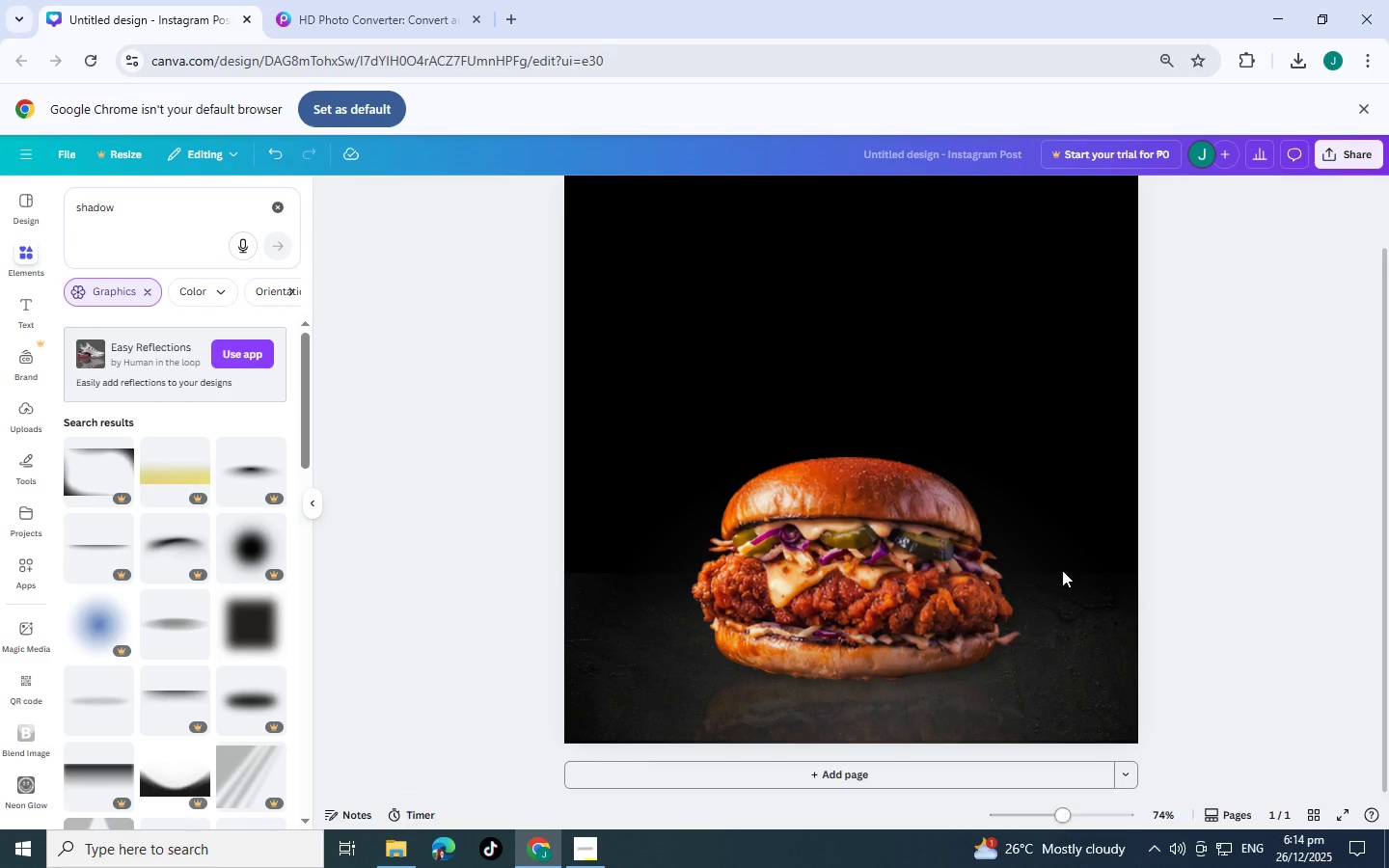 
scroll: coordinate [1130, 359], scroll_direction: up, amount: 4.0
 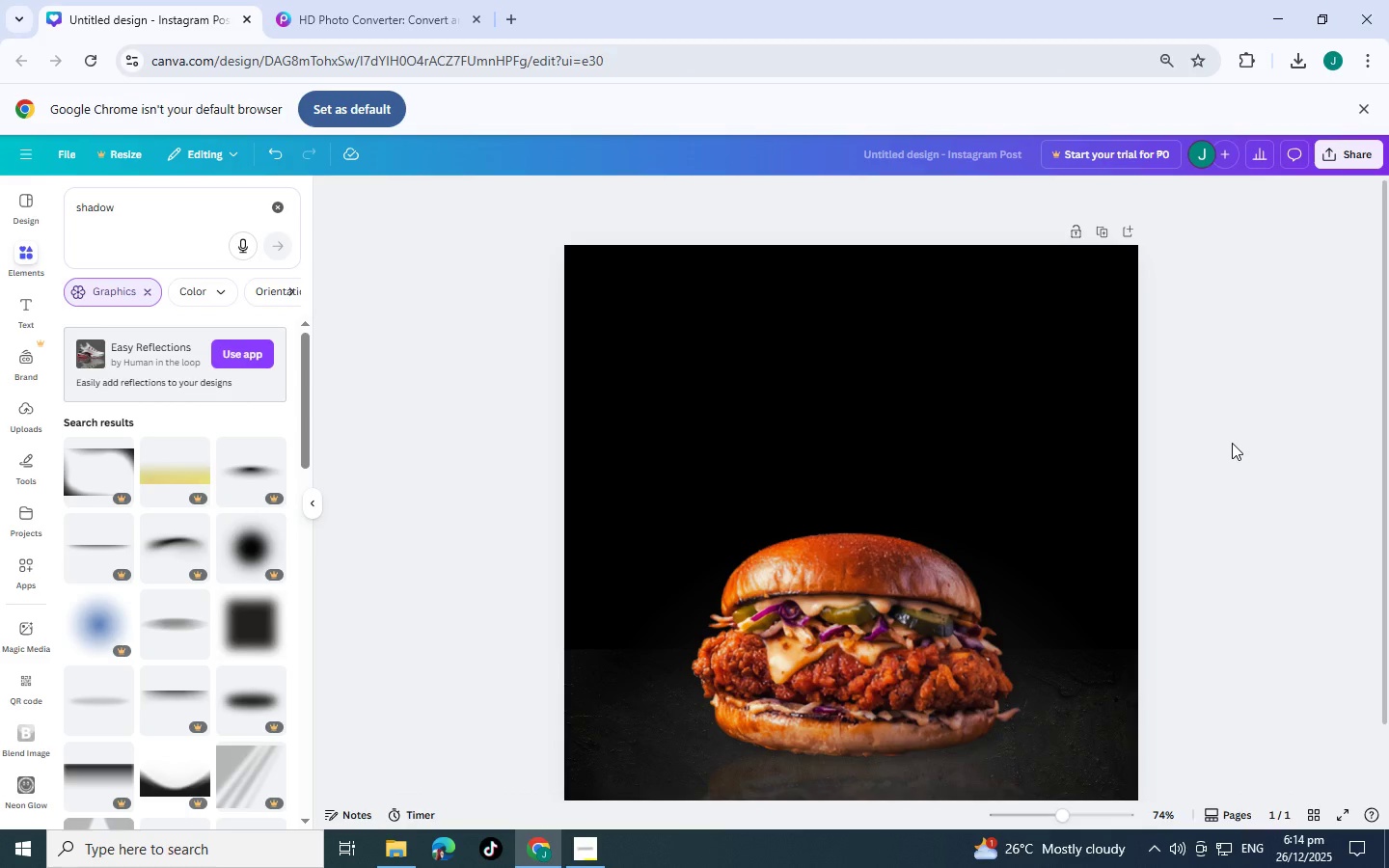 
scroll: coordinate [1232, 443], scroll_direction: down, amount: 1.0
 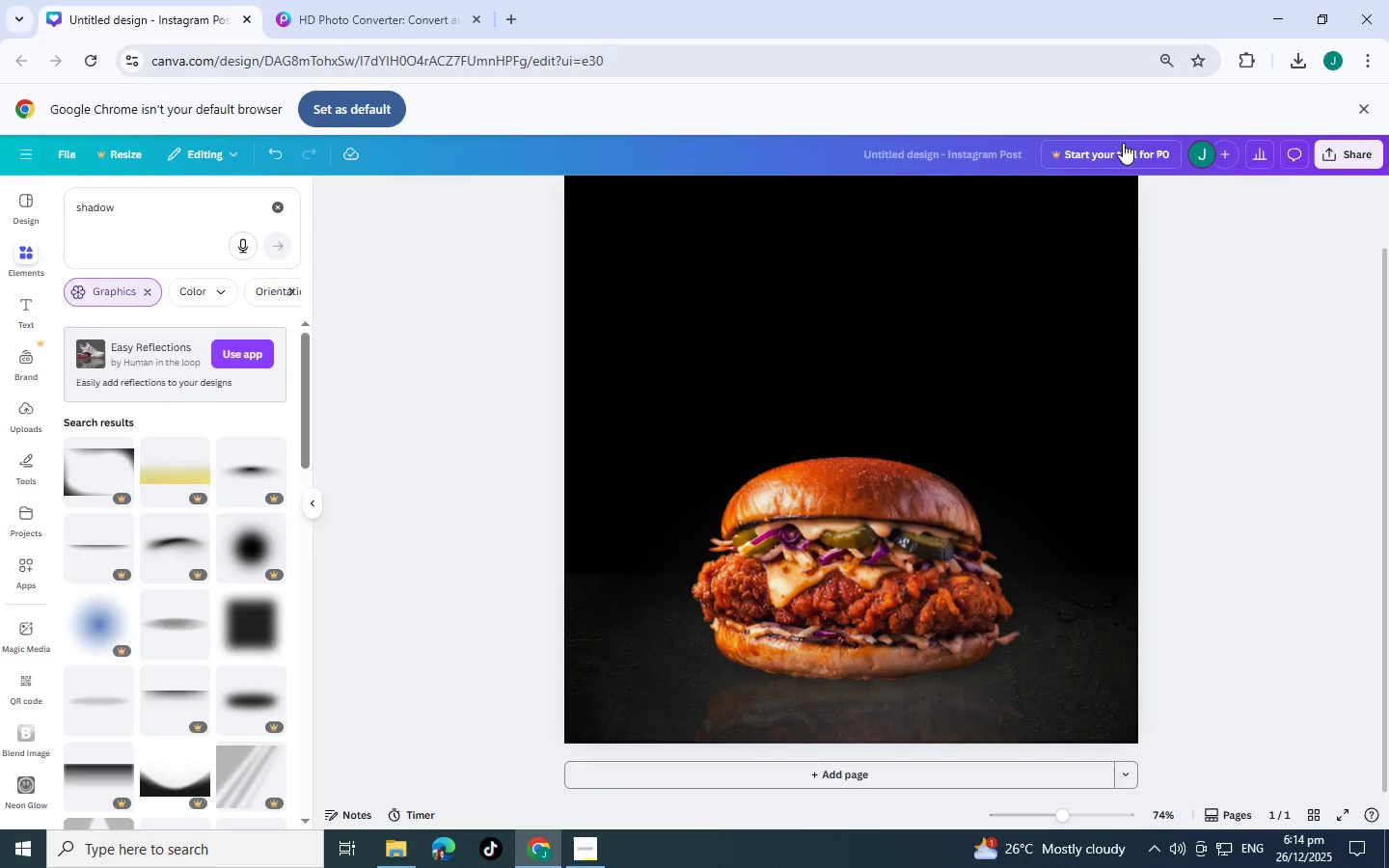 
left_click([1107, 279])
 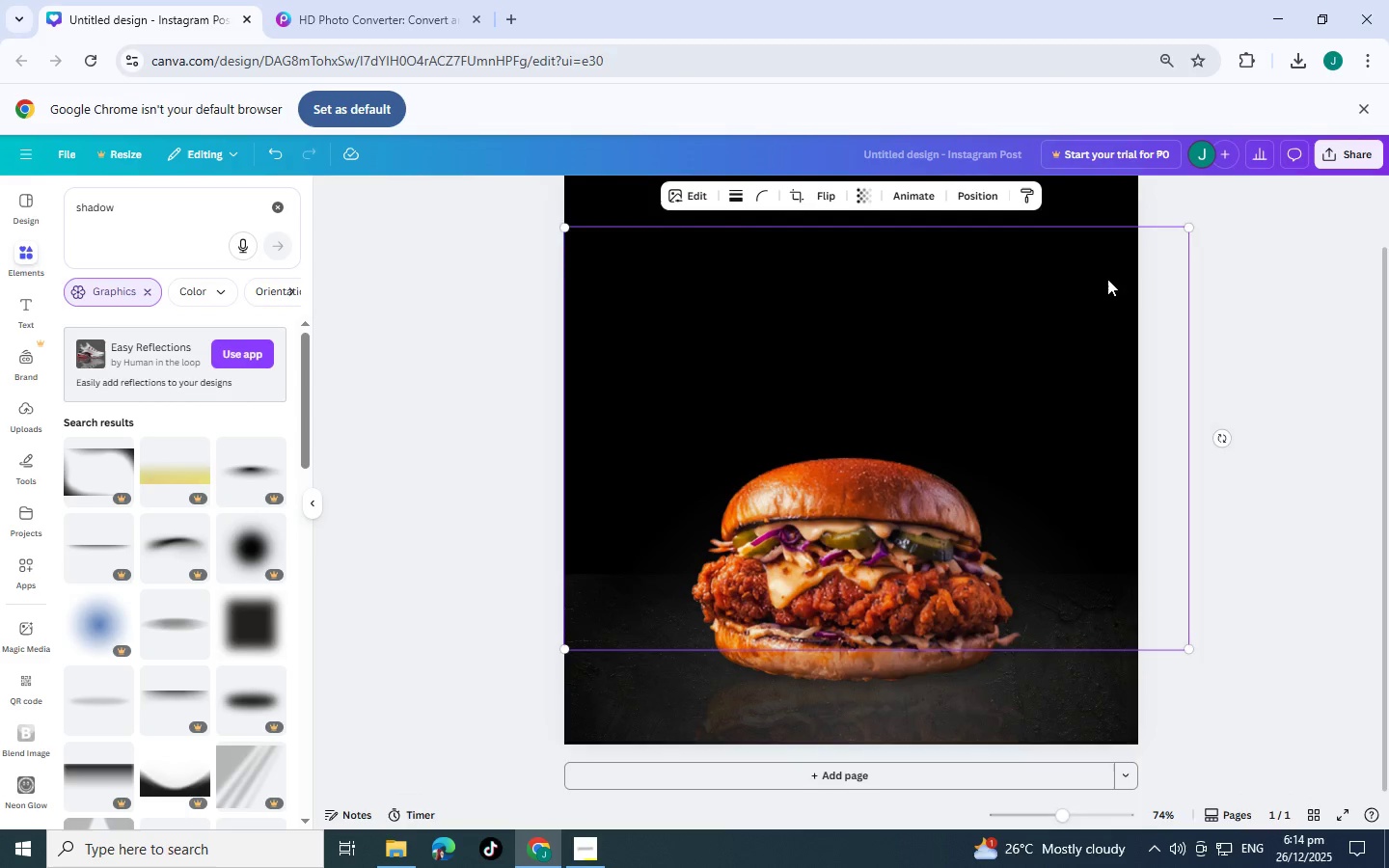 
scroll: coordinate [1107, 279], scroll_direction: up, amount: 3.0
 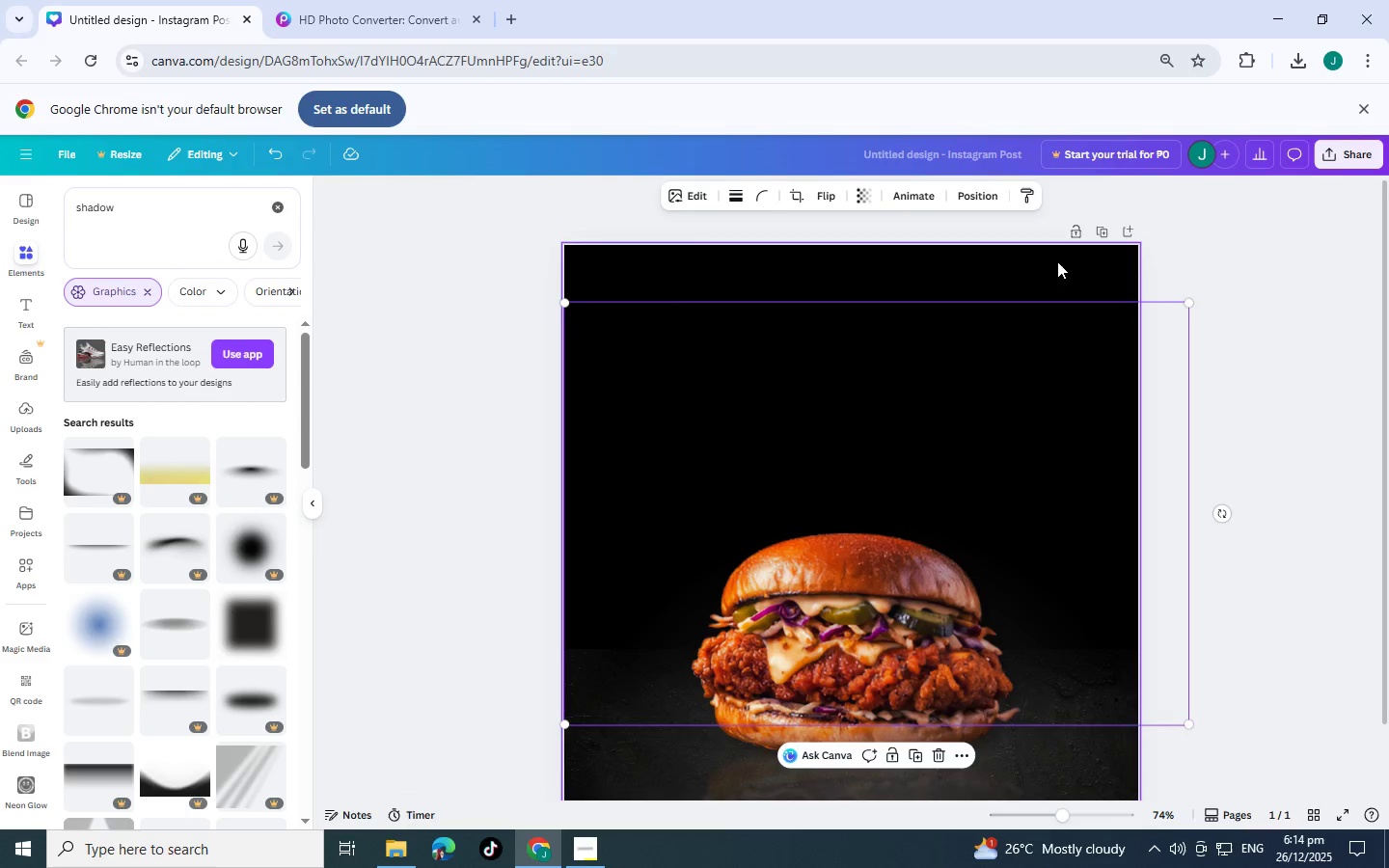 
left_click([1059, 262])
 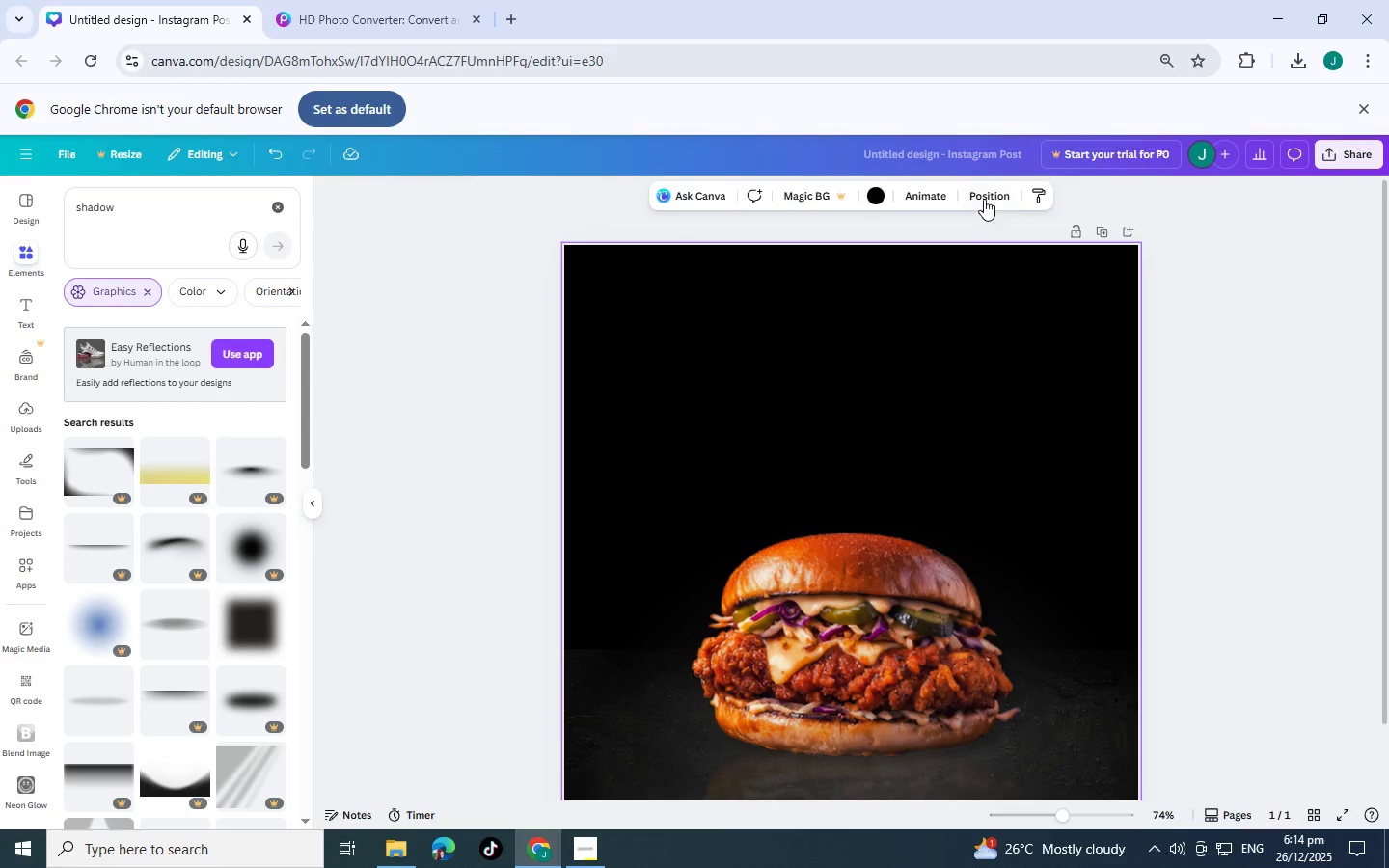 
left_click([984, 199])
 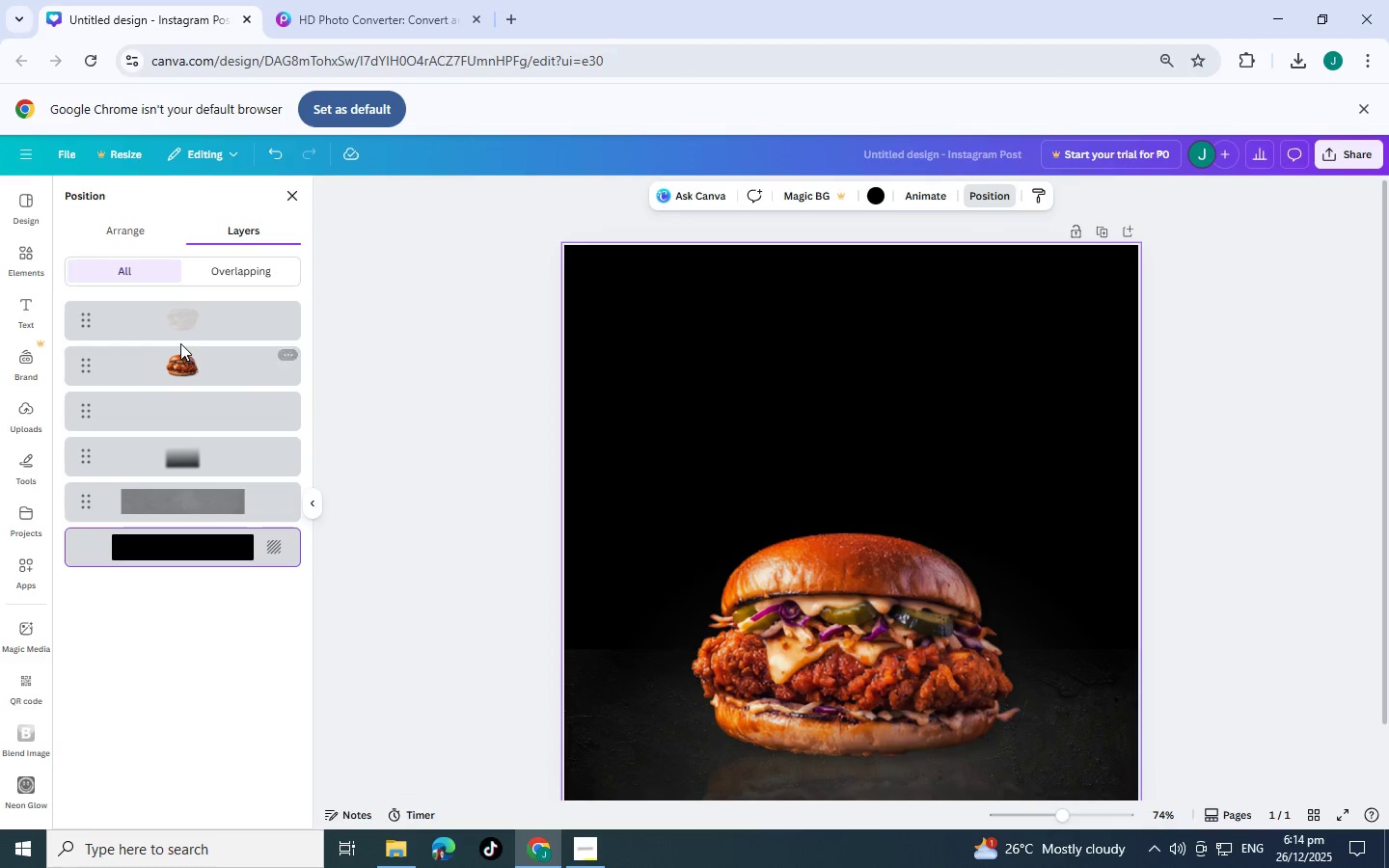 
left_click([202, 408])
 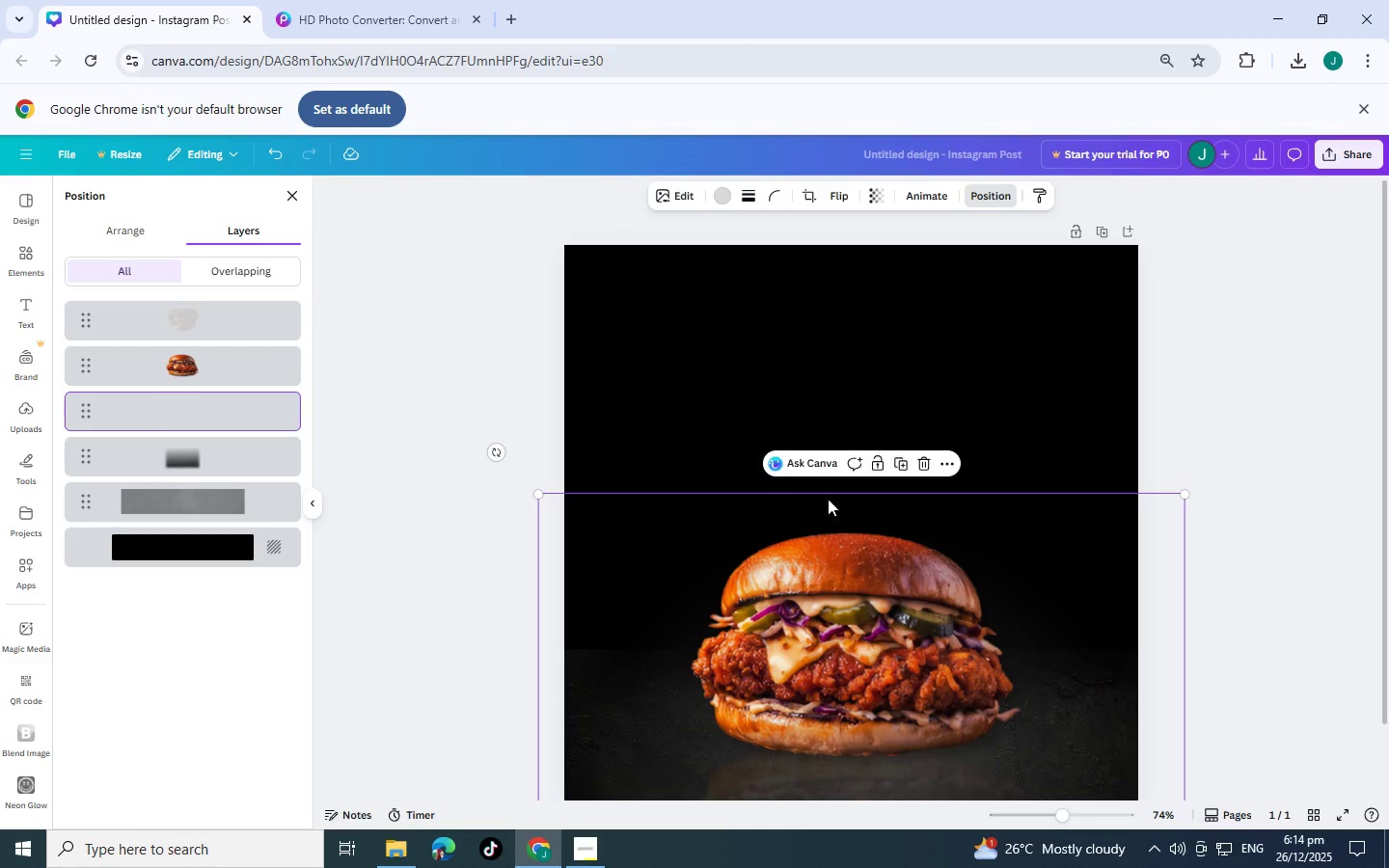 
key(Control+C)
 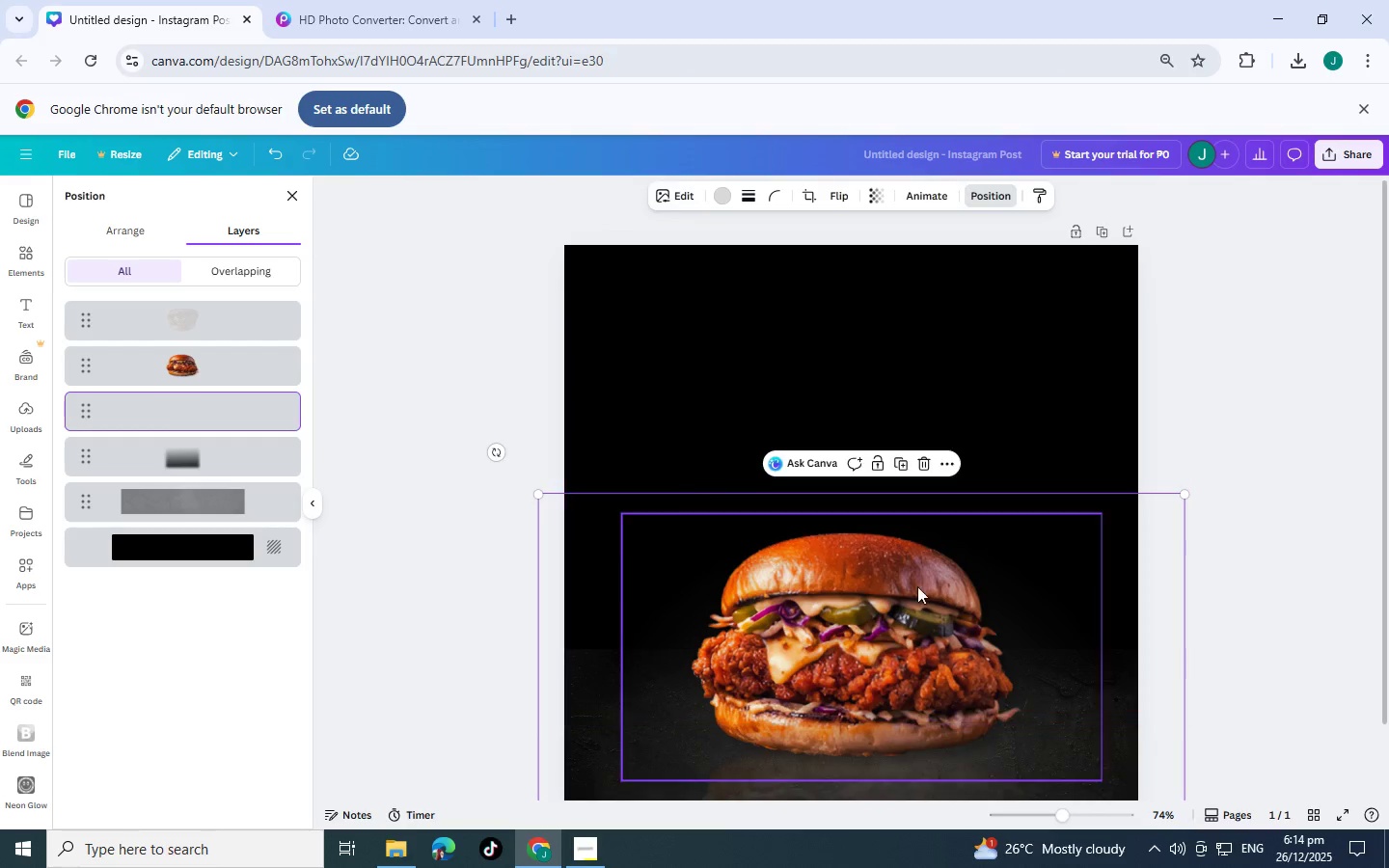 
key(Control+V)
 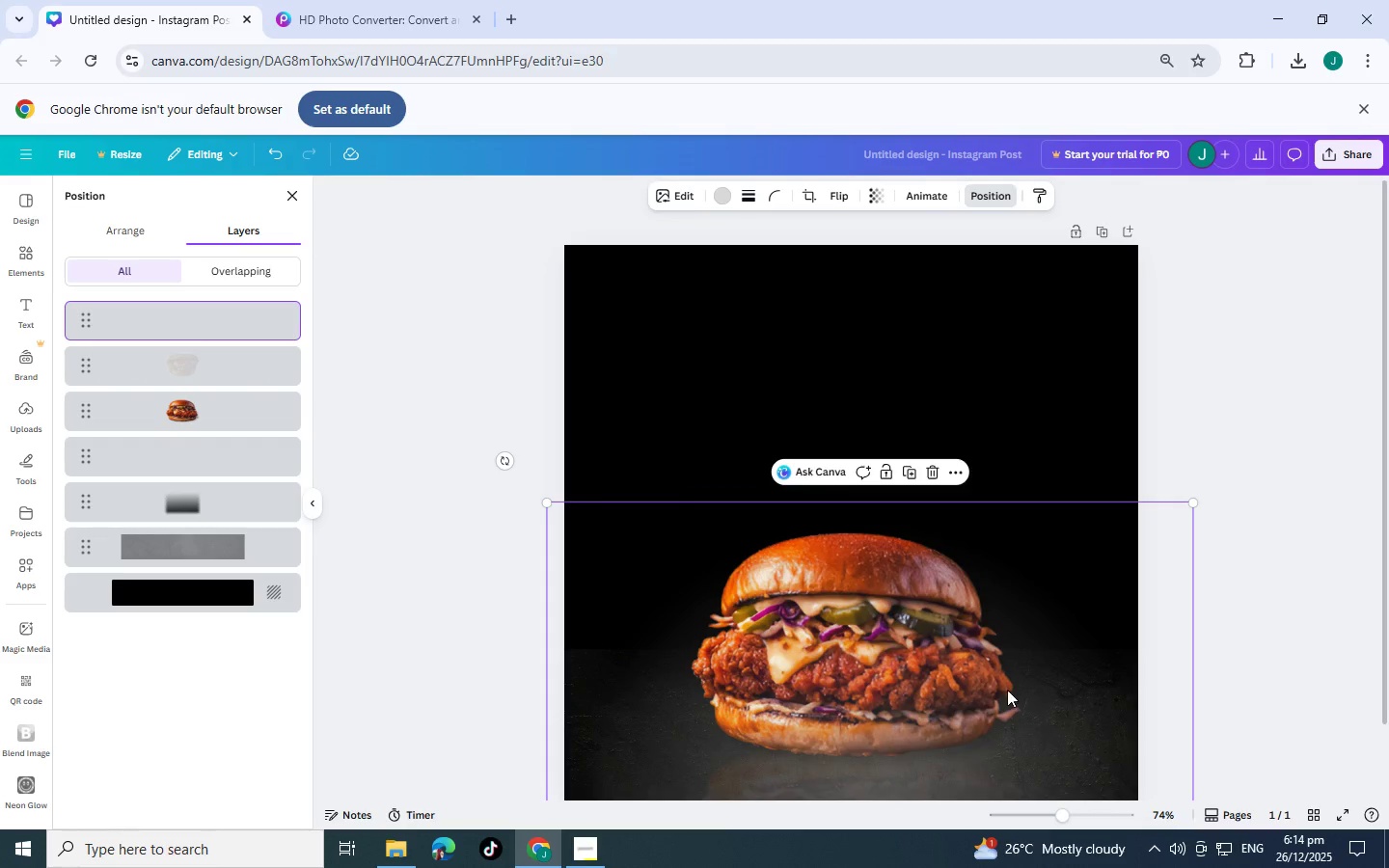 
left_click_drag(start_coordinate=[1003, 699], to_coordinate=[753, 129])
 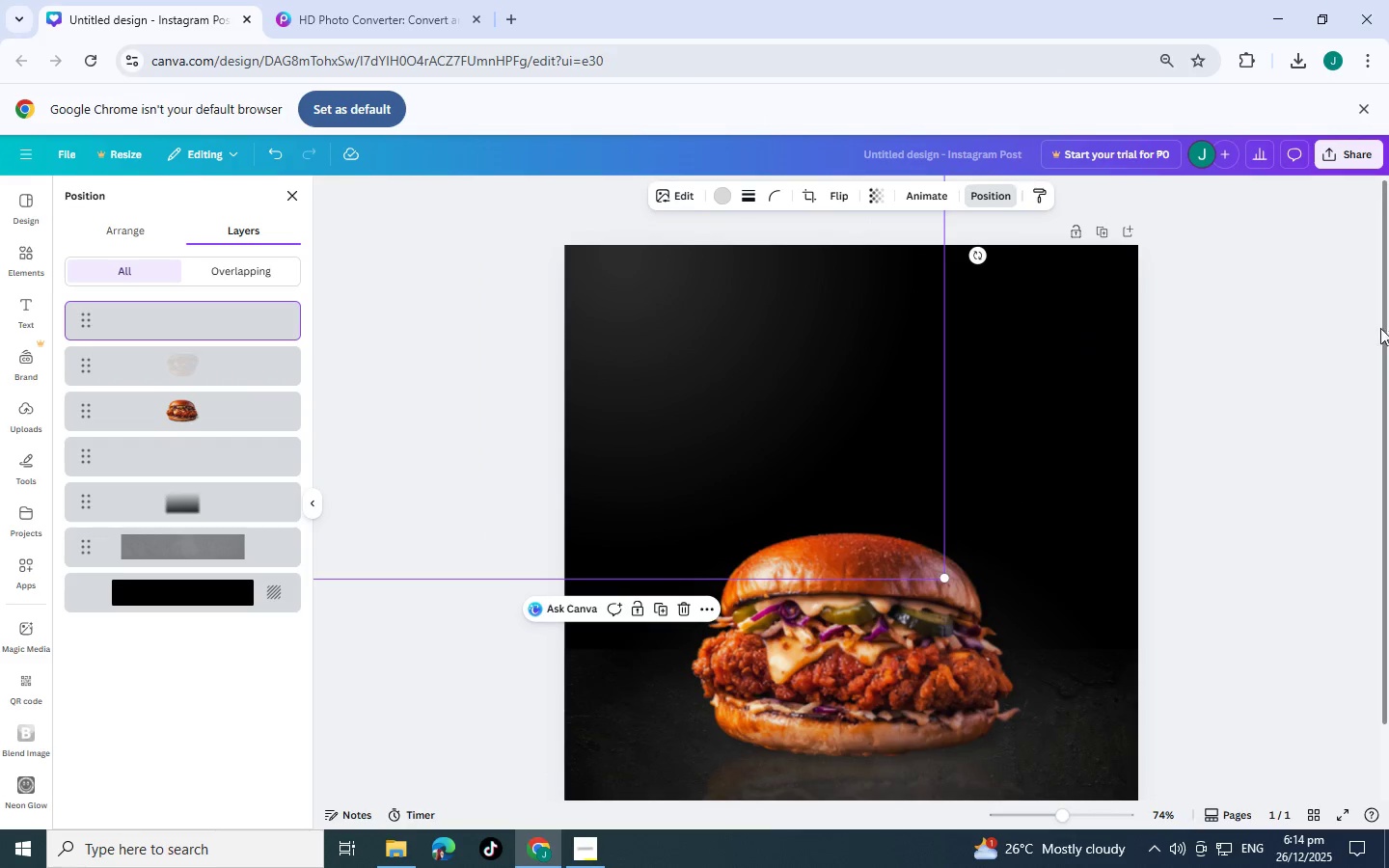 
double_click([1286, 323])
 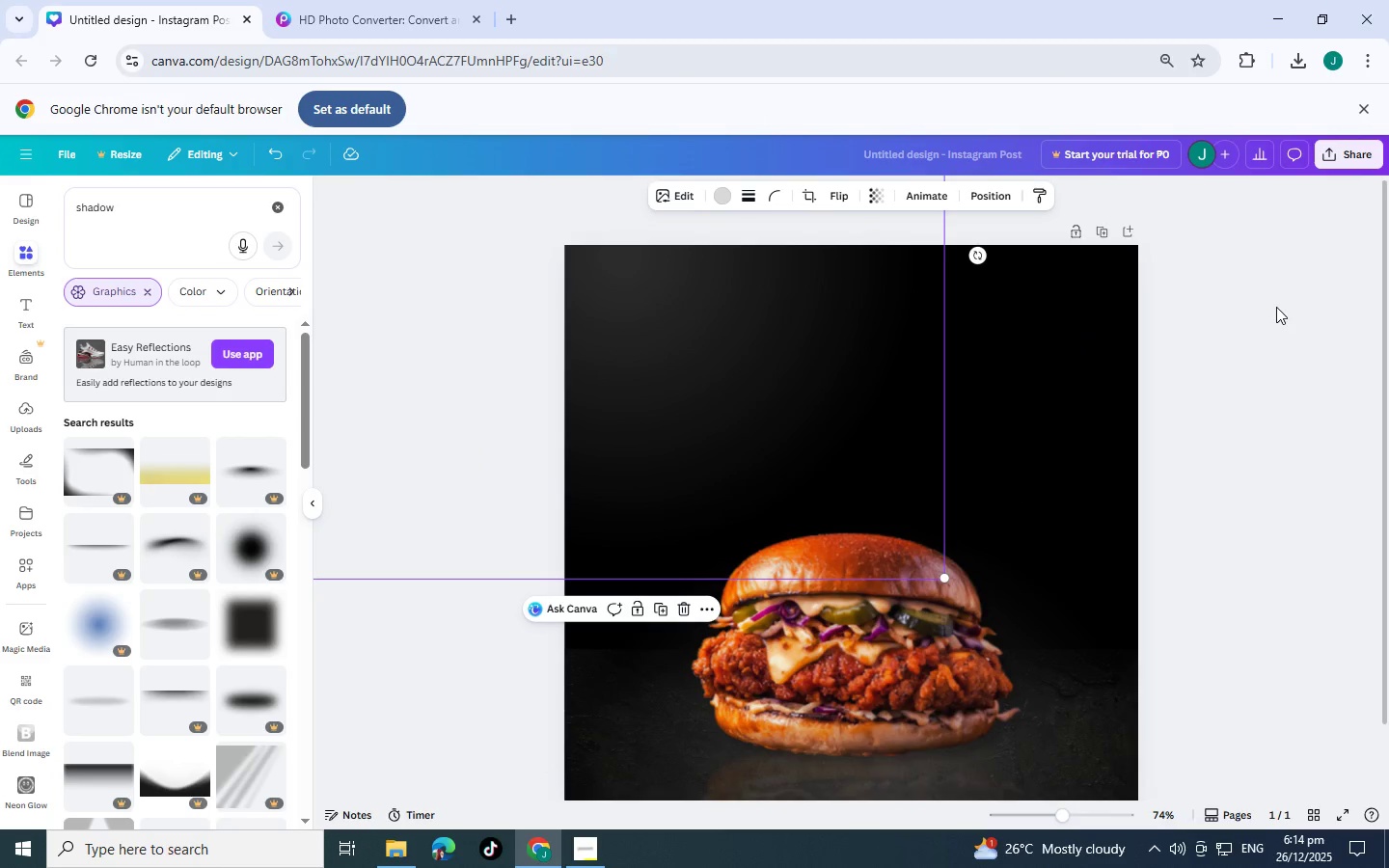 
left_click([1276, 307])
 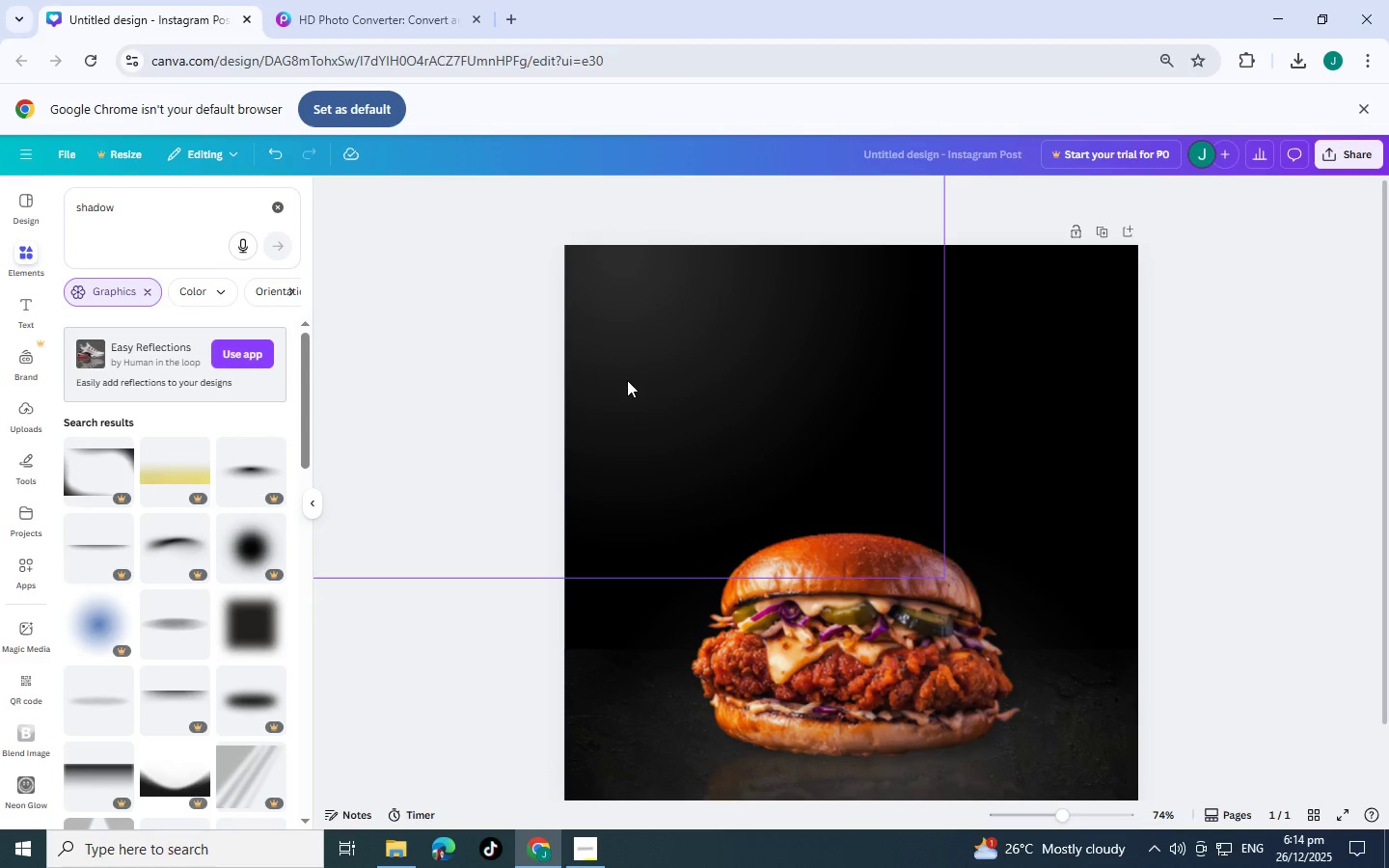 
left_click([627, 380])
 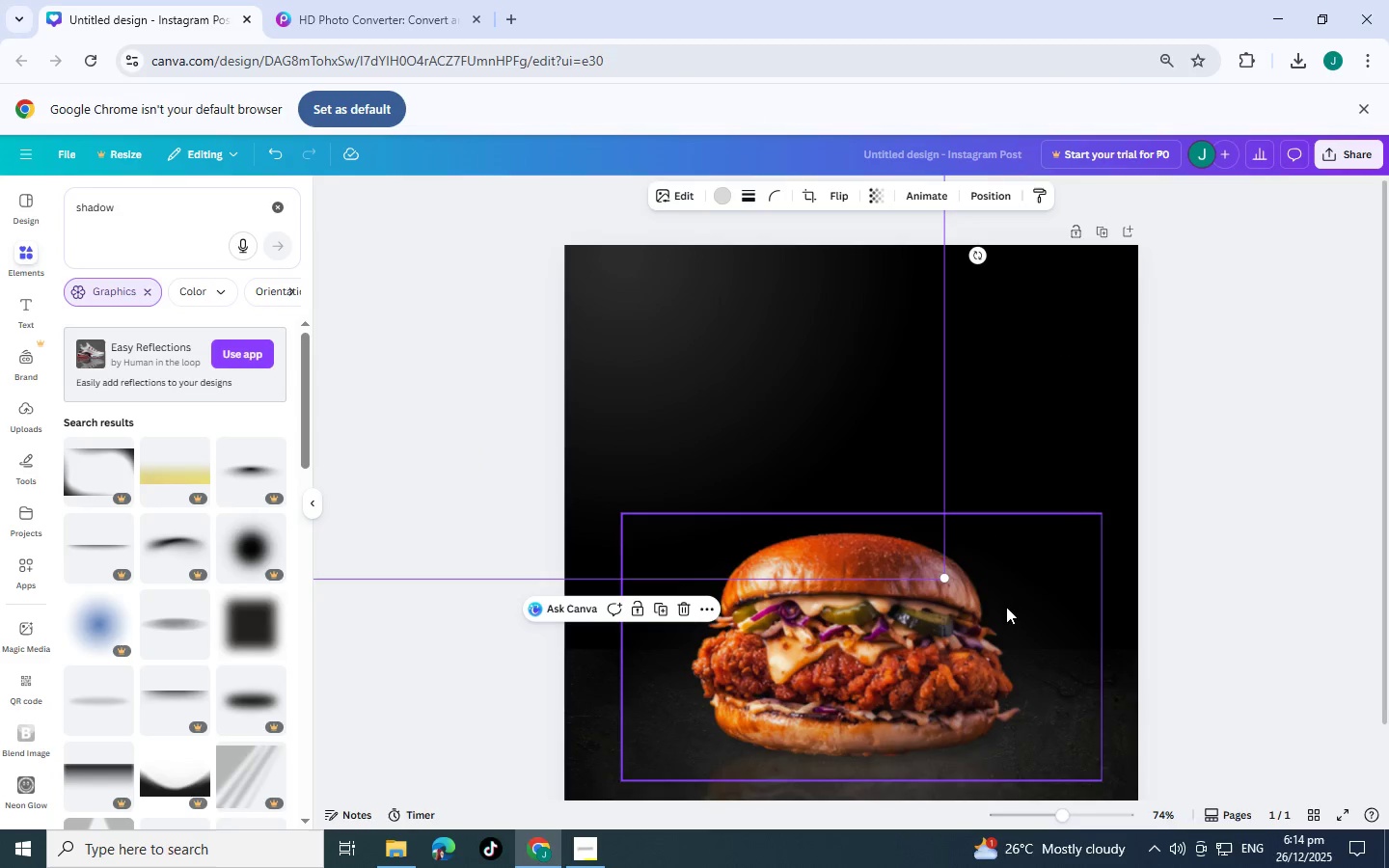 
mouse_move([978, 575])
 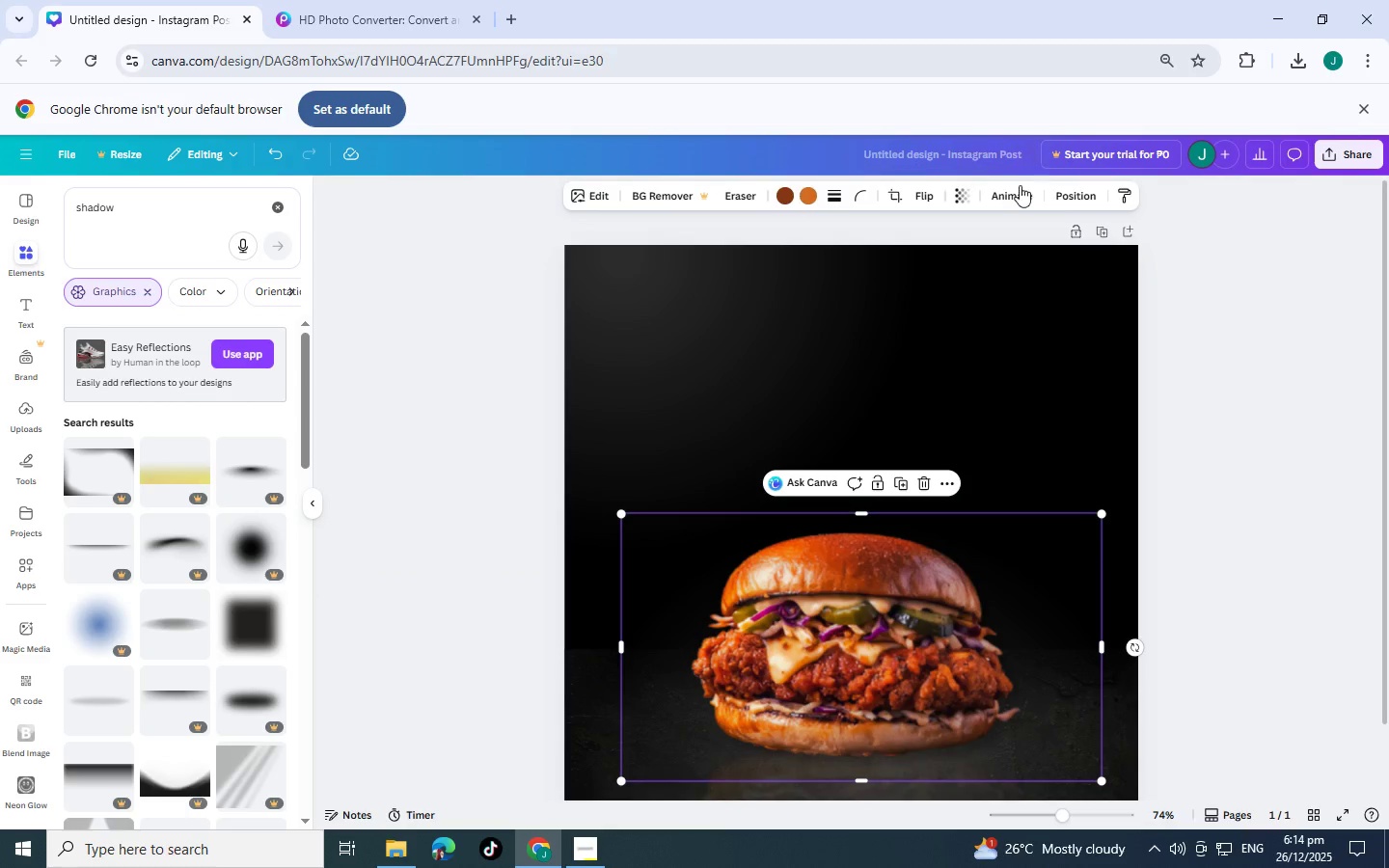 
left_click([1084, 197])
 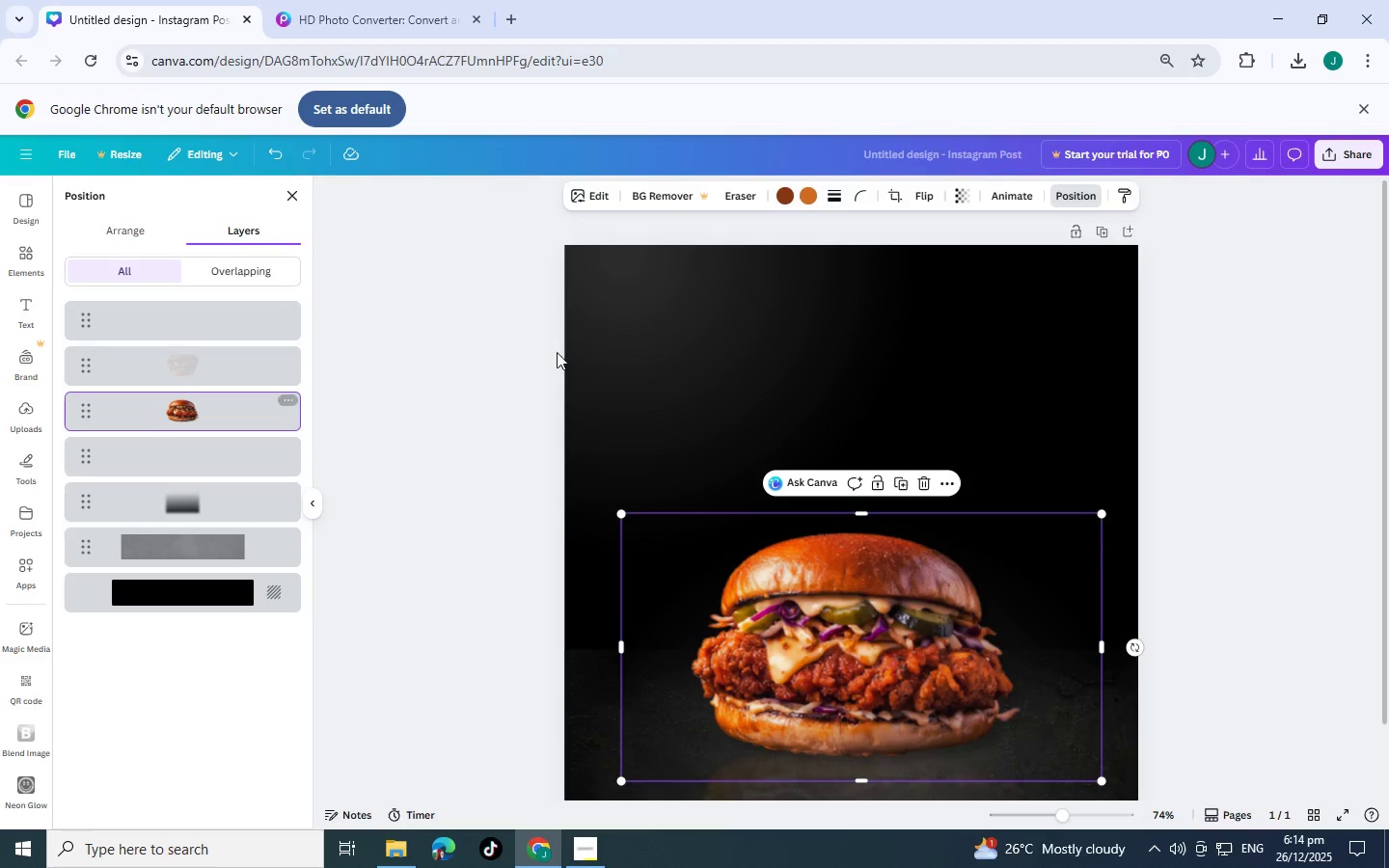 
left_click_drag(start_coordinate=[678, 361], to_coordinate=[632, 319])
 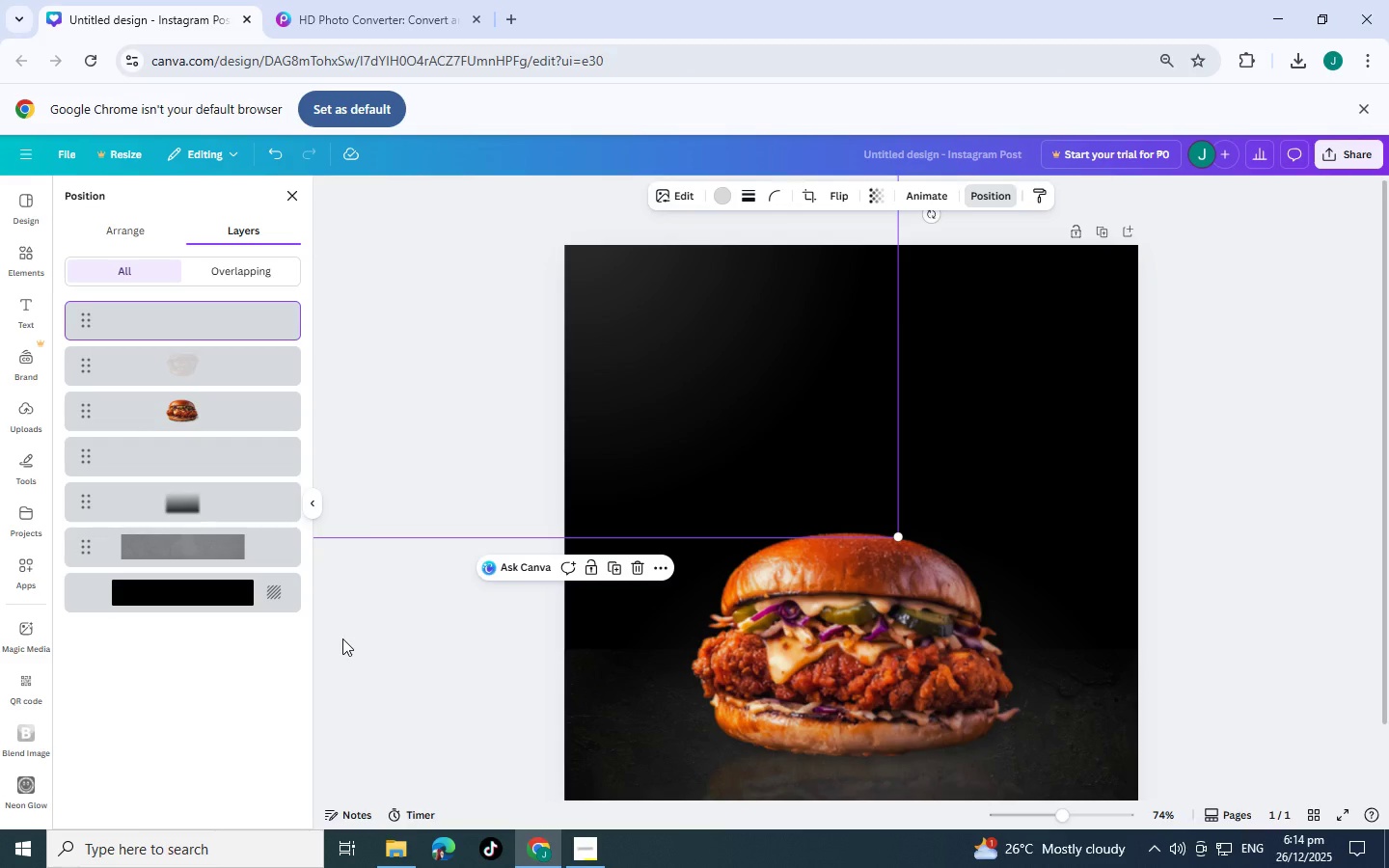 
left_click([386, 652])
 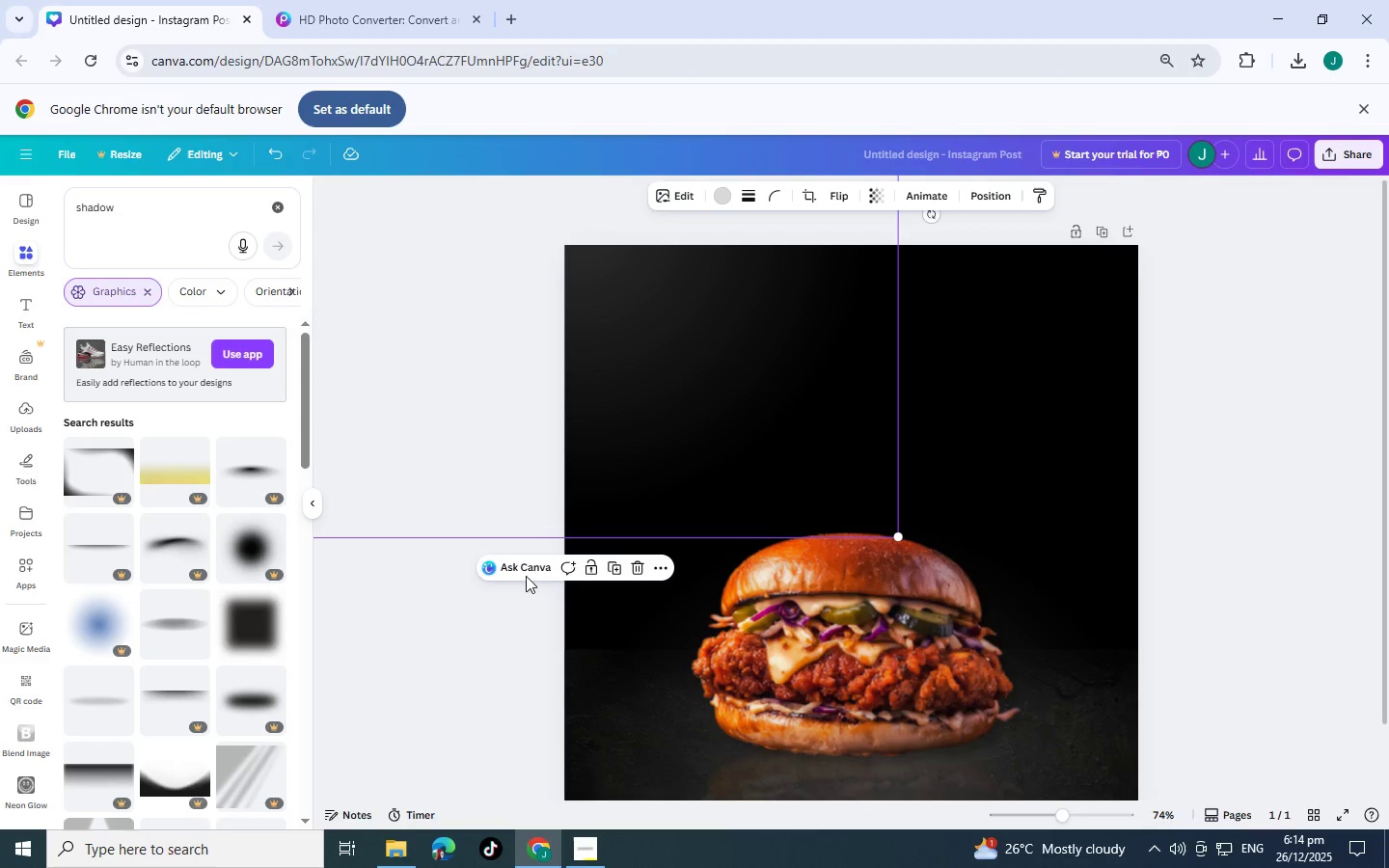 
left_click([466, 607])
 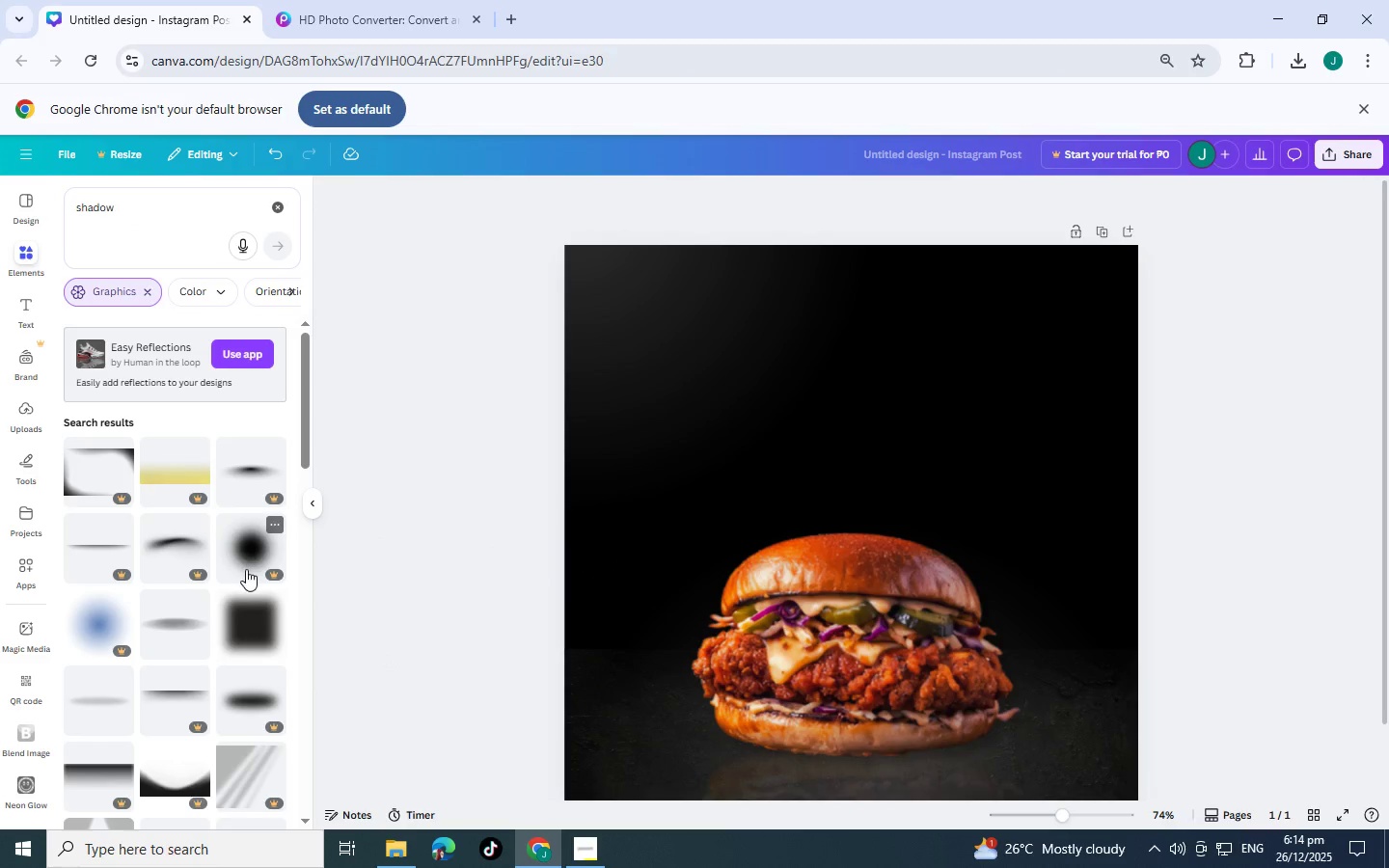 
scroll: coordinate [246, 585], scroll_direction: down, amount: 9.0
 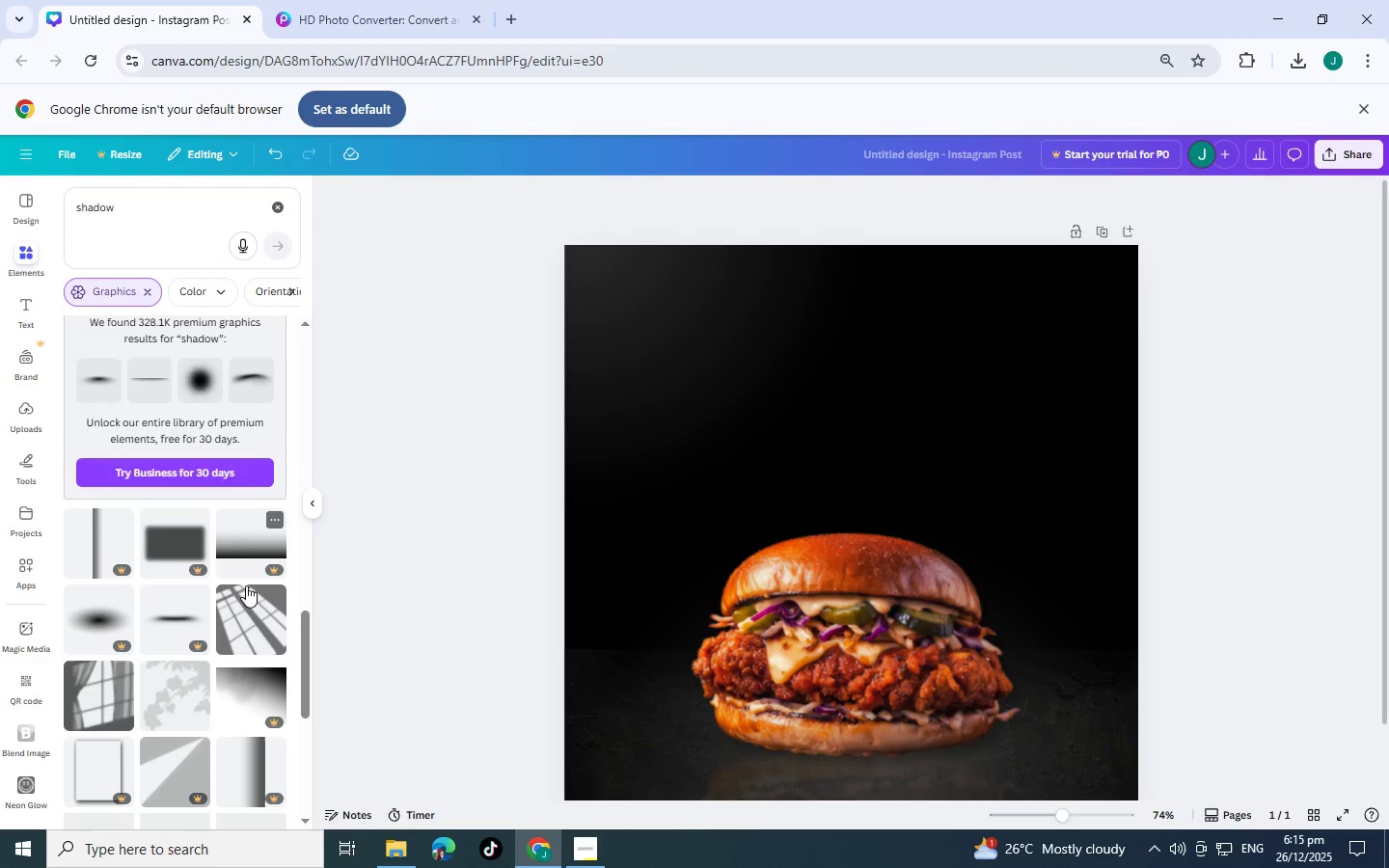 
scroll: coordinate [323, 506], scroll_direction: down, amount: 10.0
 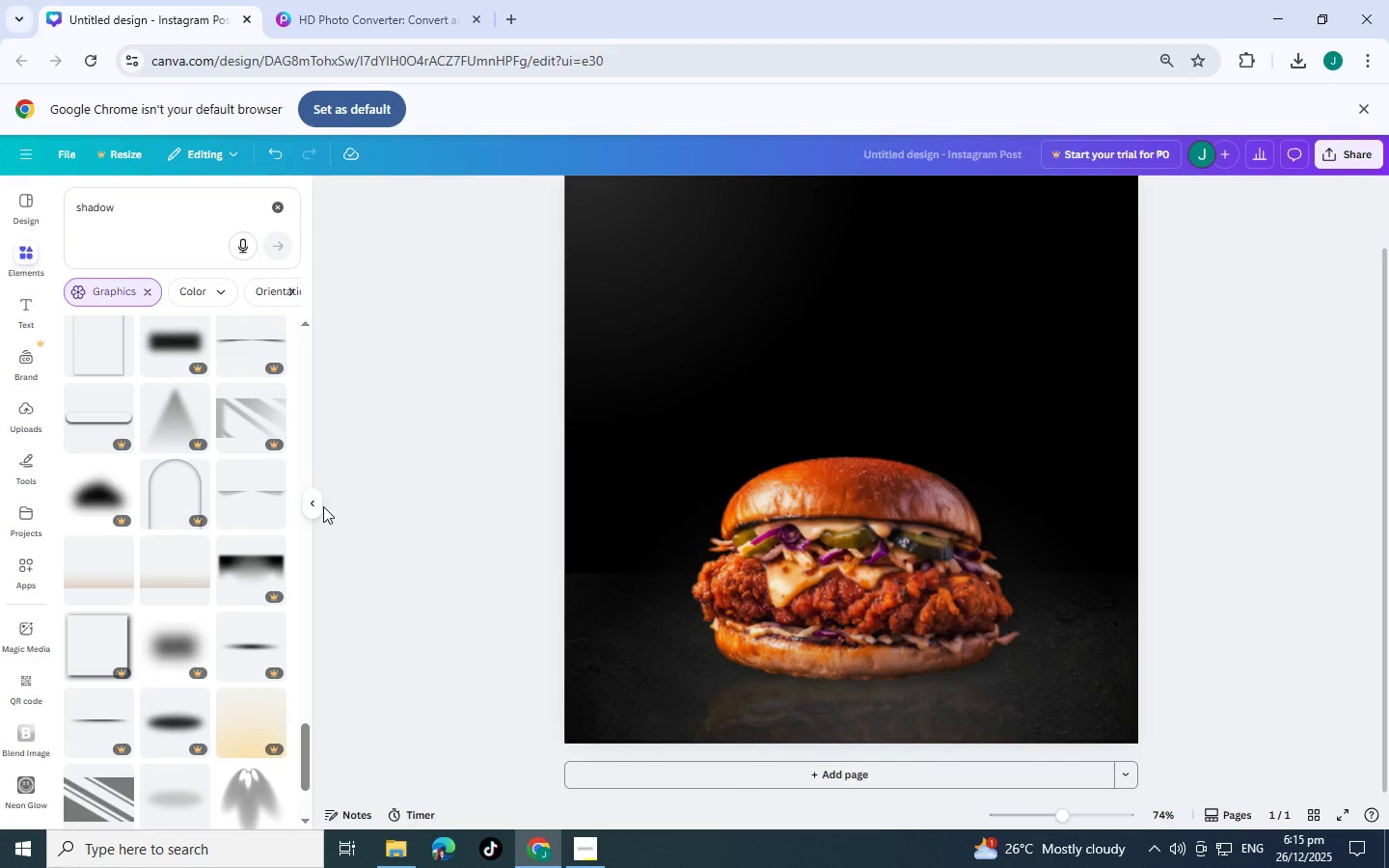 
scroll: coordinate [323, 506], scroll_direction: up, amount: 2.0
 